 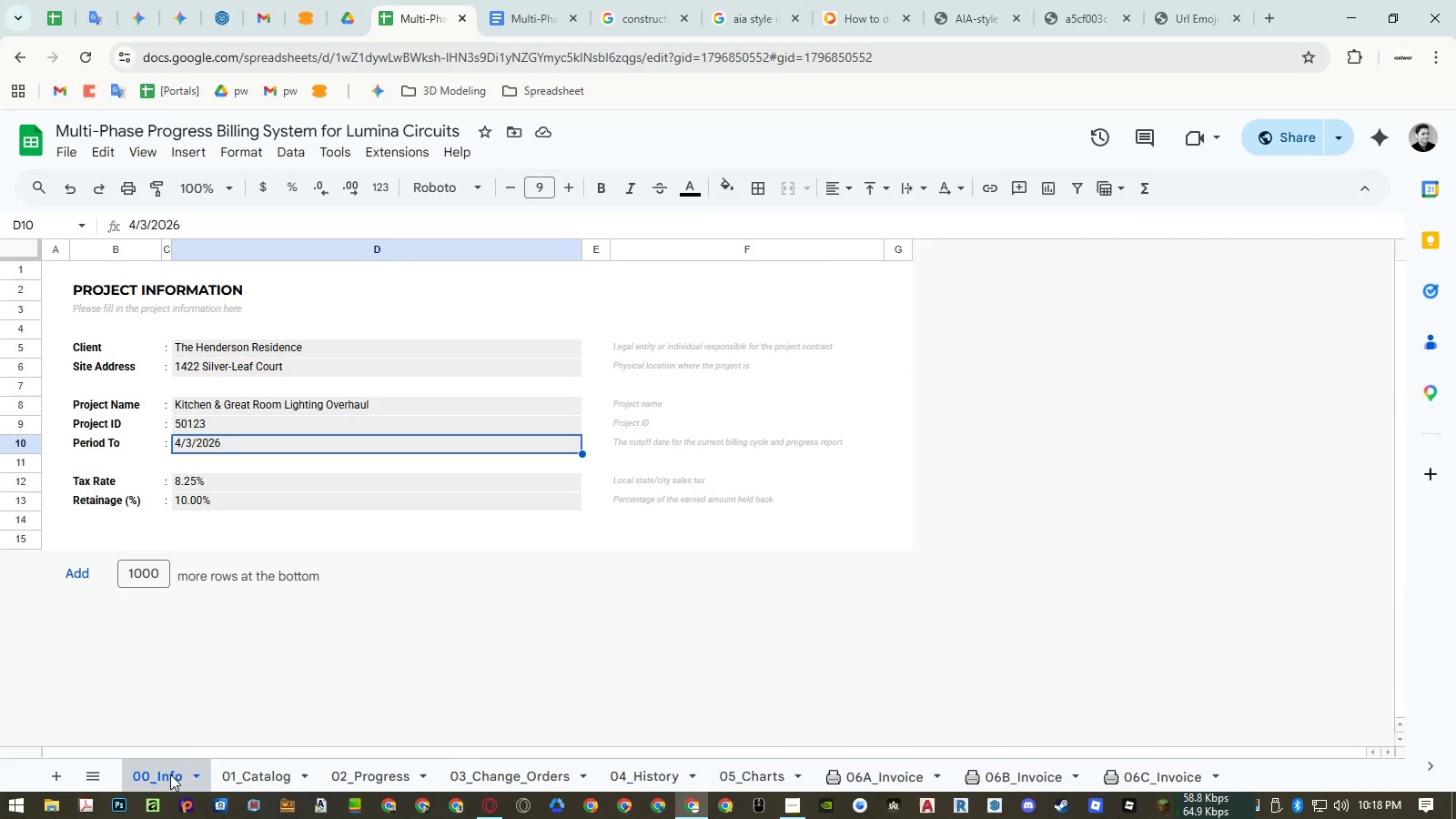 
left_click([261, 776])
 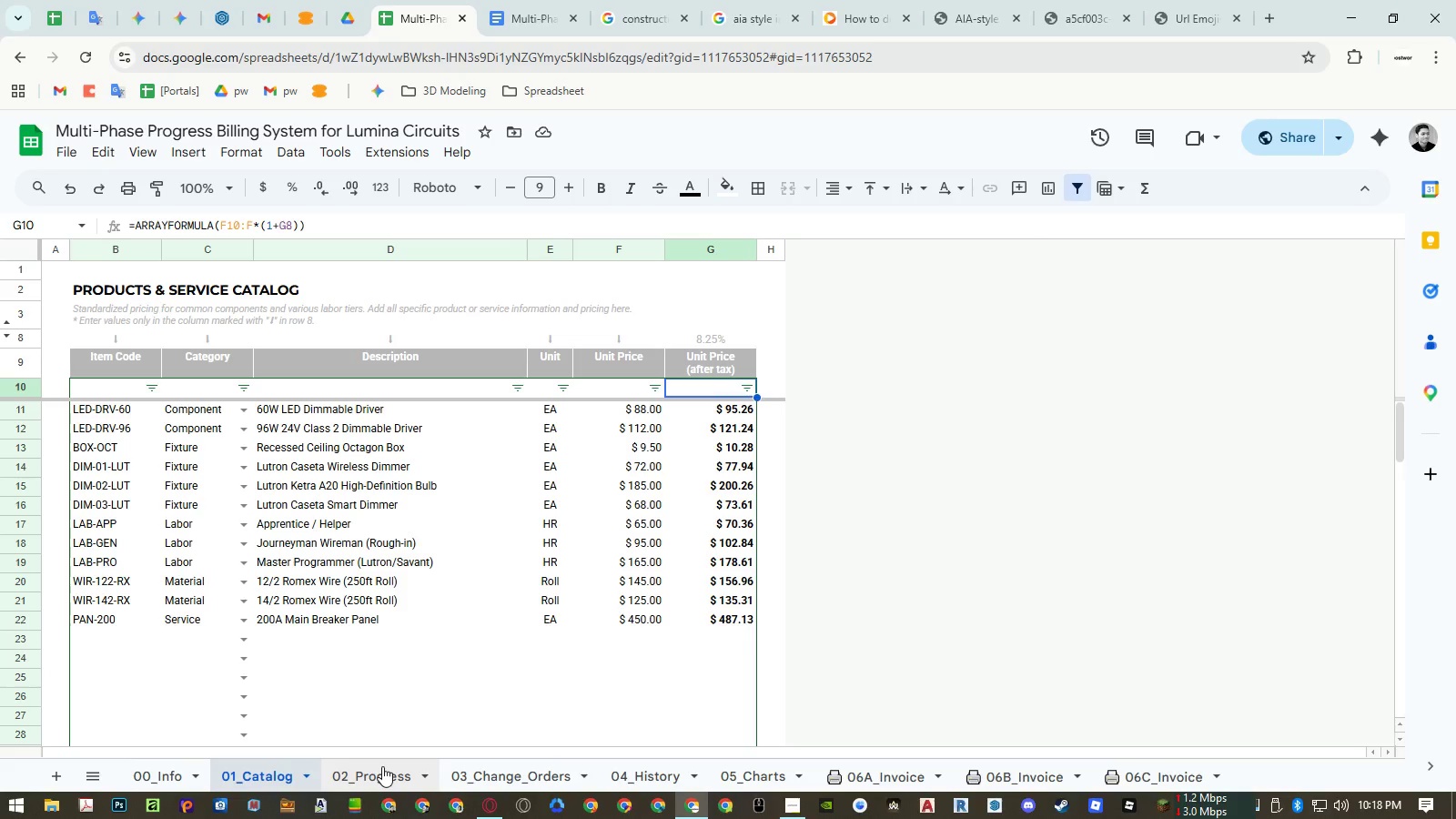 
left_click([382, 766])
 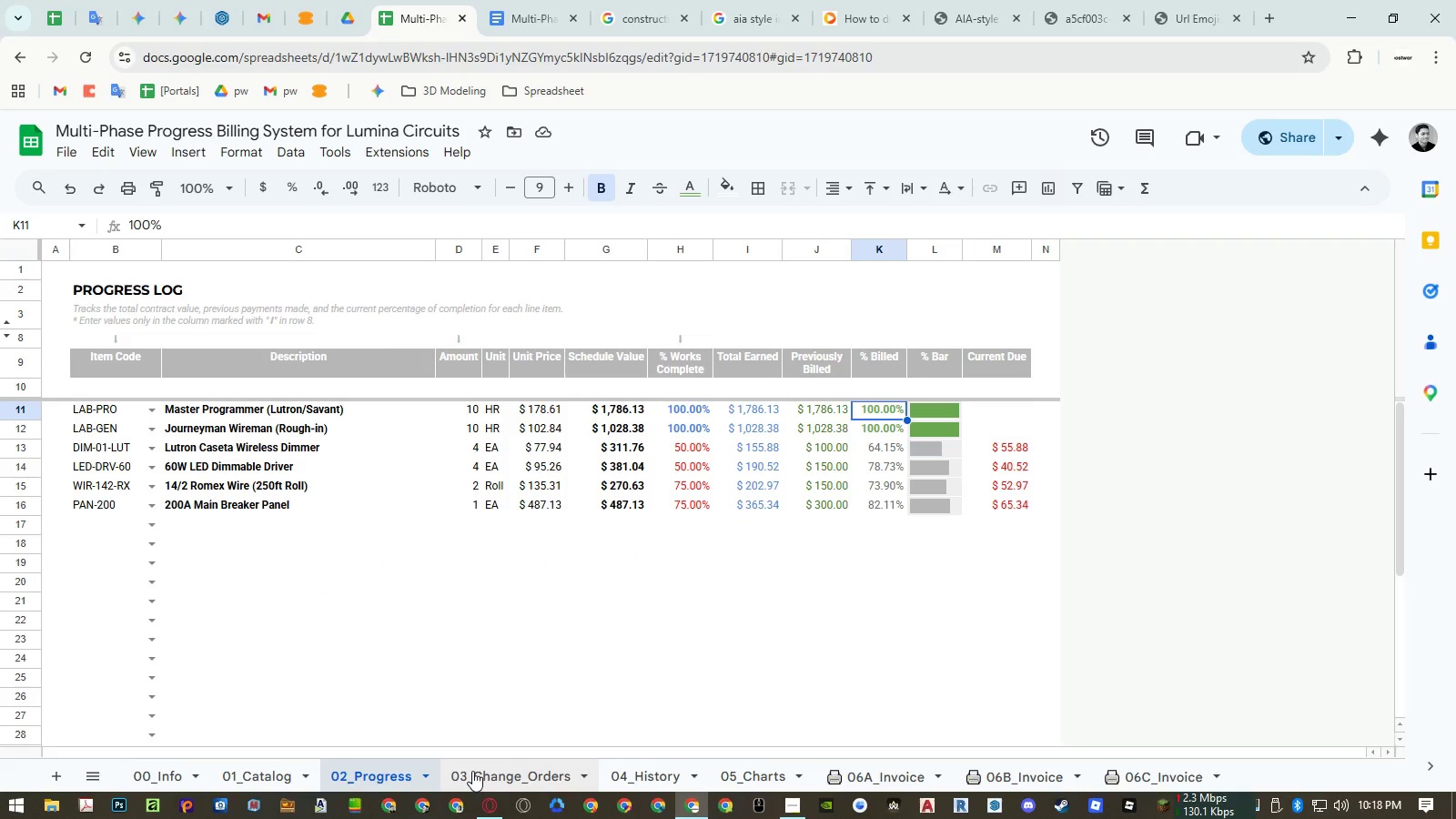 
left_click([472, 771])
 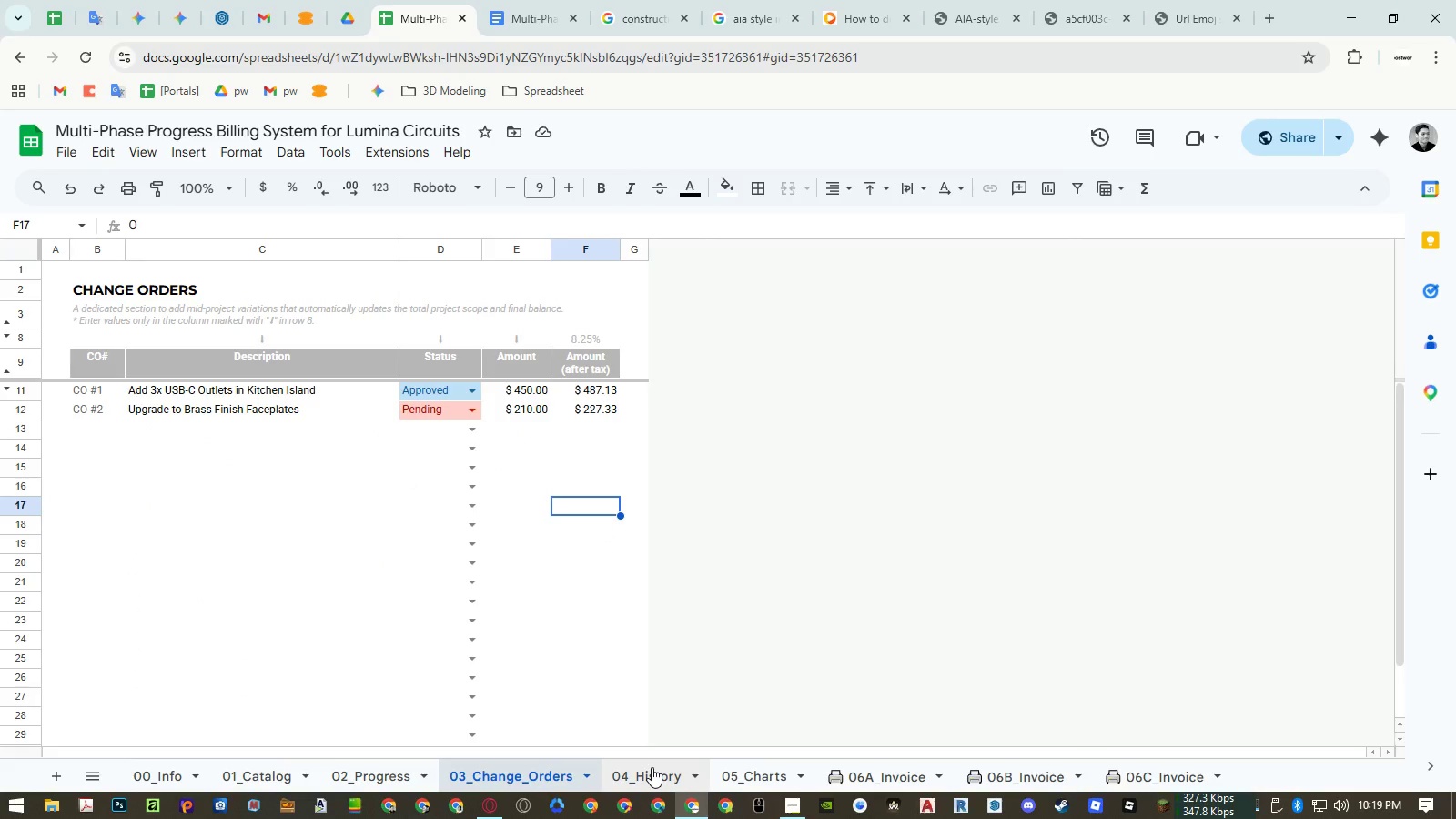 
wait(7.11)
 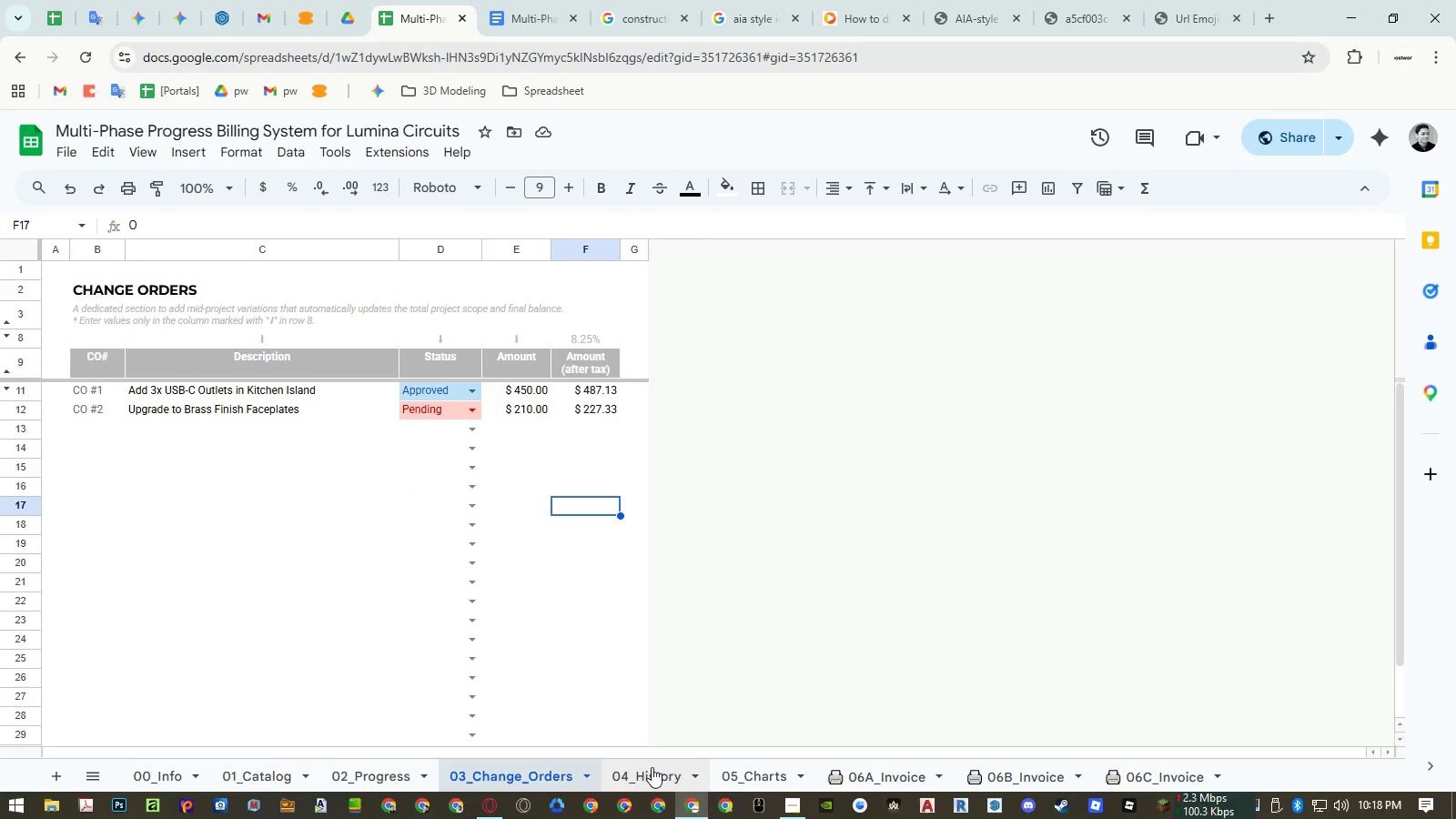 
left_click([652, 767])
 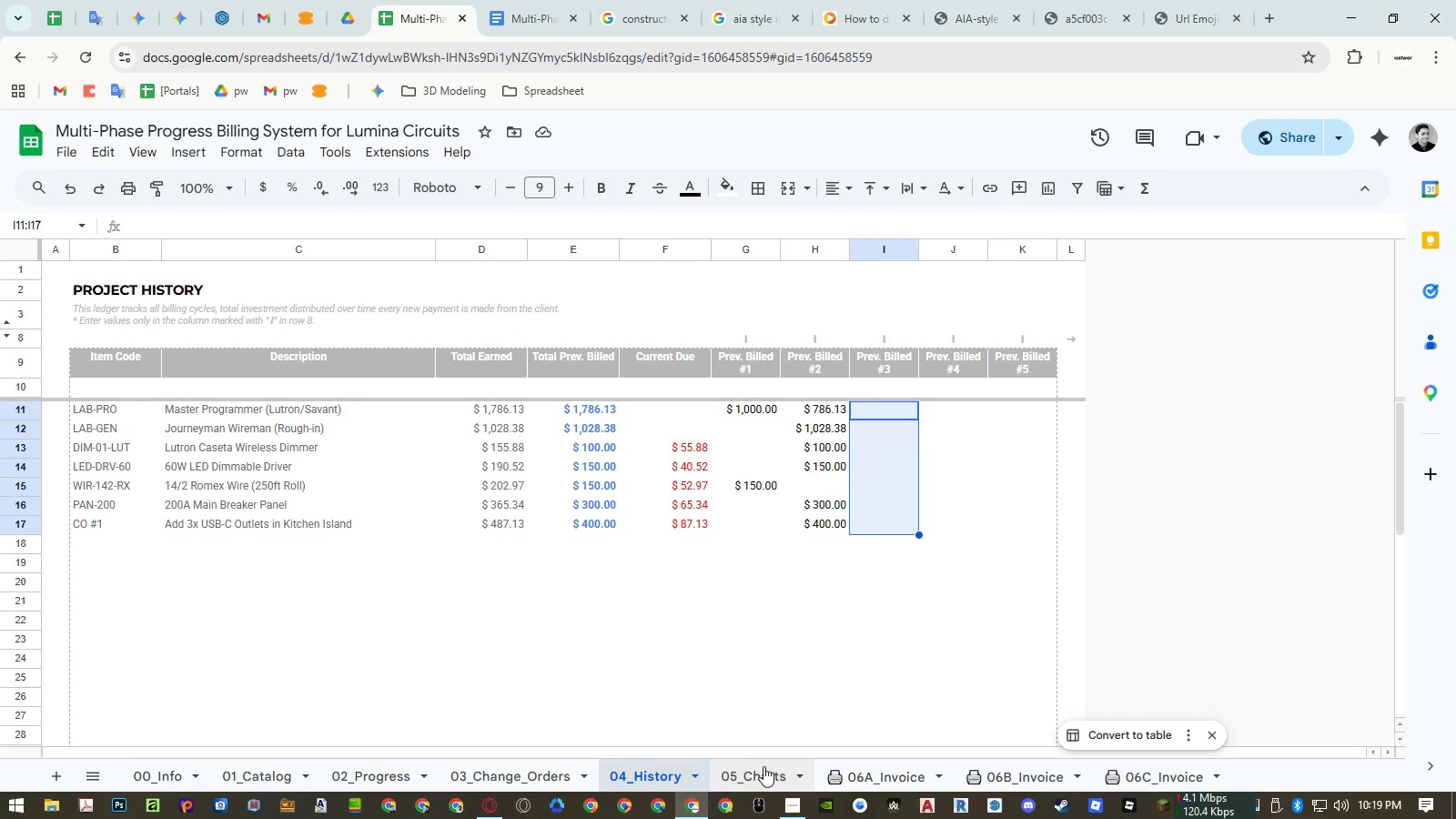 
left_click([763, 766])
 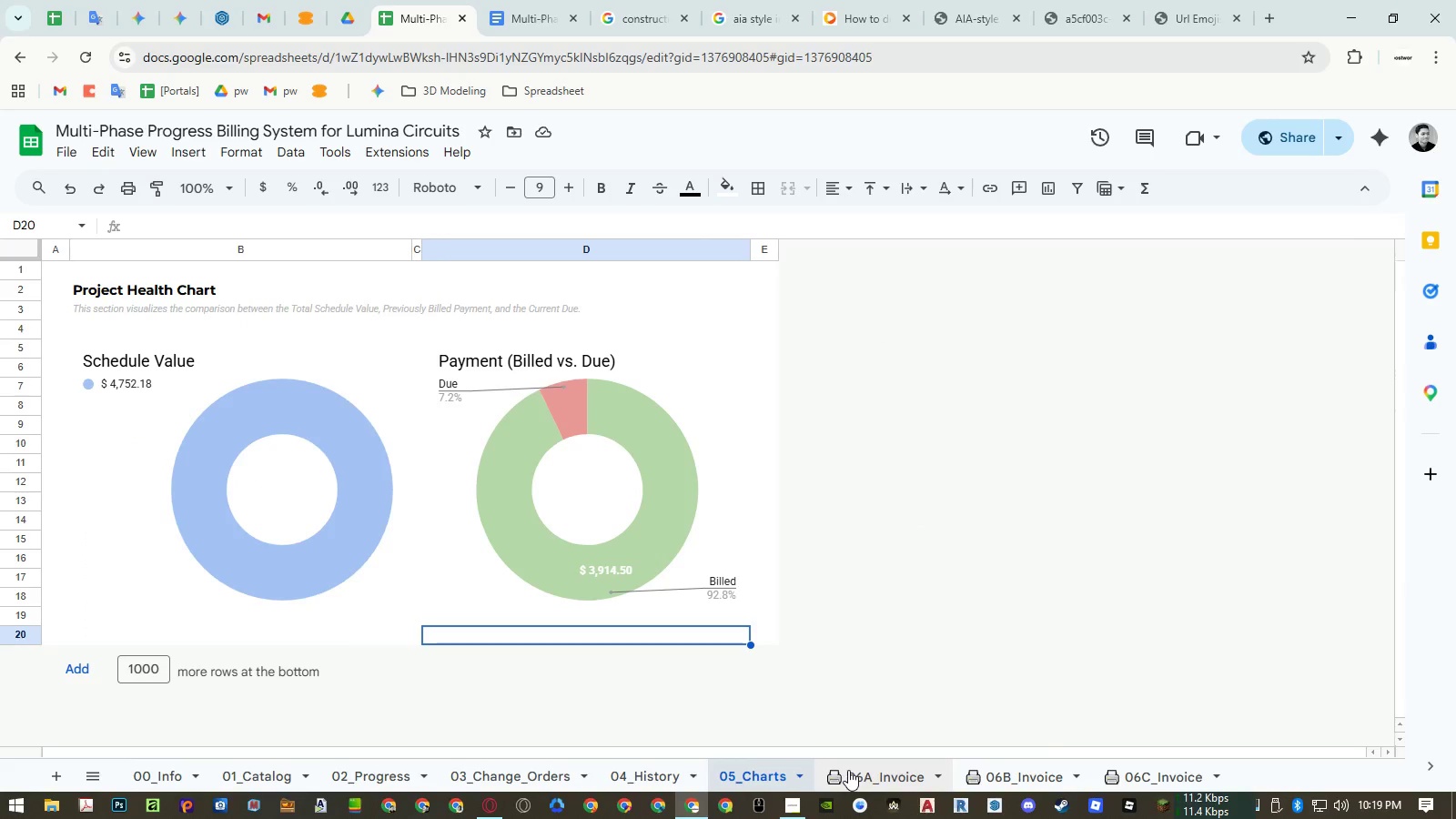 
left_click([848, 770])
 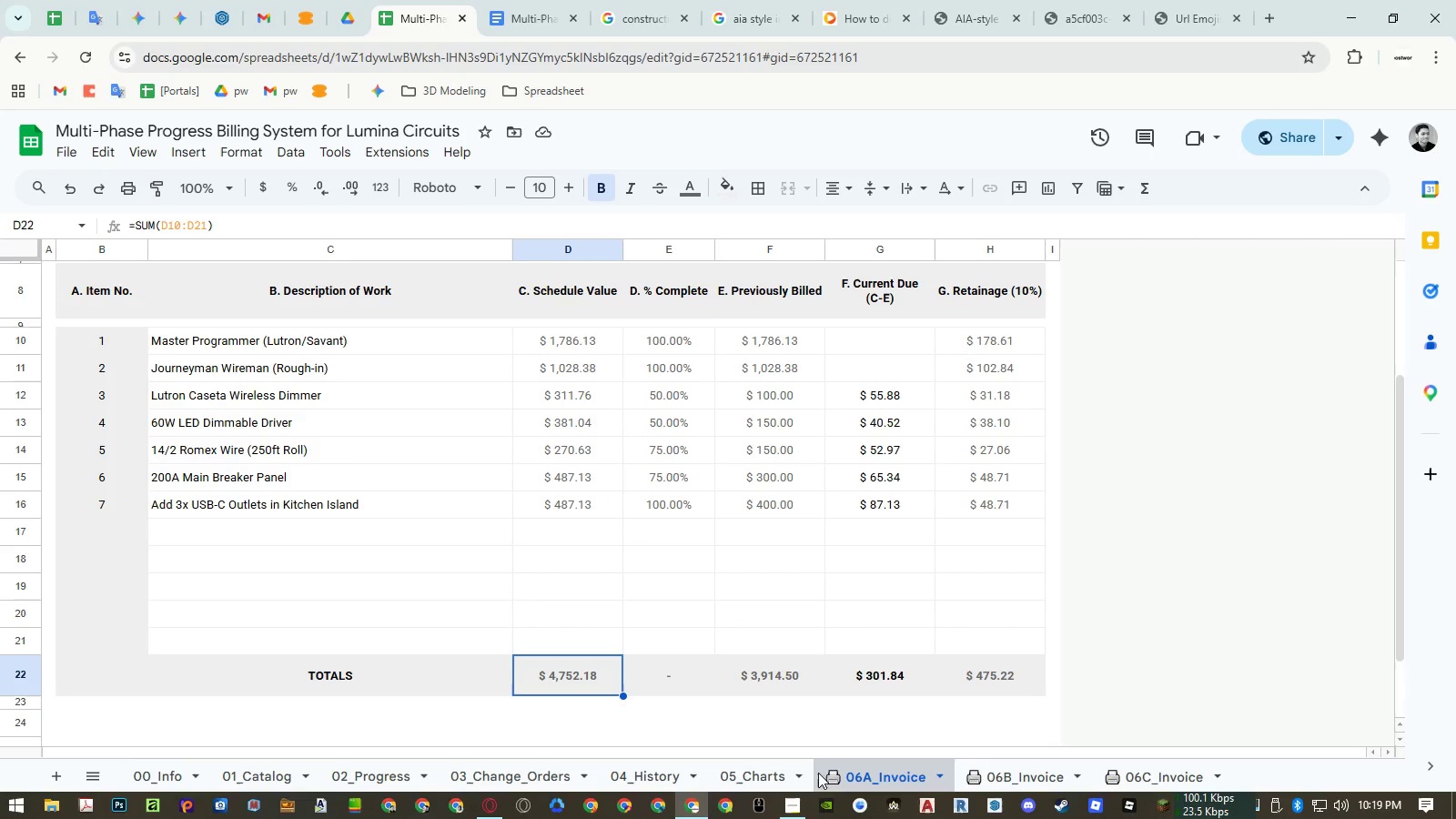 
left_click([768, 775])
 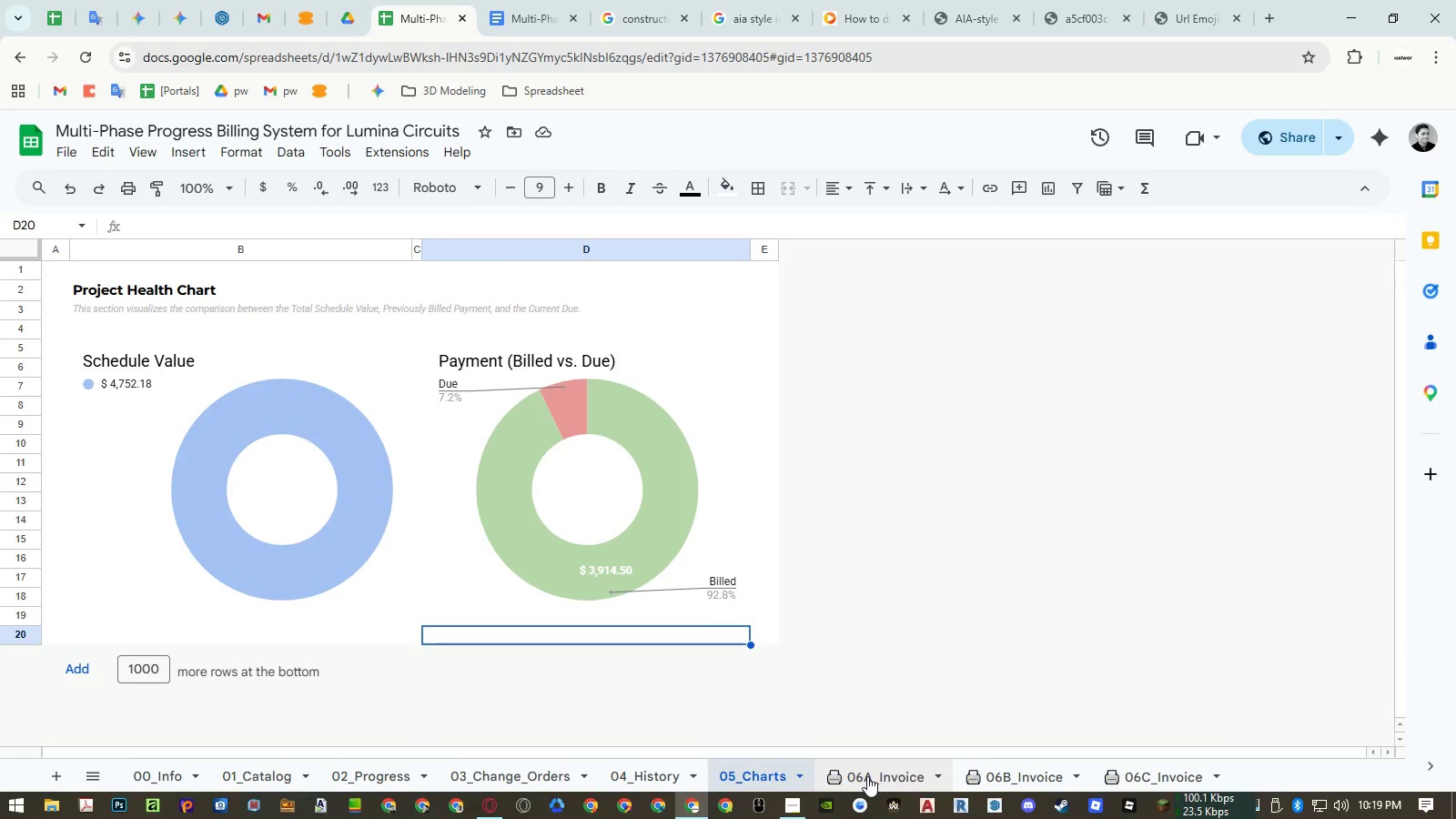 
left_click([868, 776])
 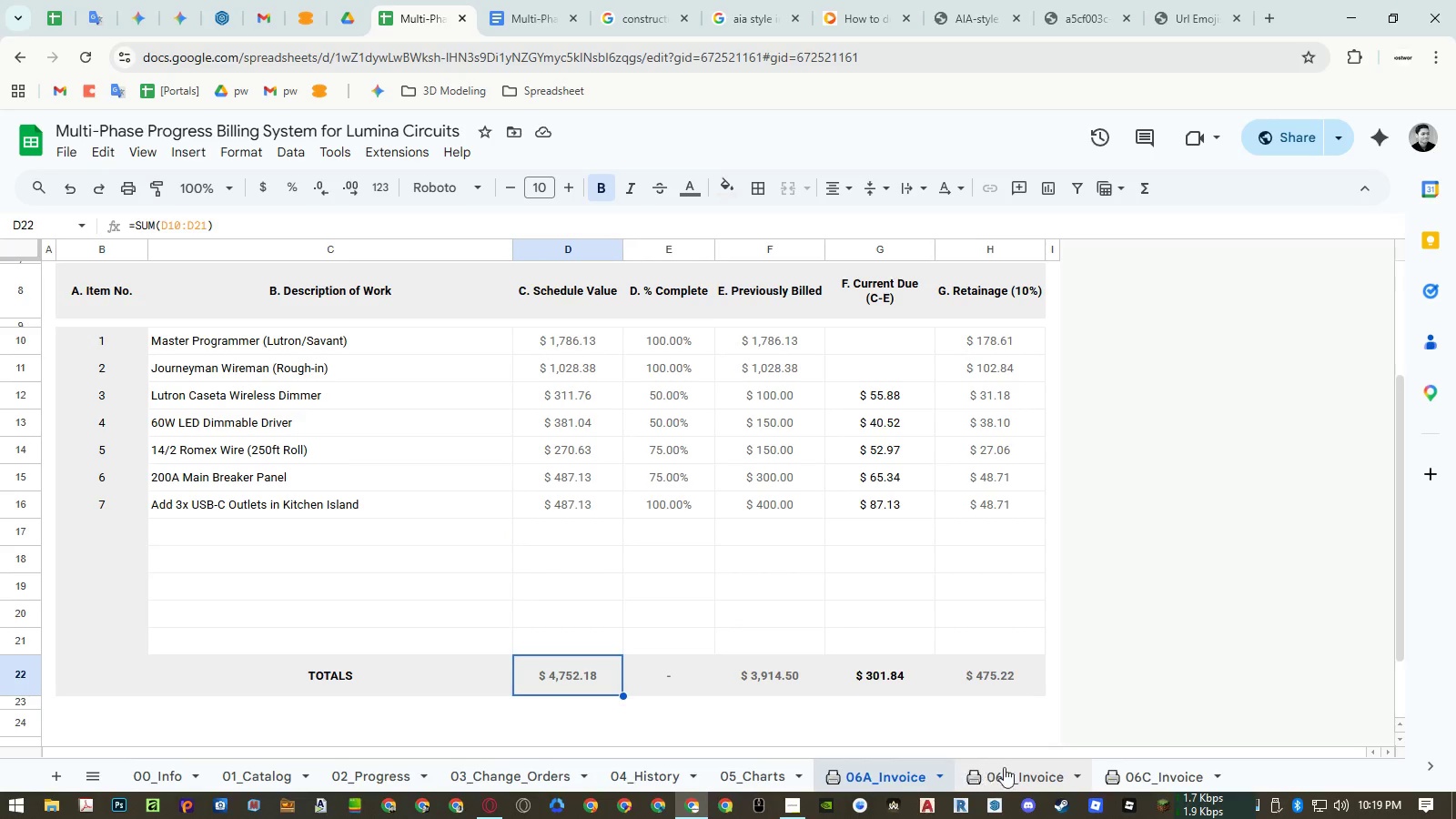 
left_click([1016, 767])
 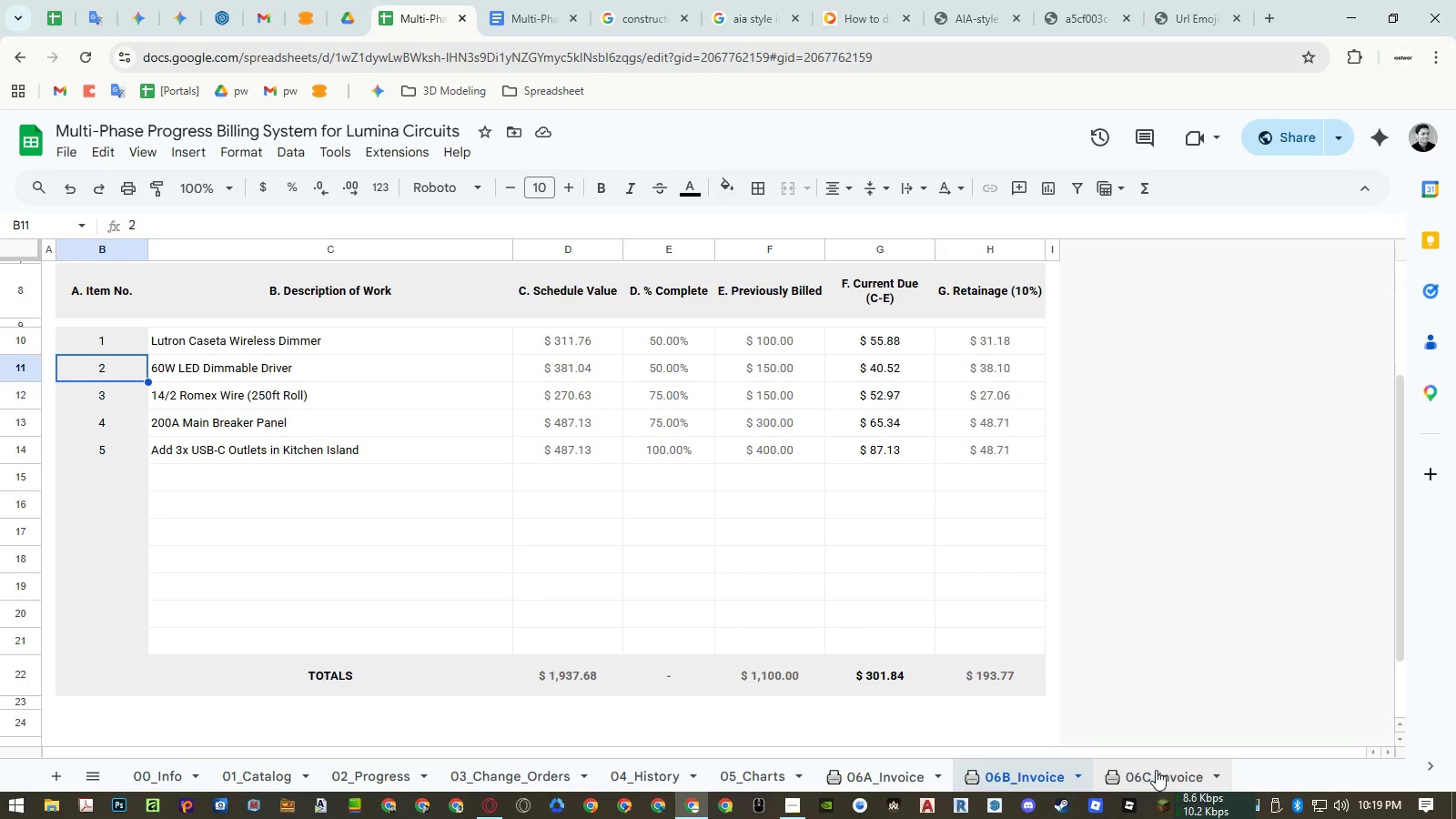 
left_click([1156, 770])
 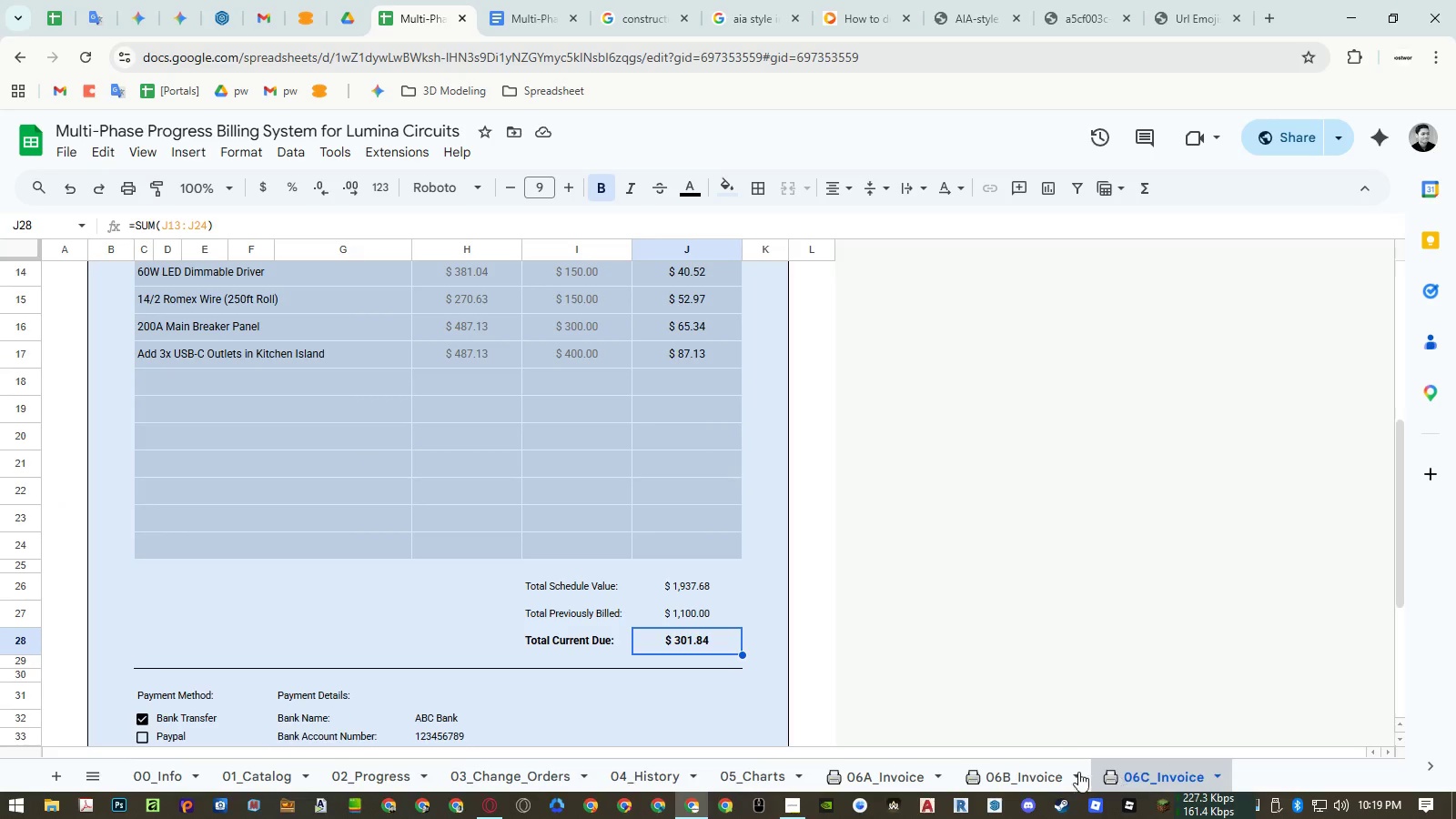 
scroll: coordinate [712, 624], scroll_direction: up, amount: 2.0
 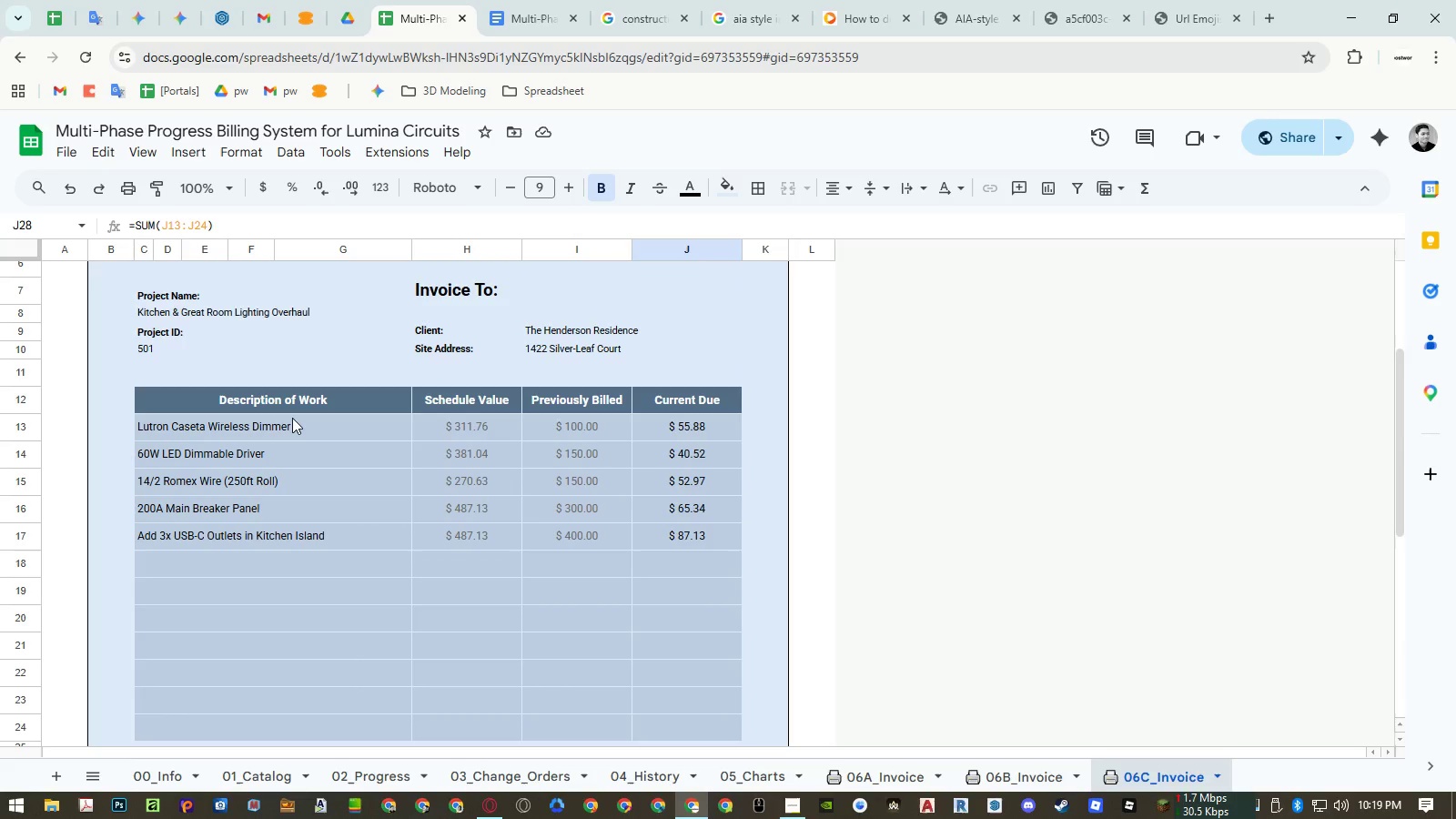 
left_click([292, 418])
 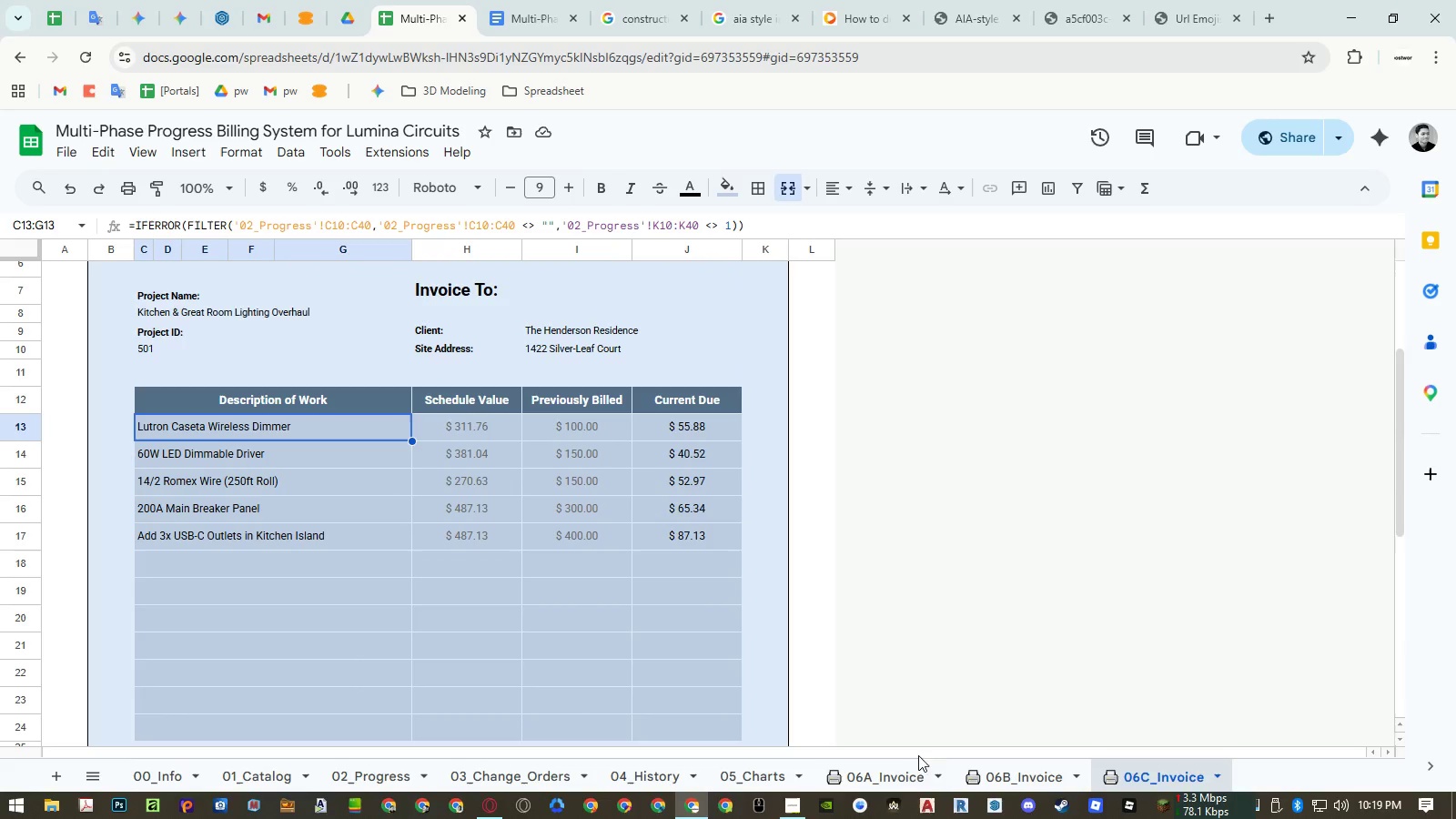 
left_click([910, 769])
 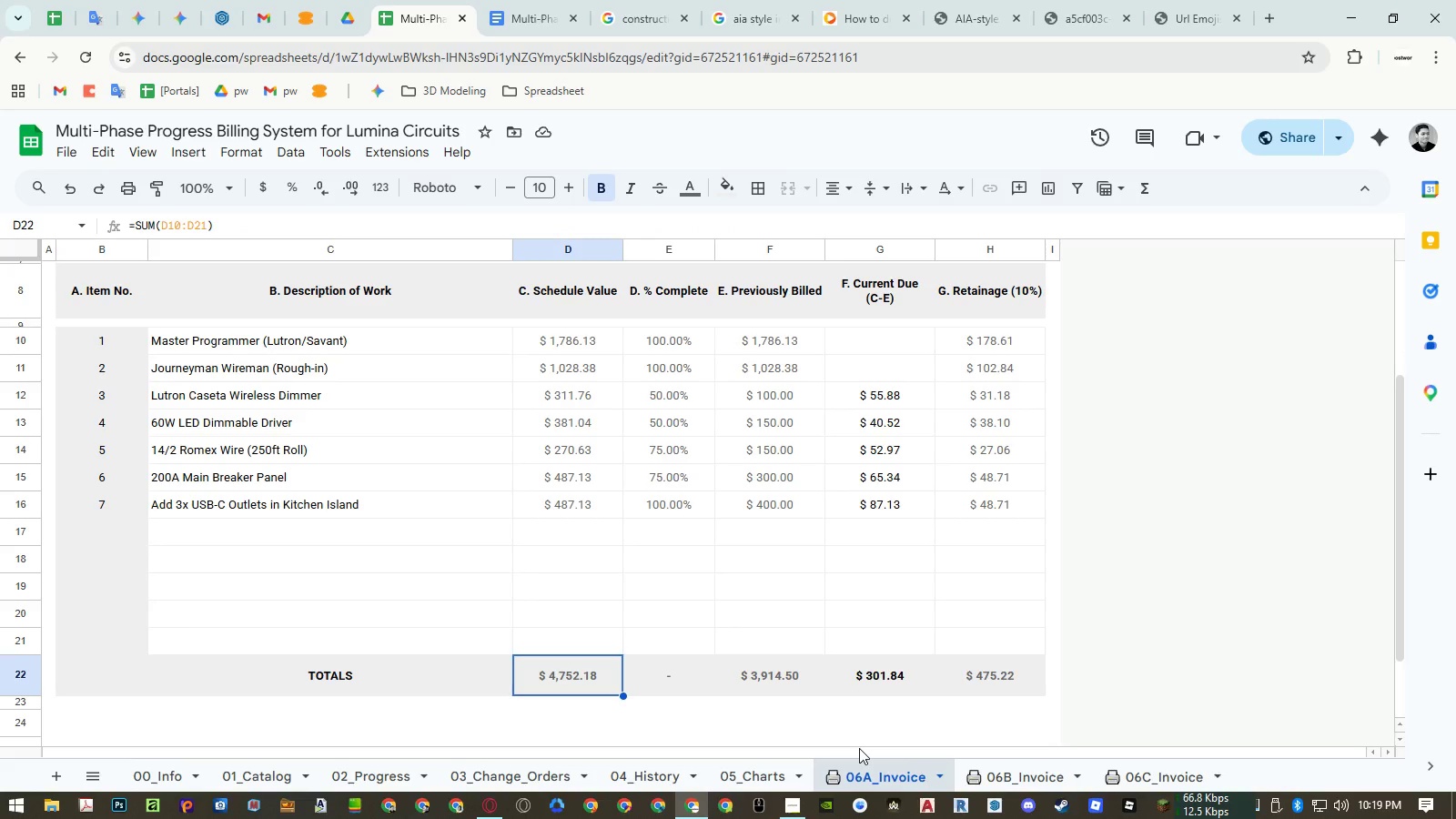 
wait(6.22)
 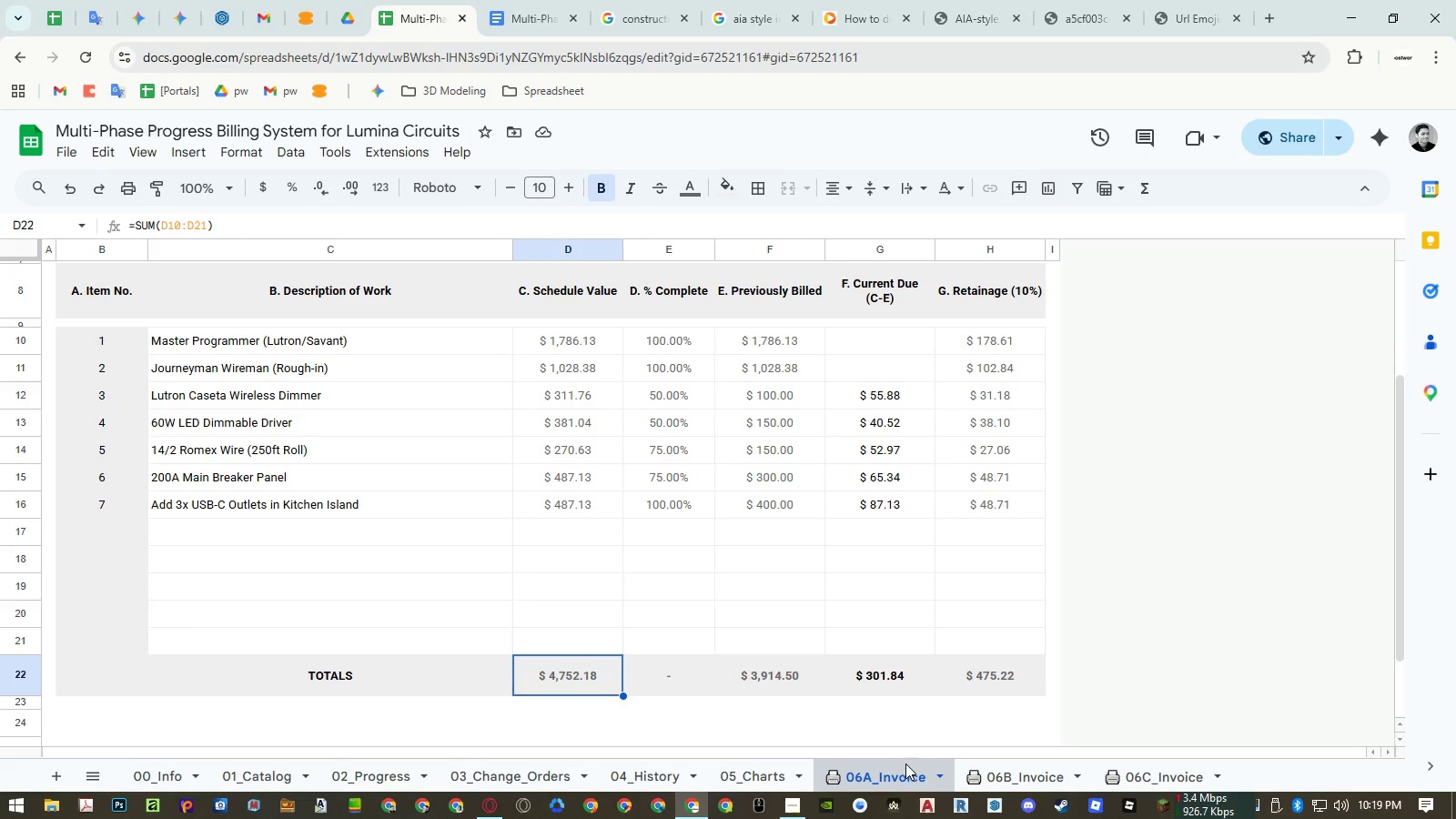 
left_click([1179, 766])
 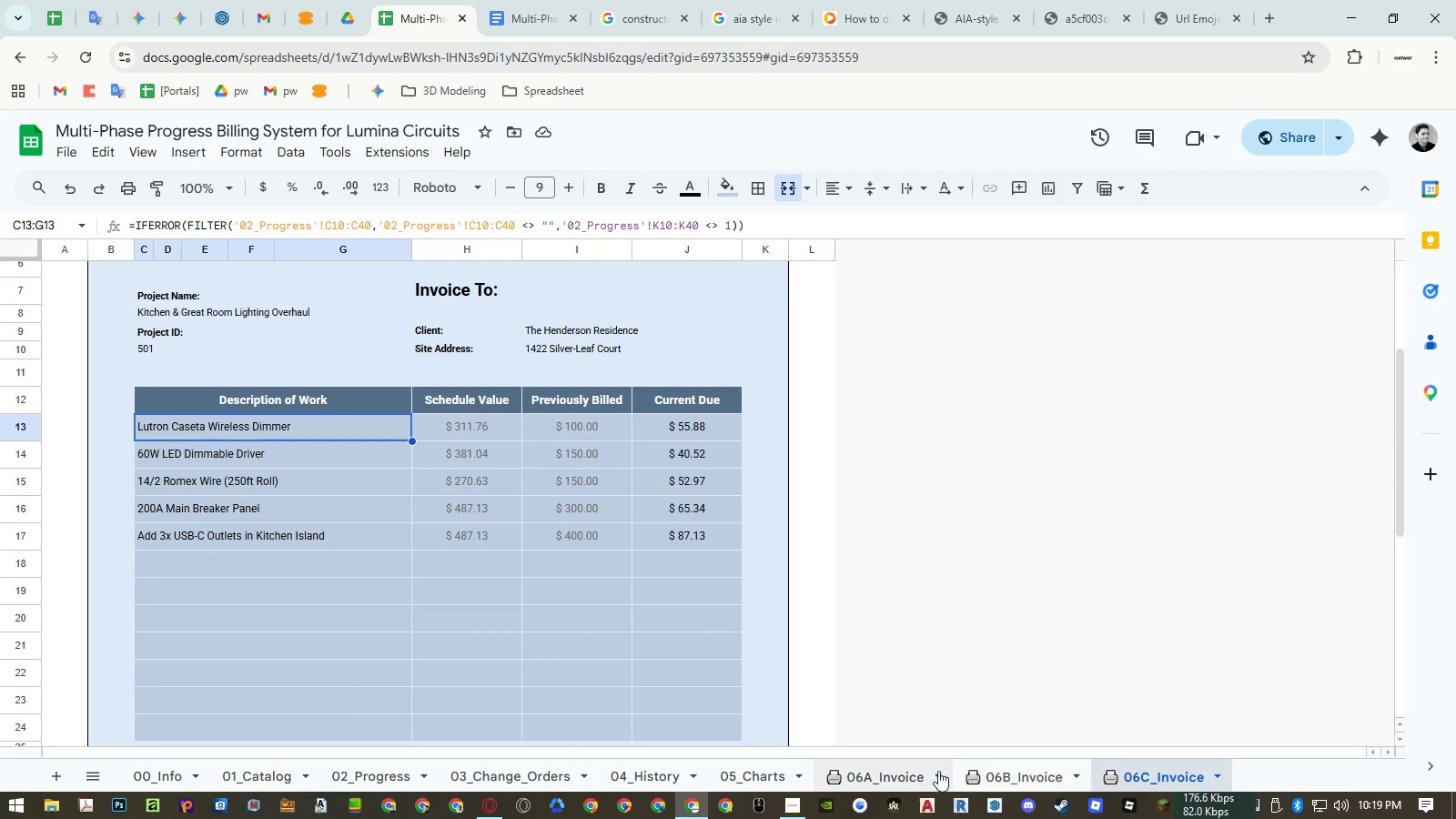 
left_click([892, 770])
 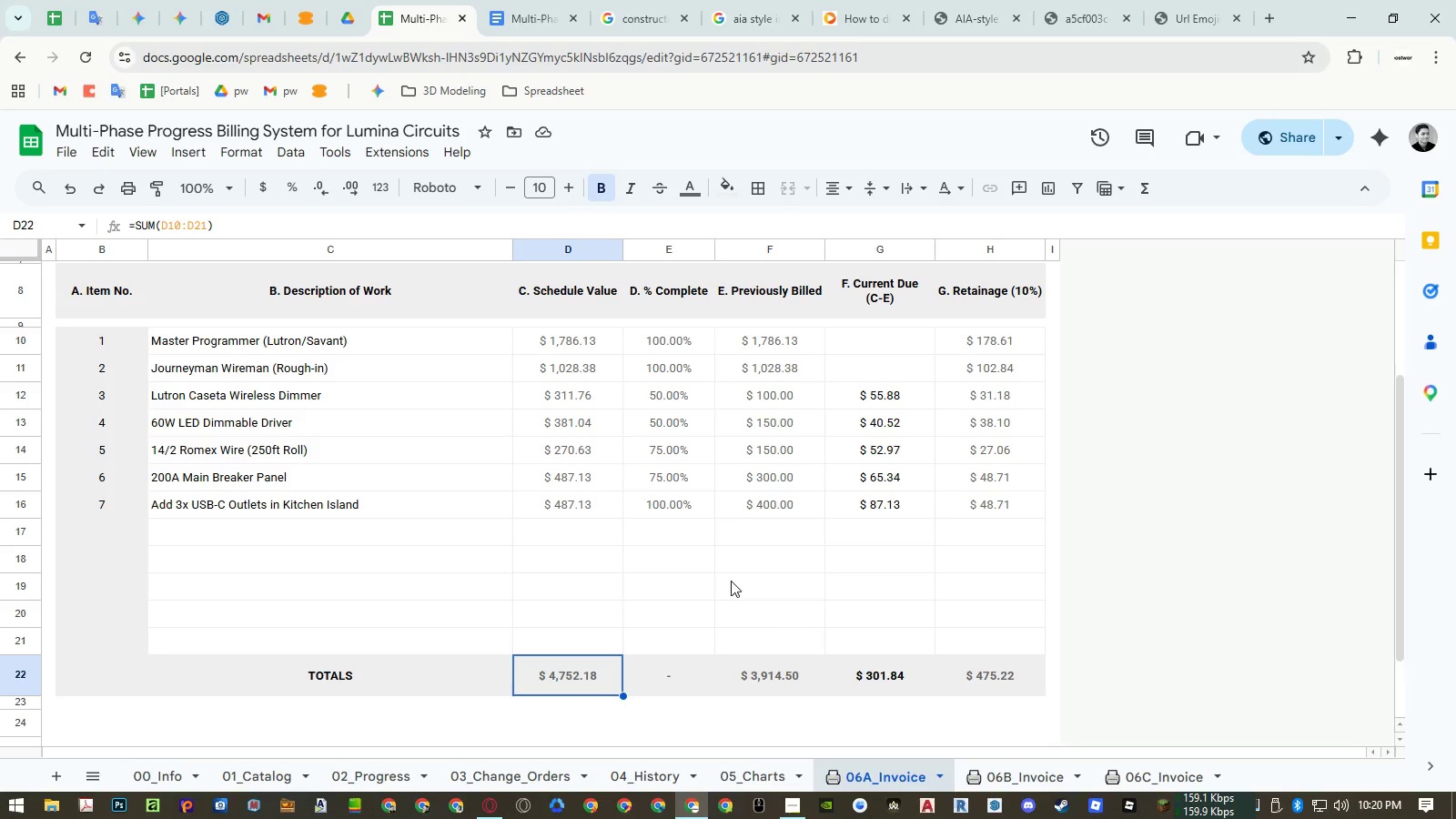 
wait(63.47)
 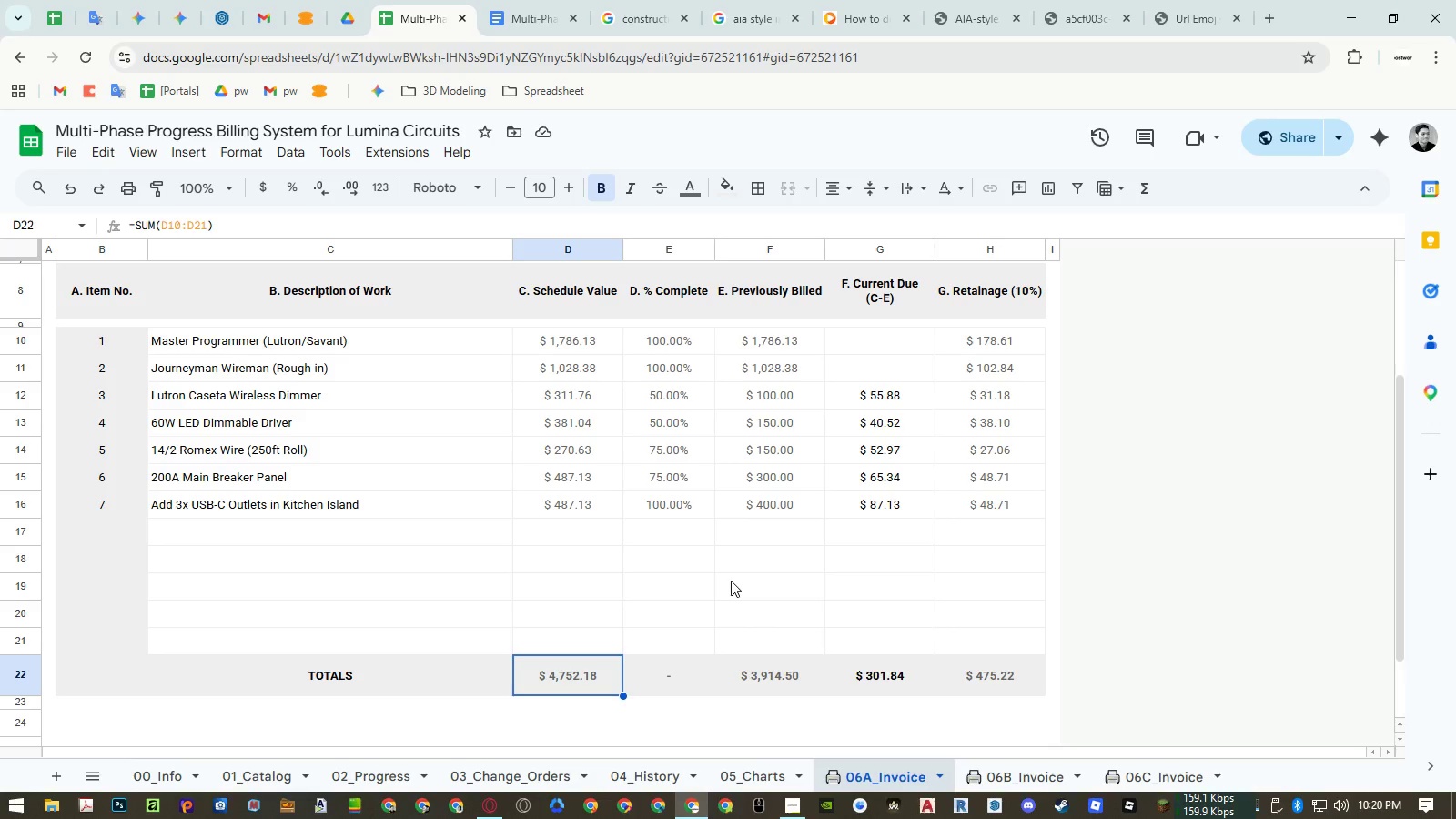 
left_click([274, 775])
 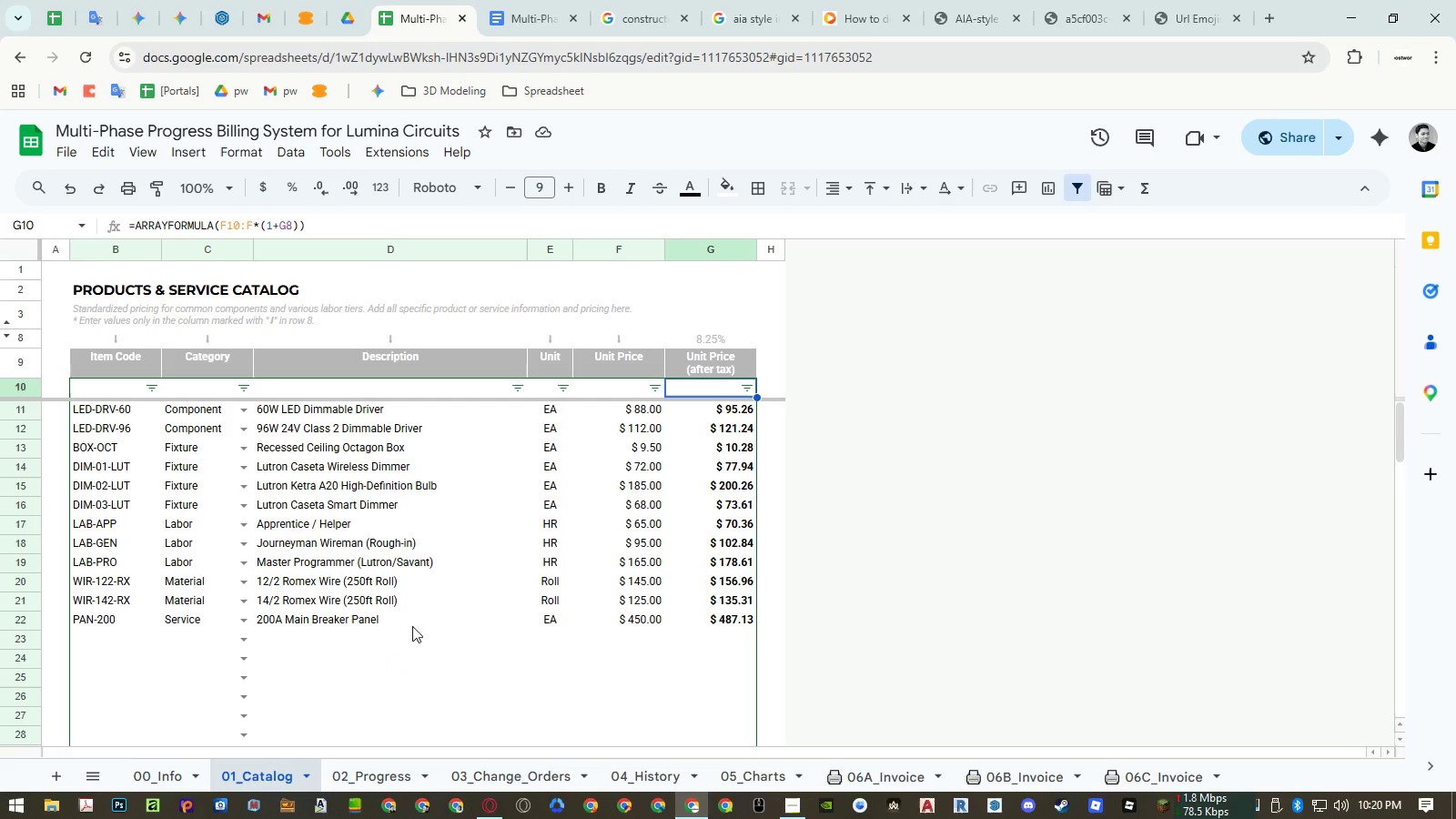 
scroll: coordinate [428, 609], scroll_direction: down, amount: 6.0
 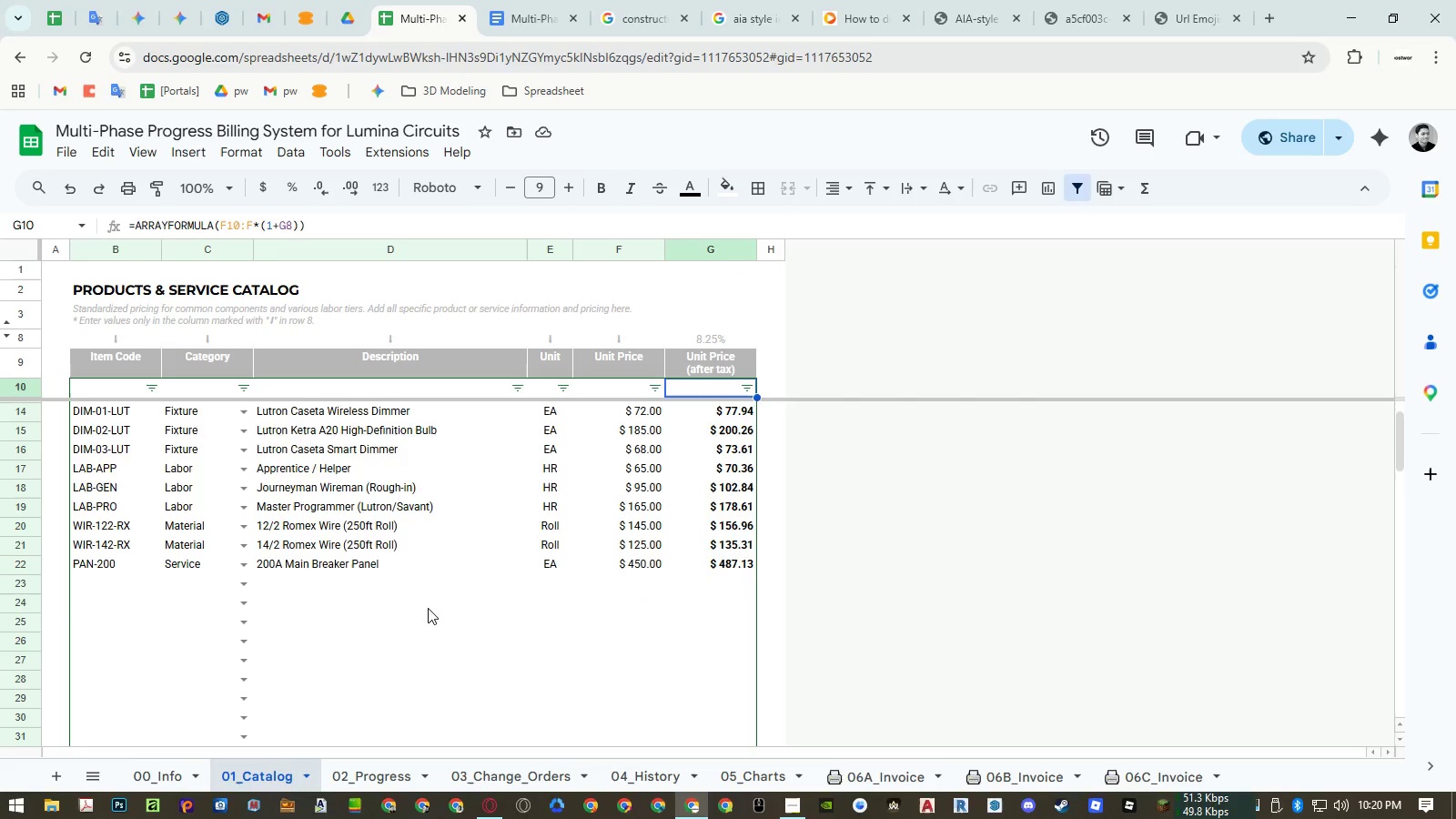 
scroll: coordinate [428, 608], scroll_direction: up, amount: 1.0
 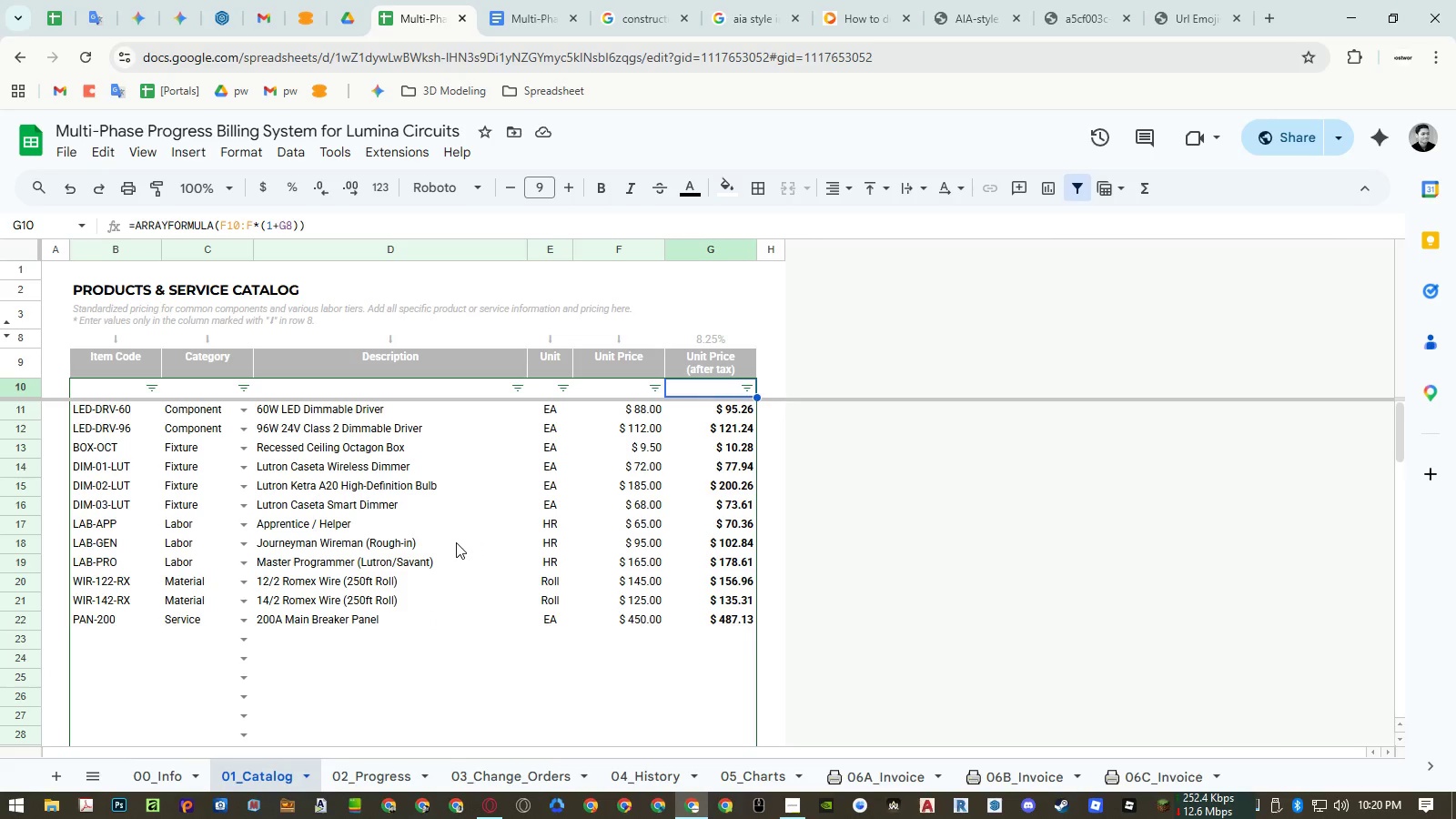 
wait(14.64)
 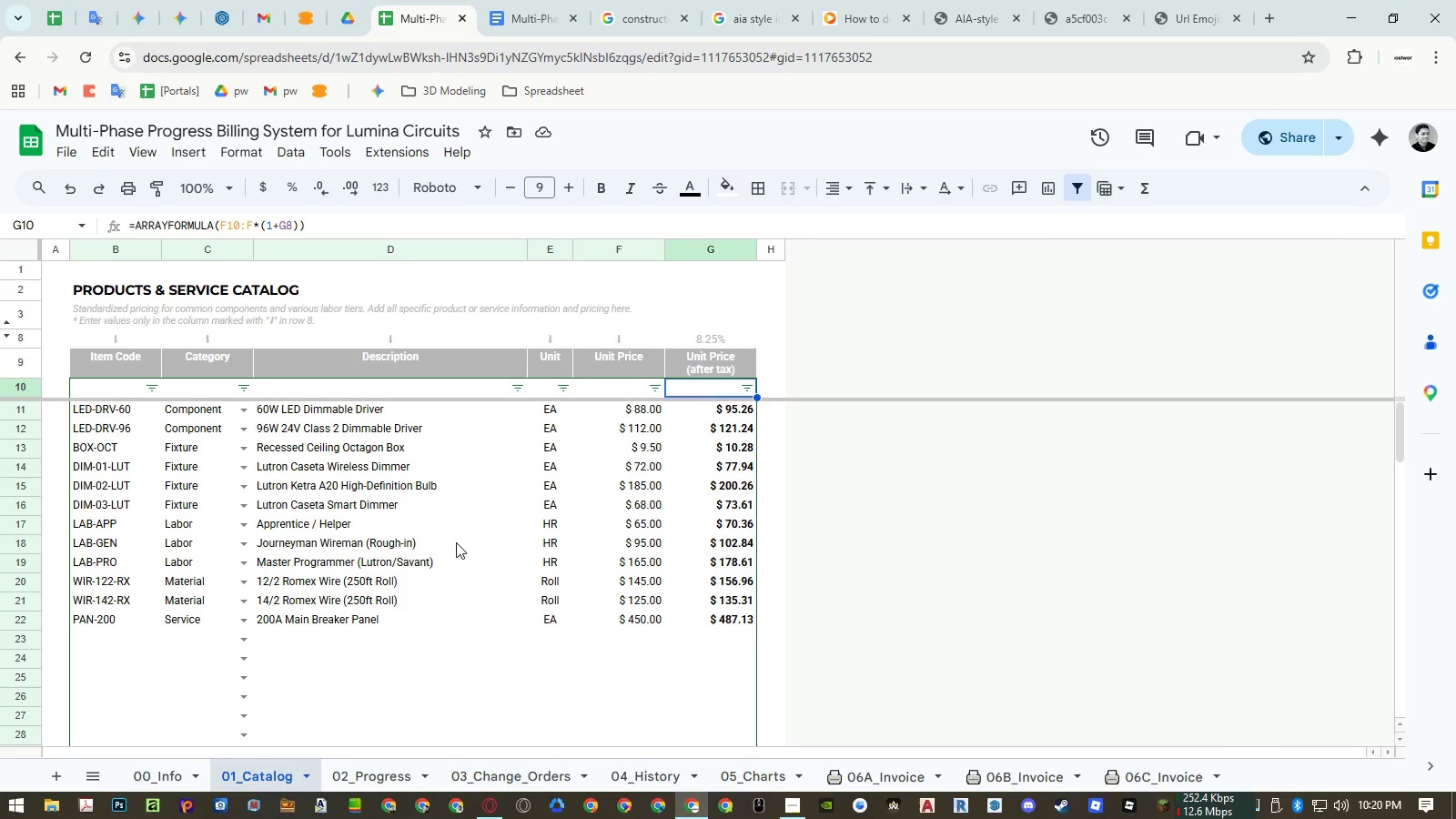 
left_click([365, 770])
 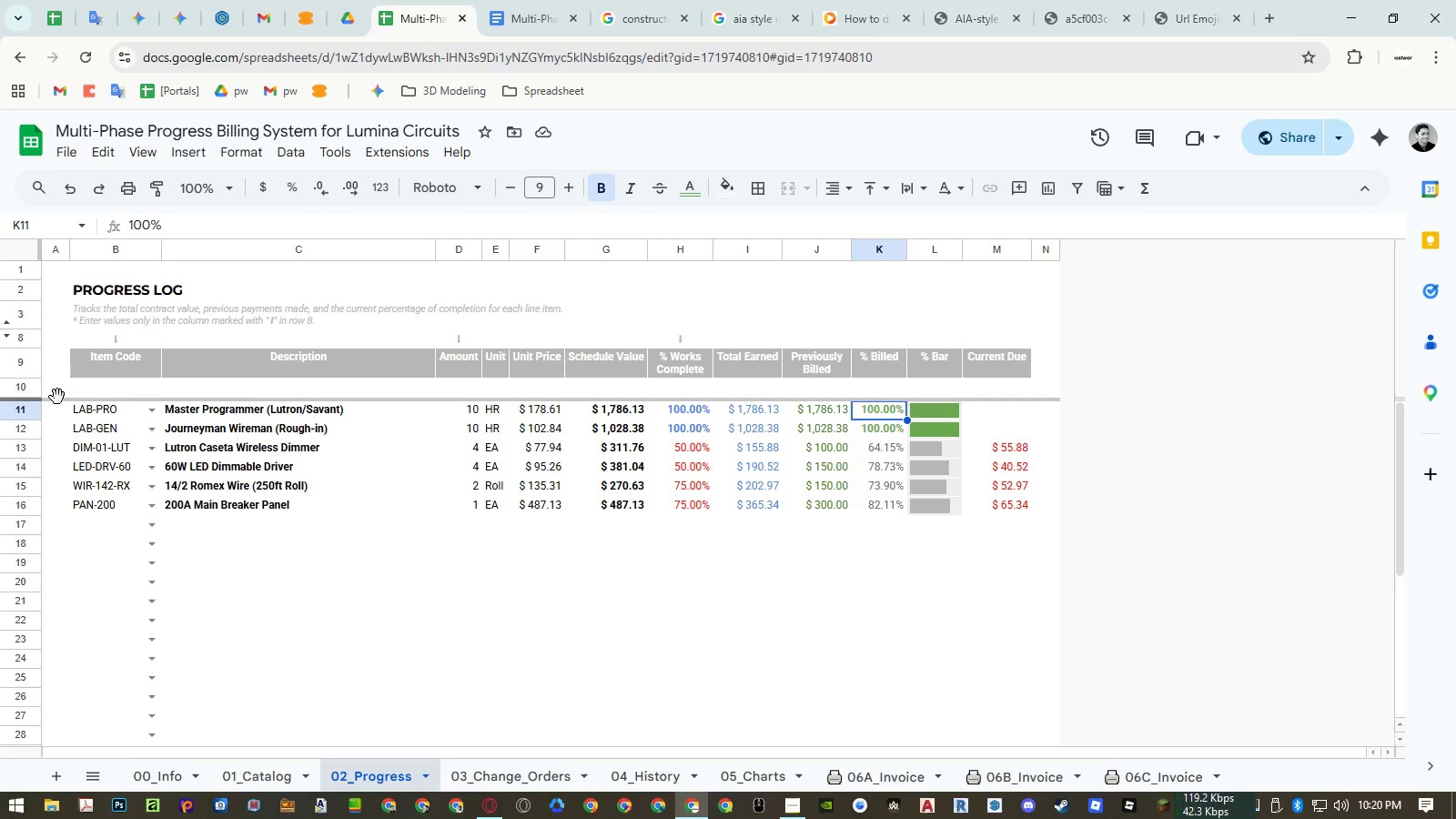 
left_click([31, 384])
 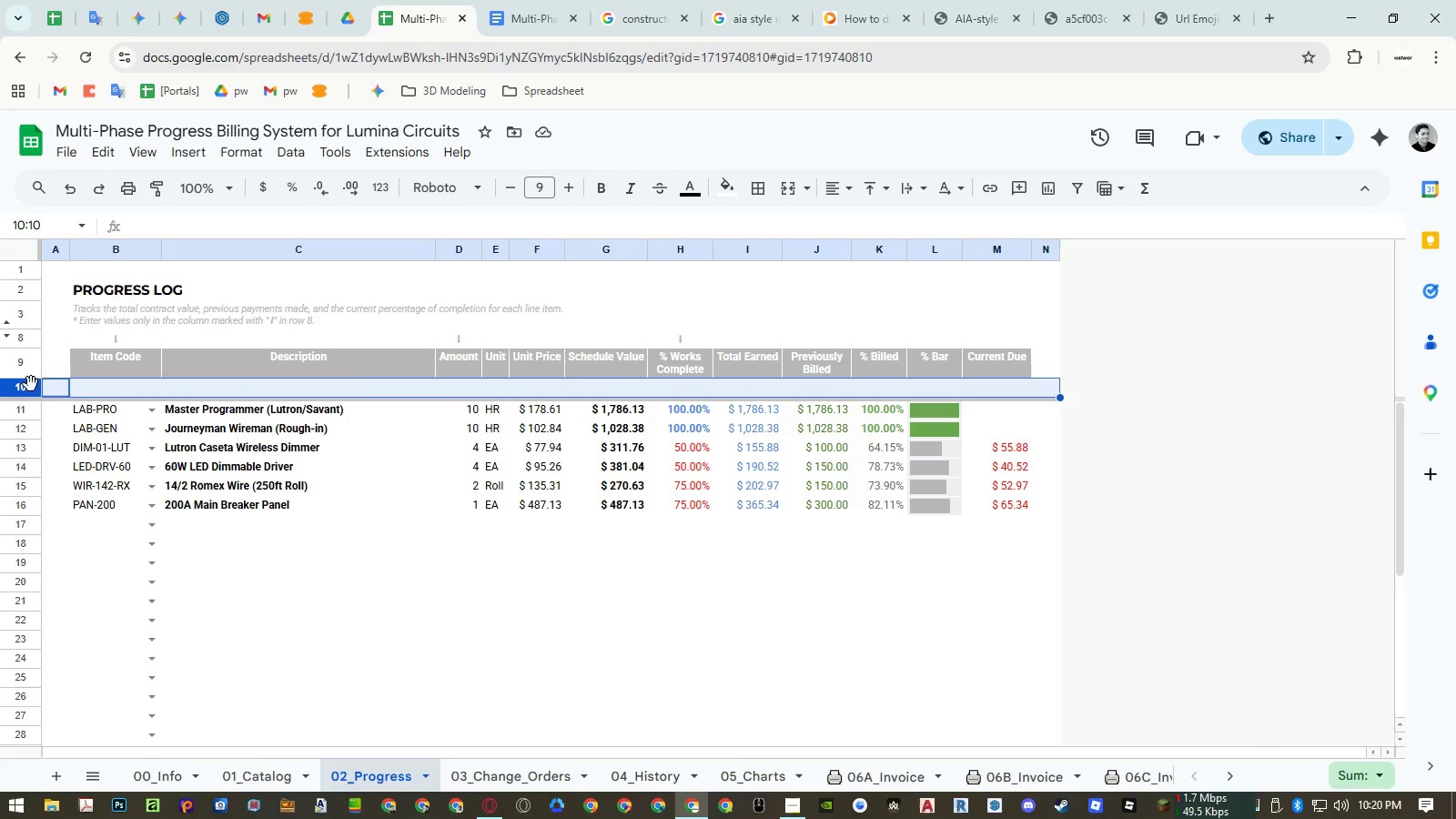 
right_click([31, 384])
 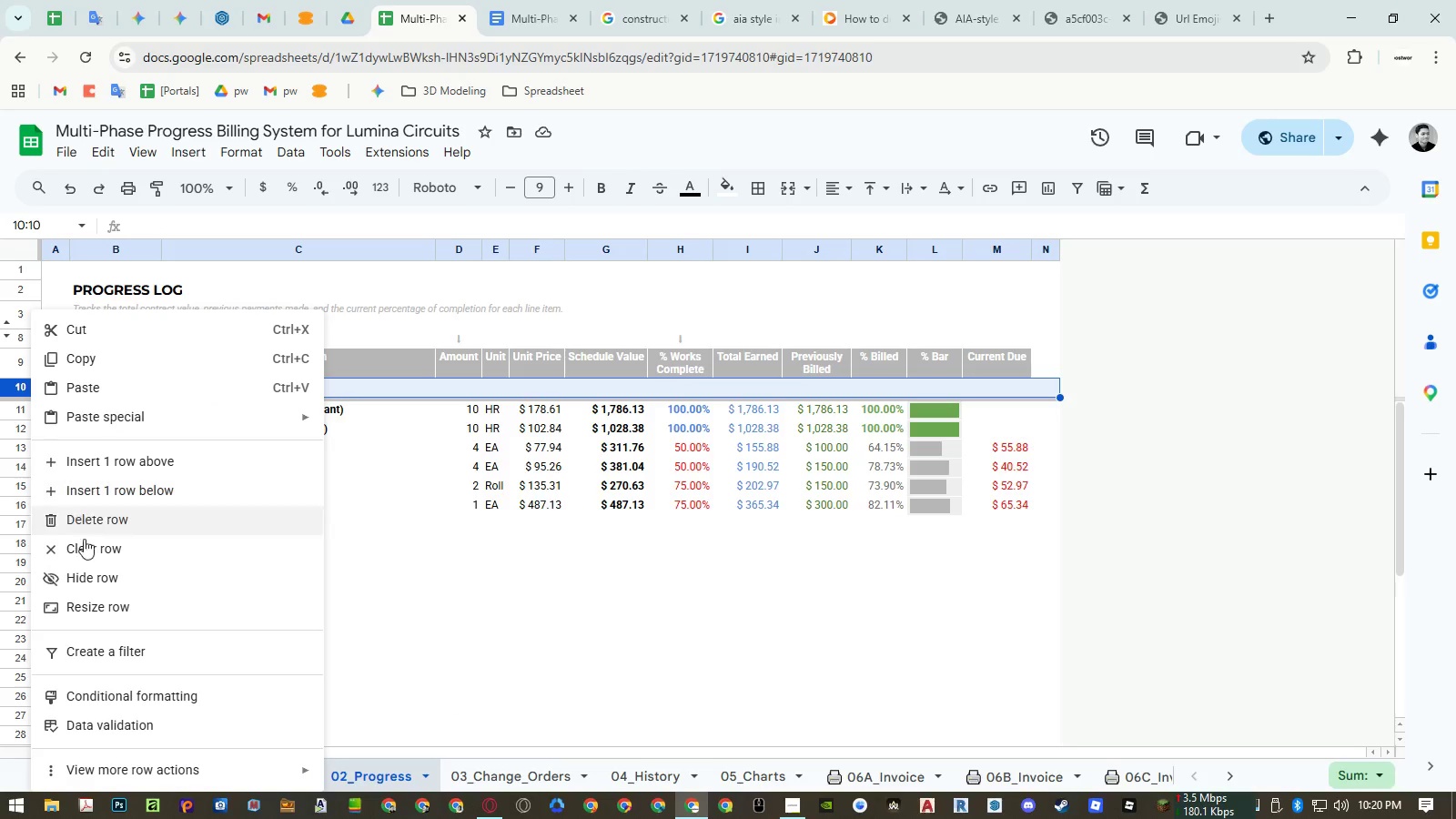 
left_click([88, 573])
 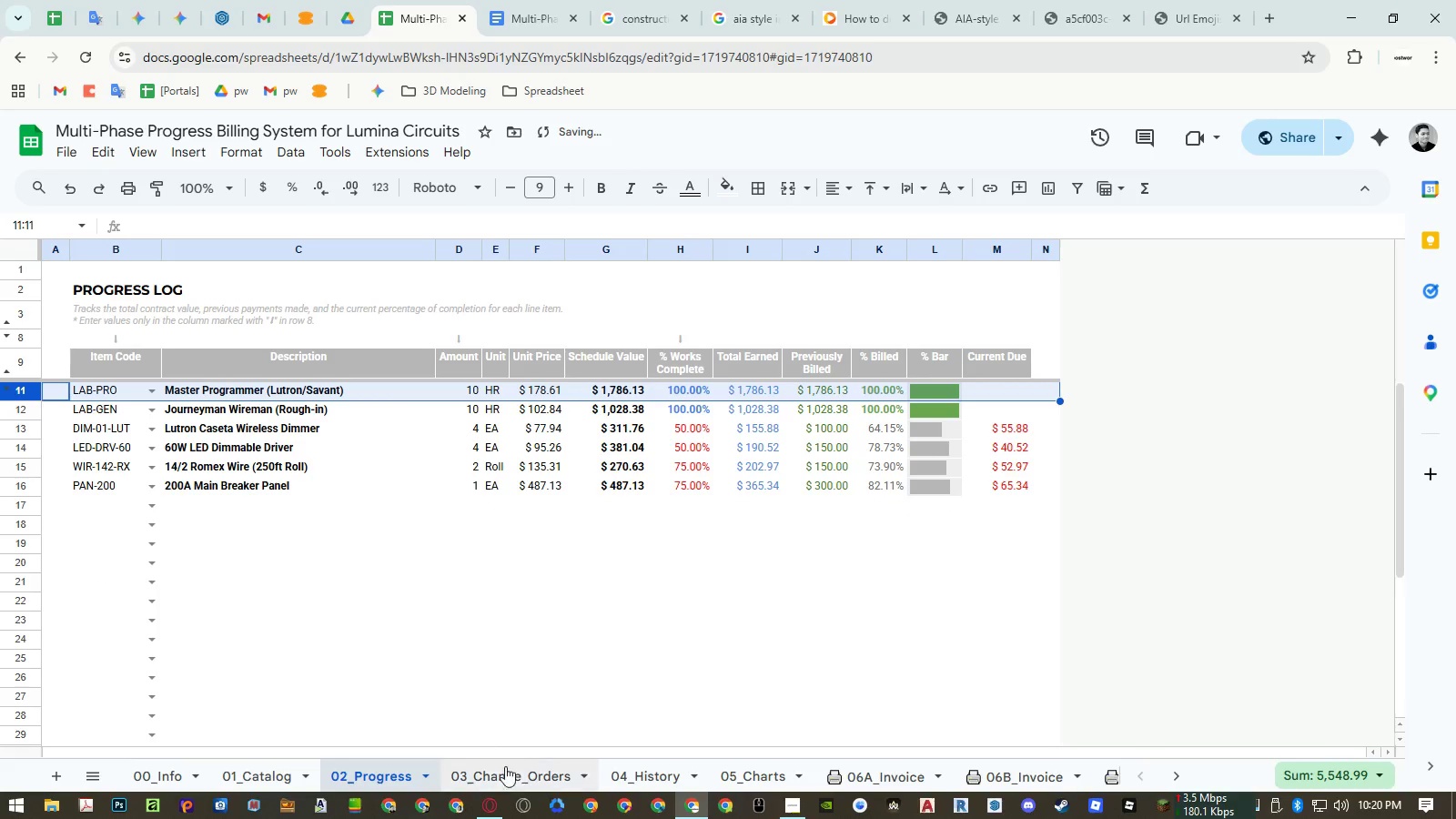 
left_click([508, 770])
 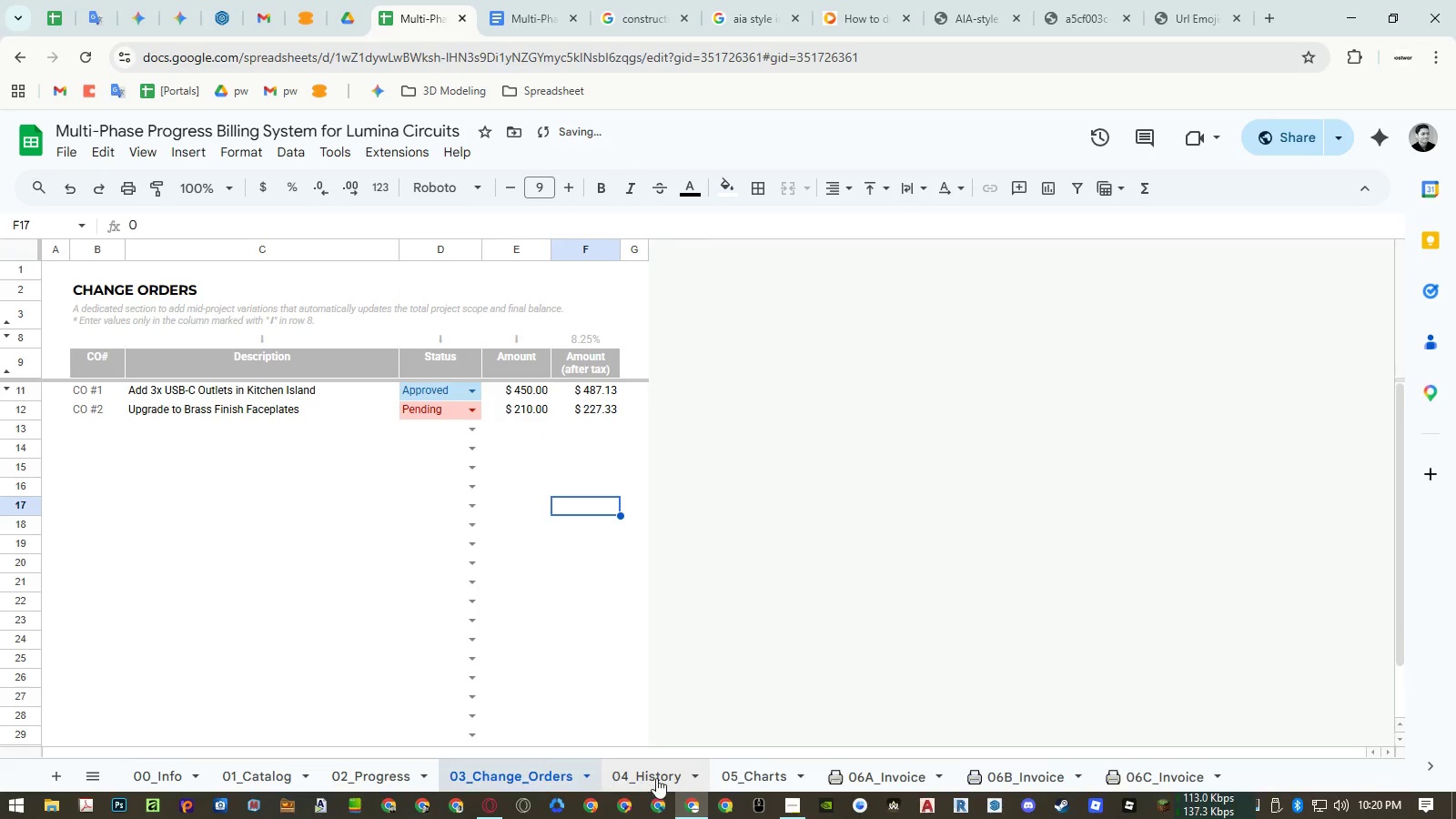 
left_click([656, 778])
 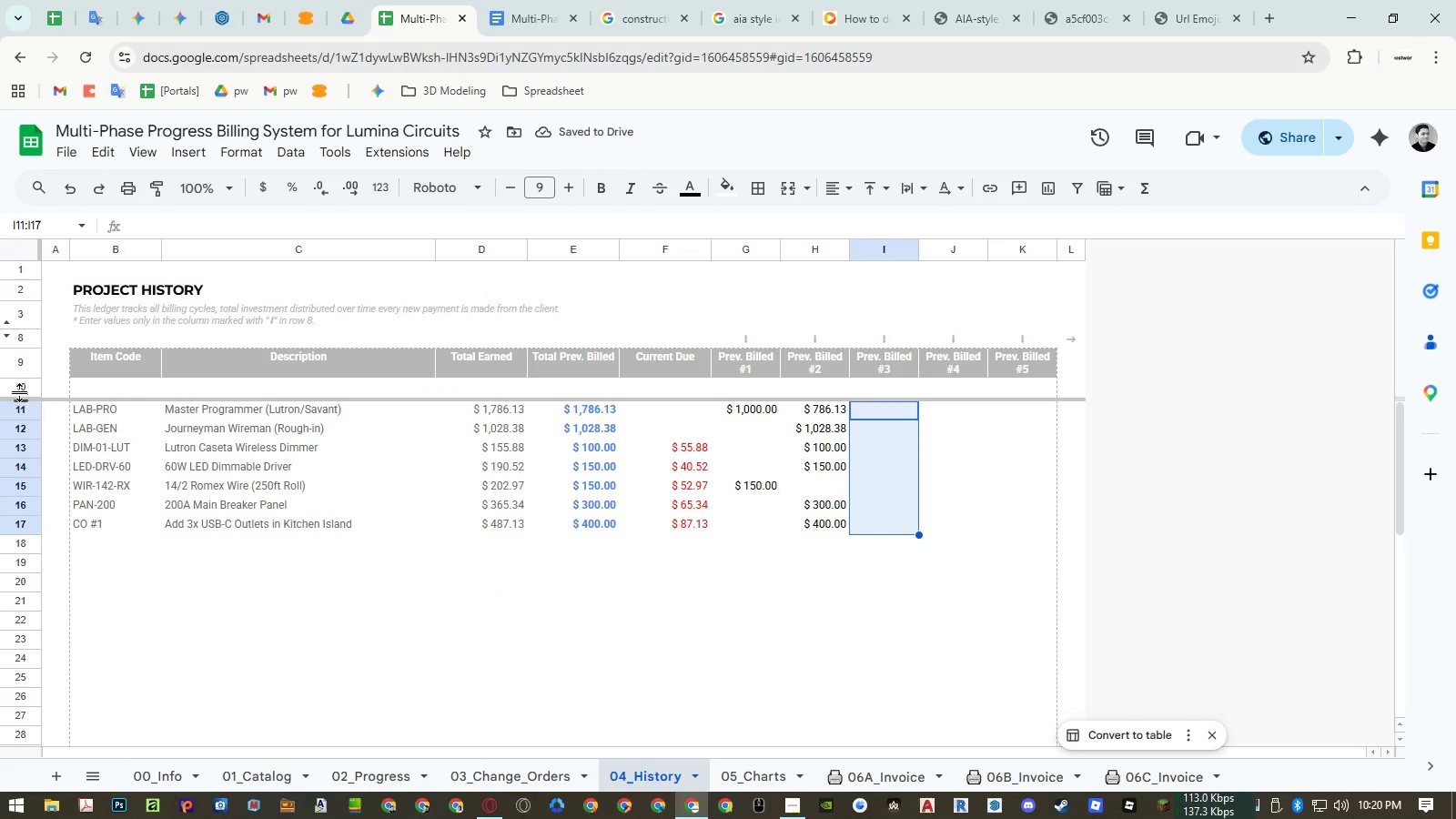 
left_click([18, 388])
 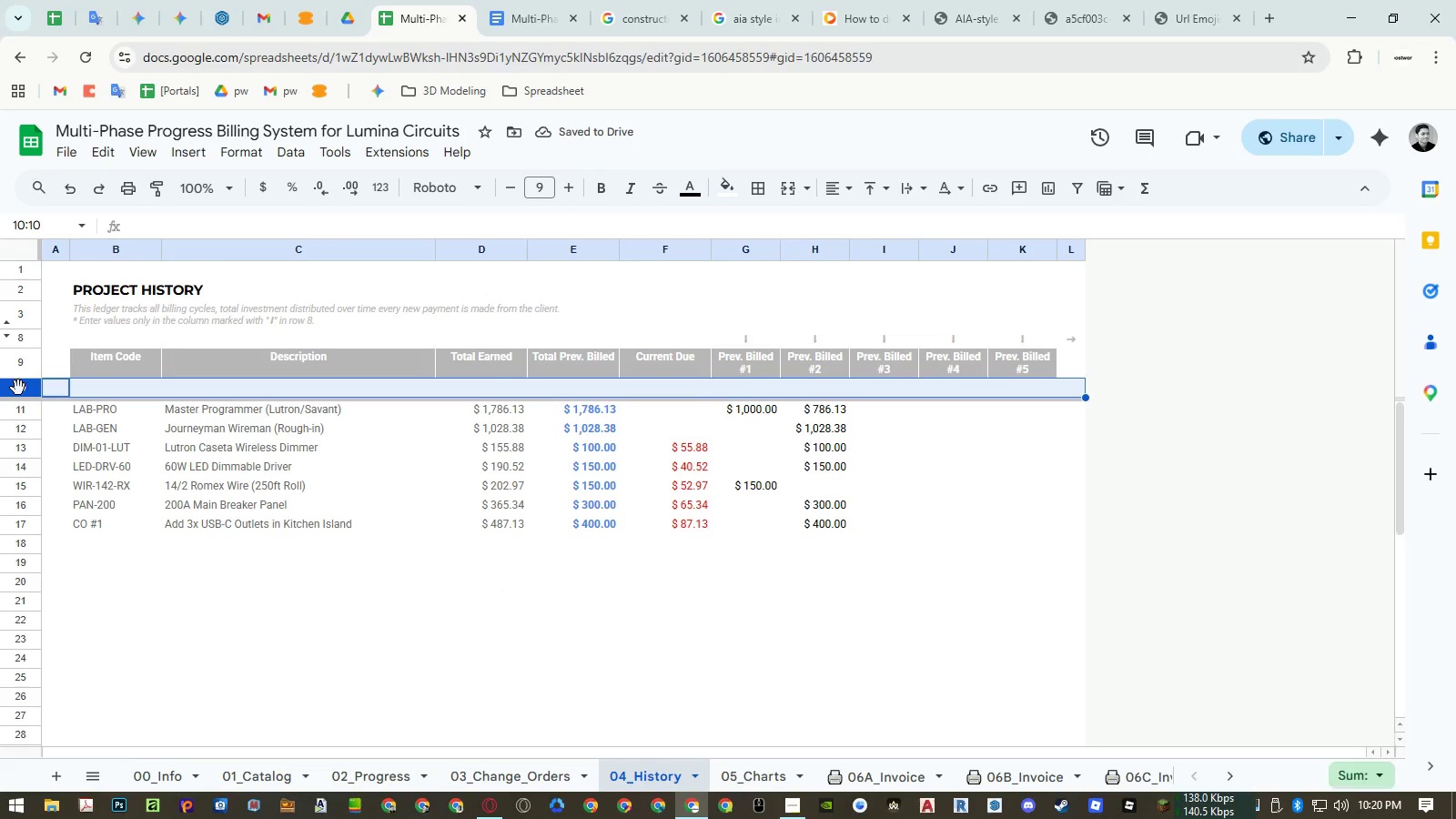 
right_click([18, 388])
 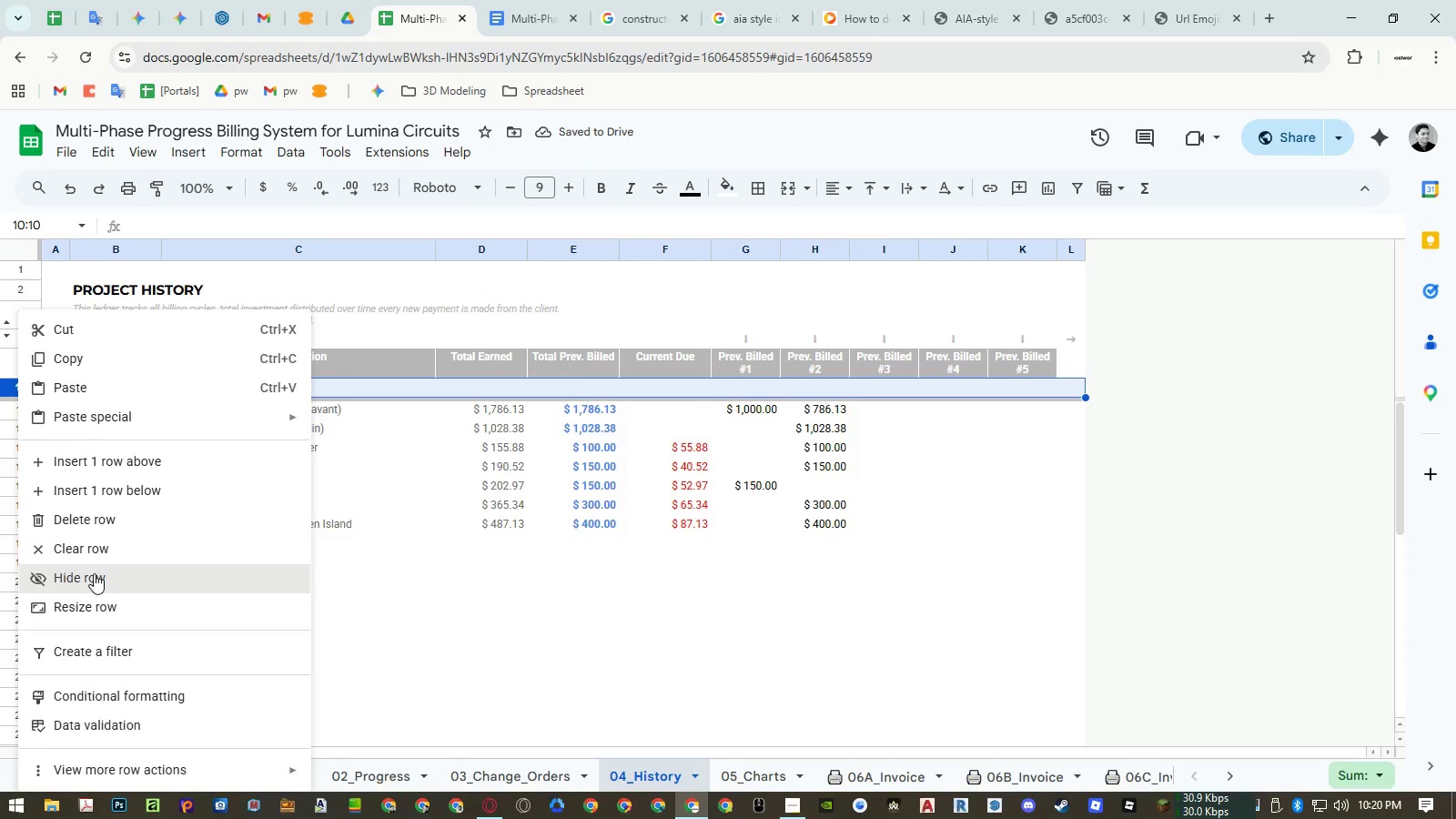 
double_click([376, 591])
 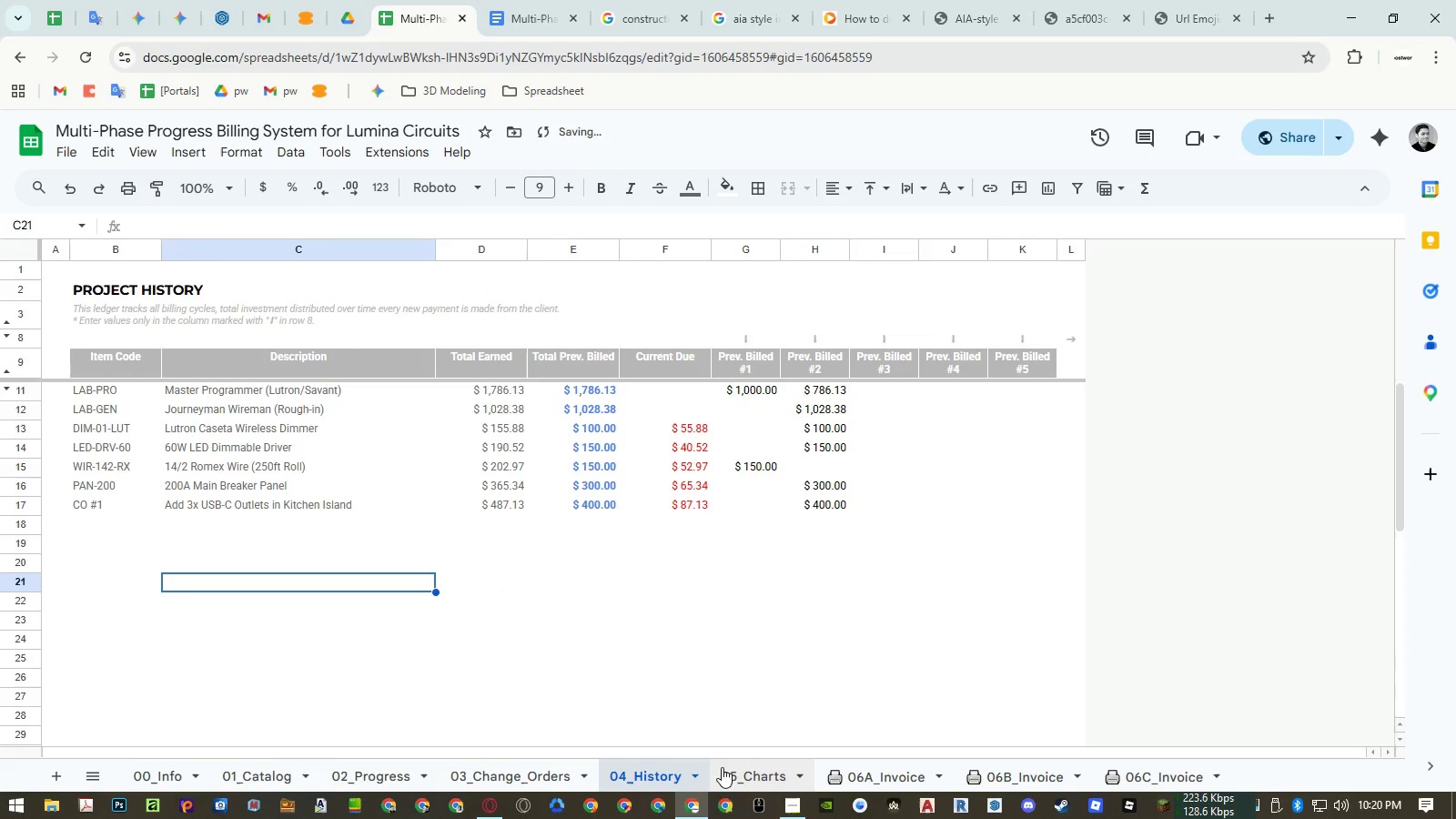 
left_click([743, 776])
 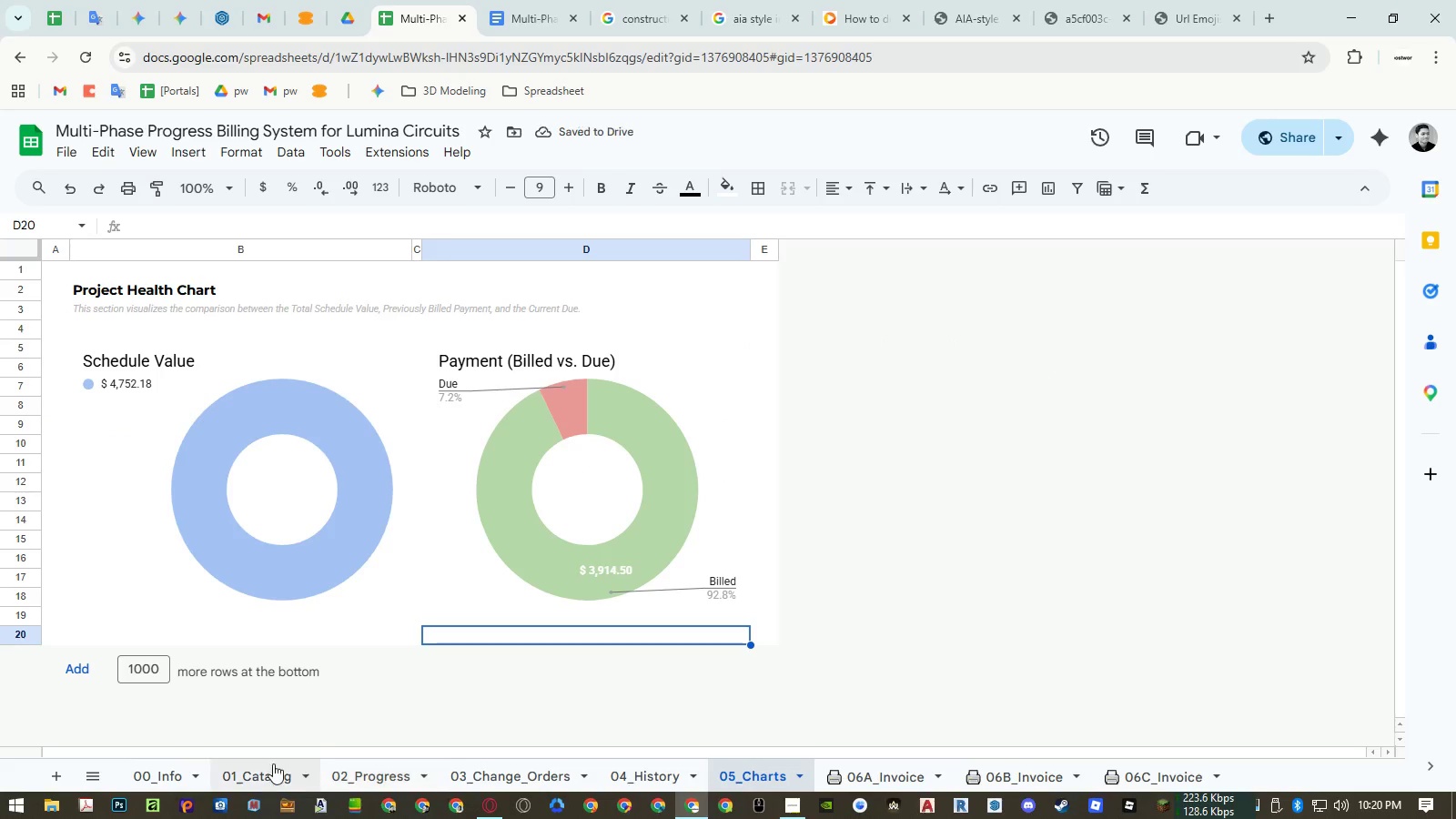 
left_click([235, 781])
 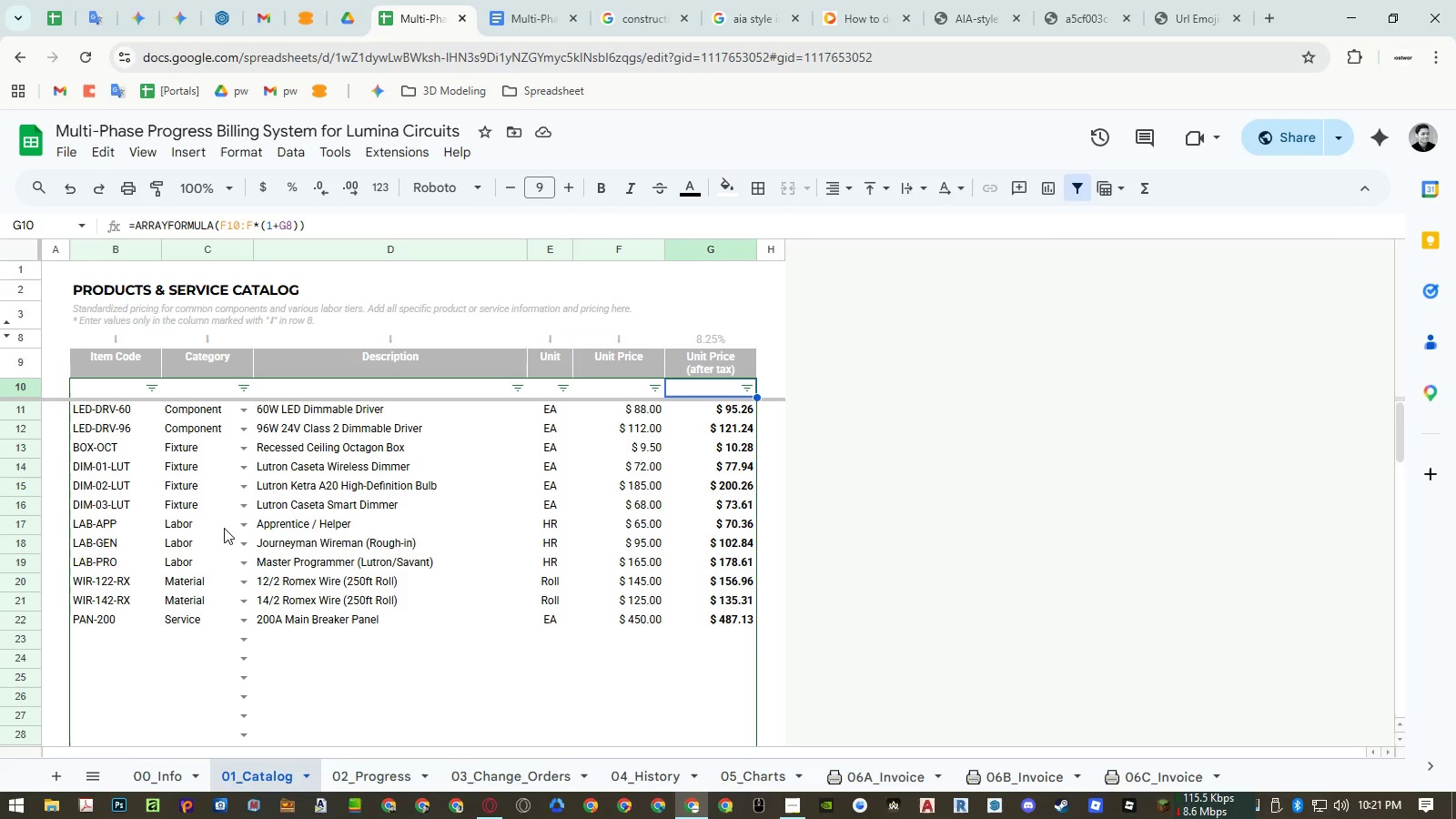 
wait(23.05)
 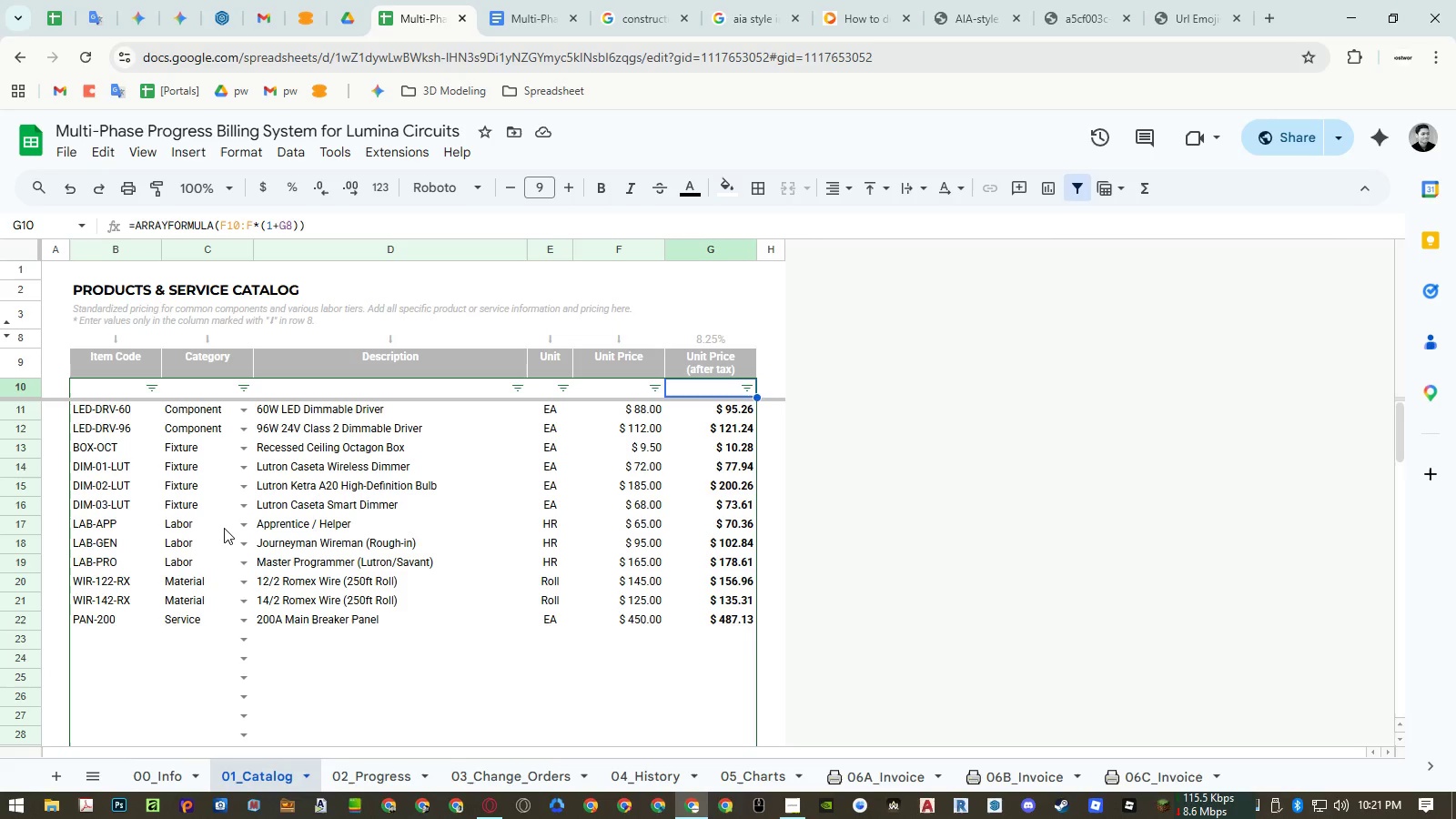 
left_click([96, 527])
 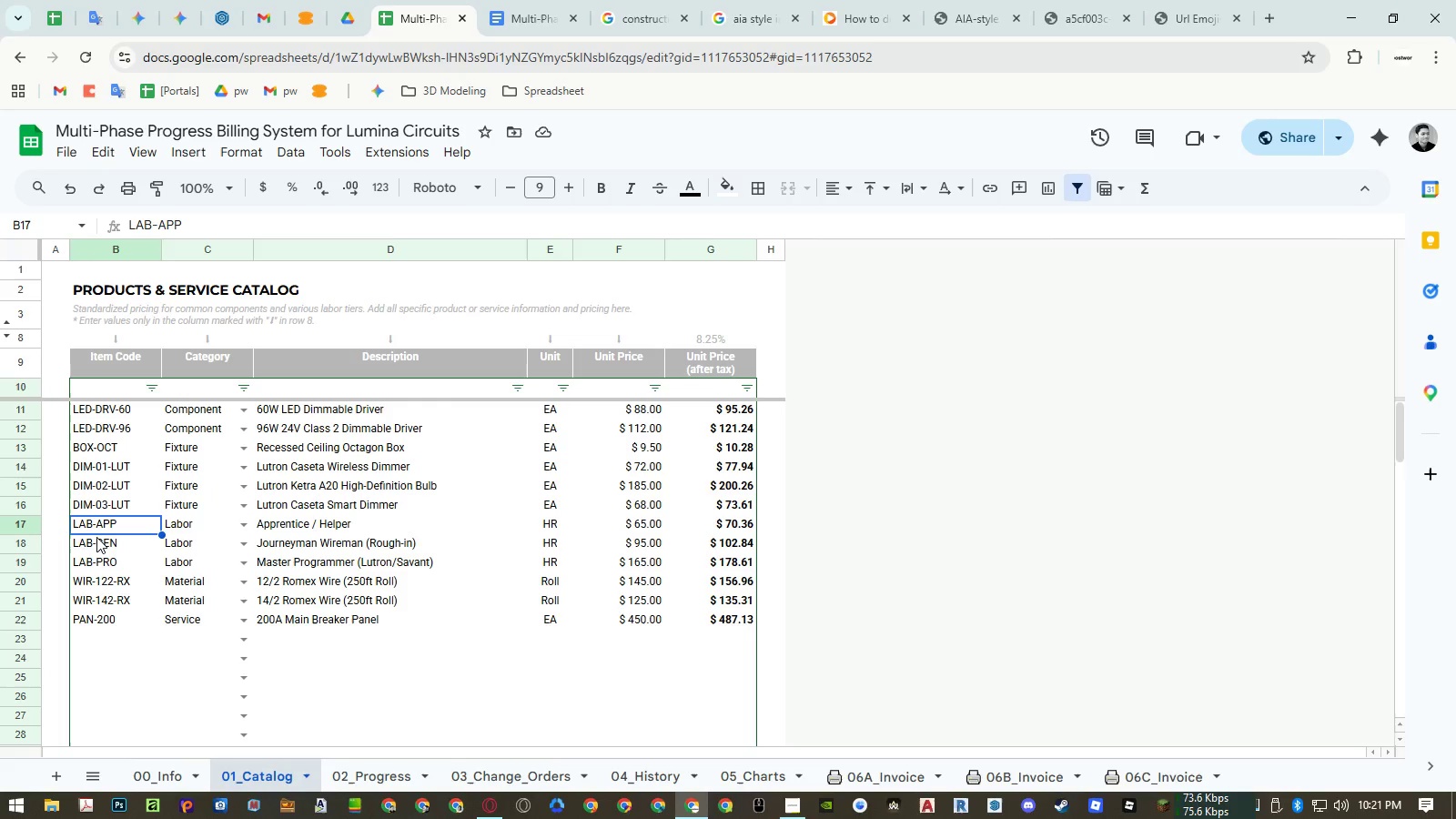 
wait(10.19)
 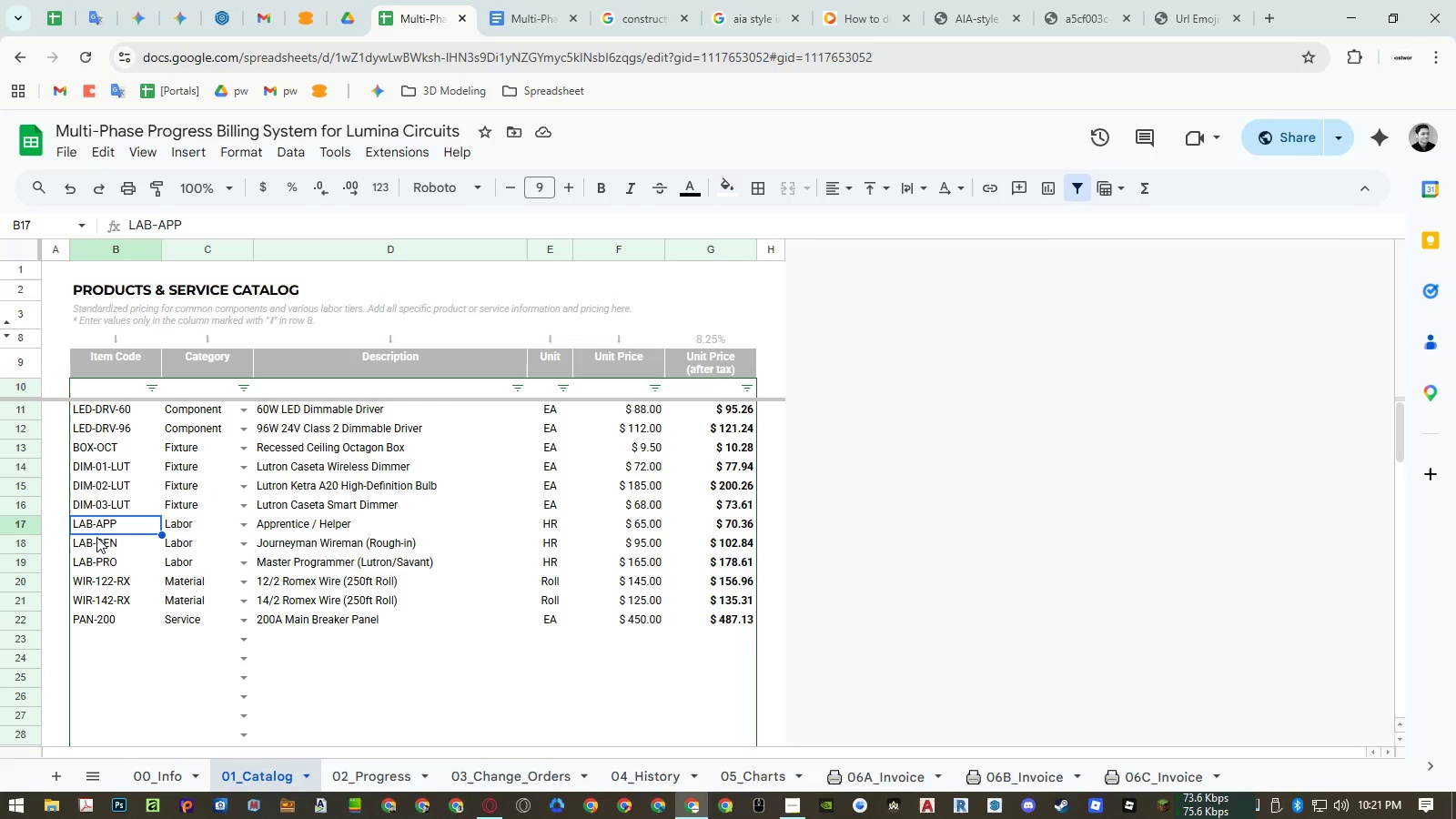 
left_click([110, 654])
 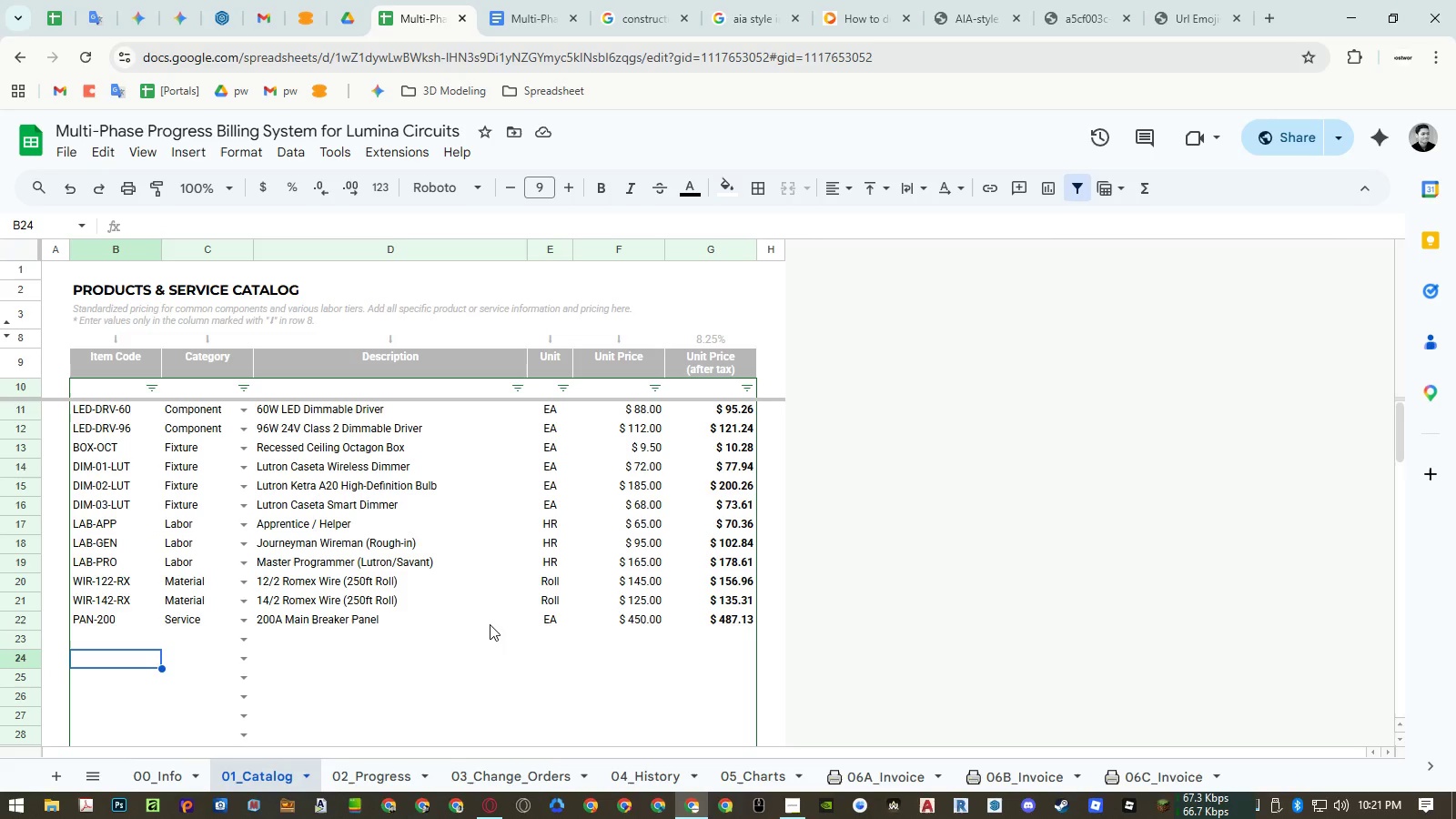 
hold_key(key=ShiftLeft, duration=0.41)
 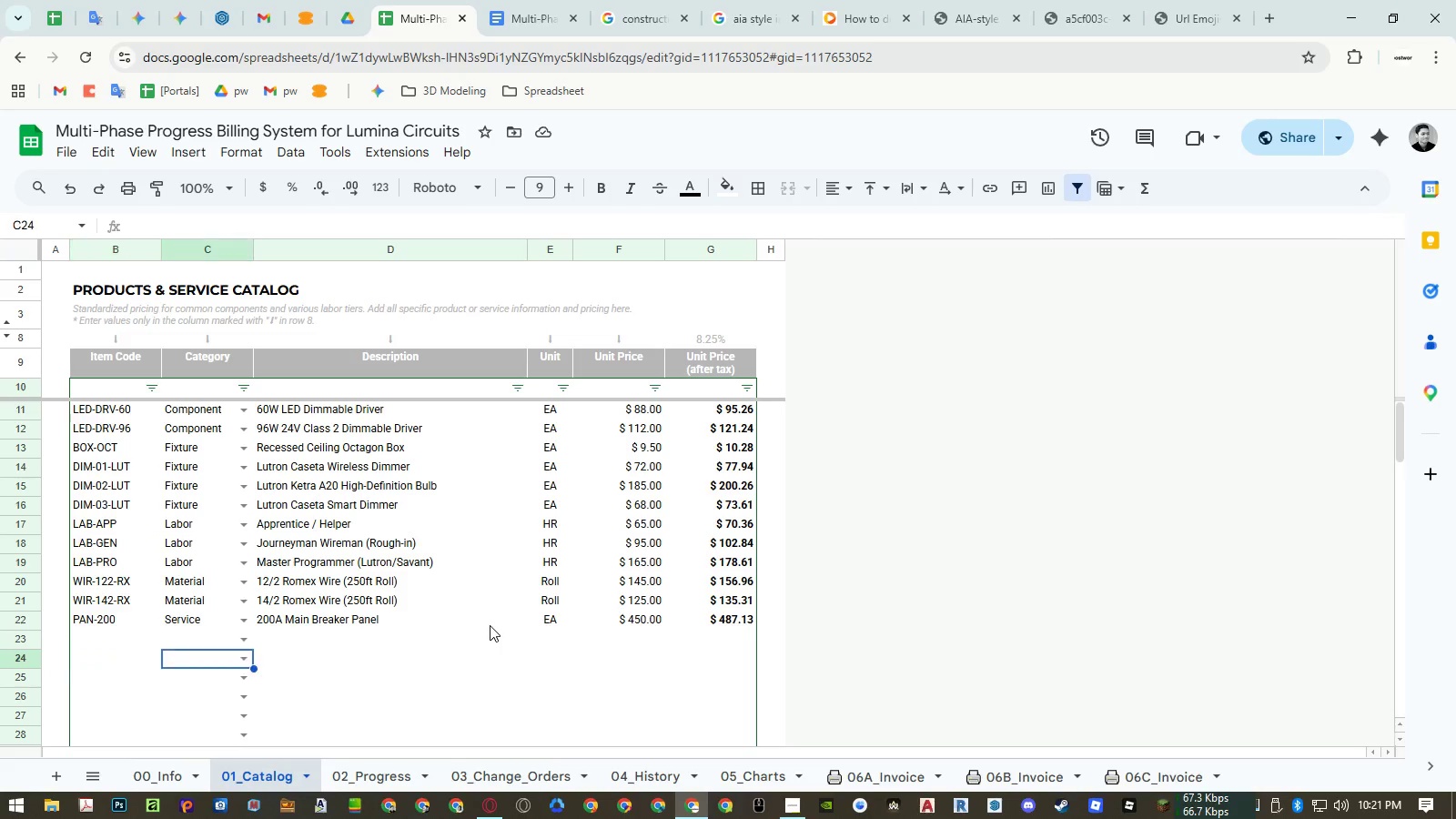 
key(ArrowRight)
 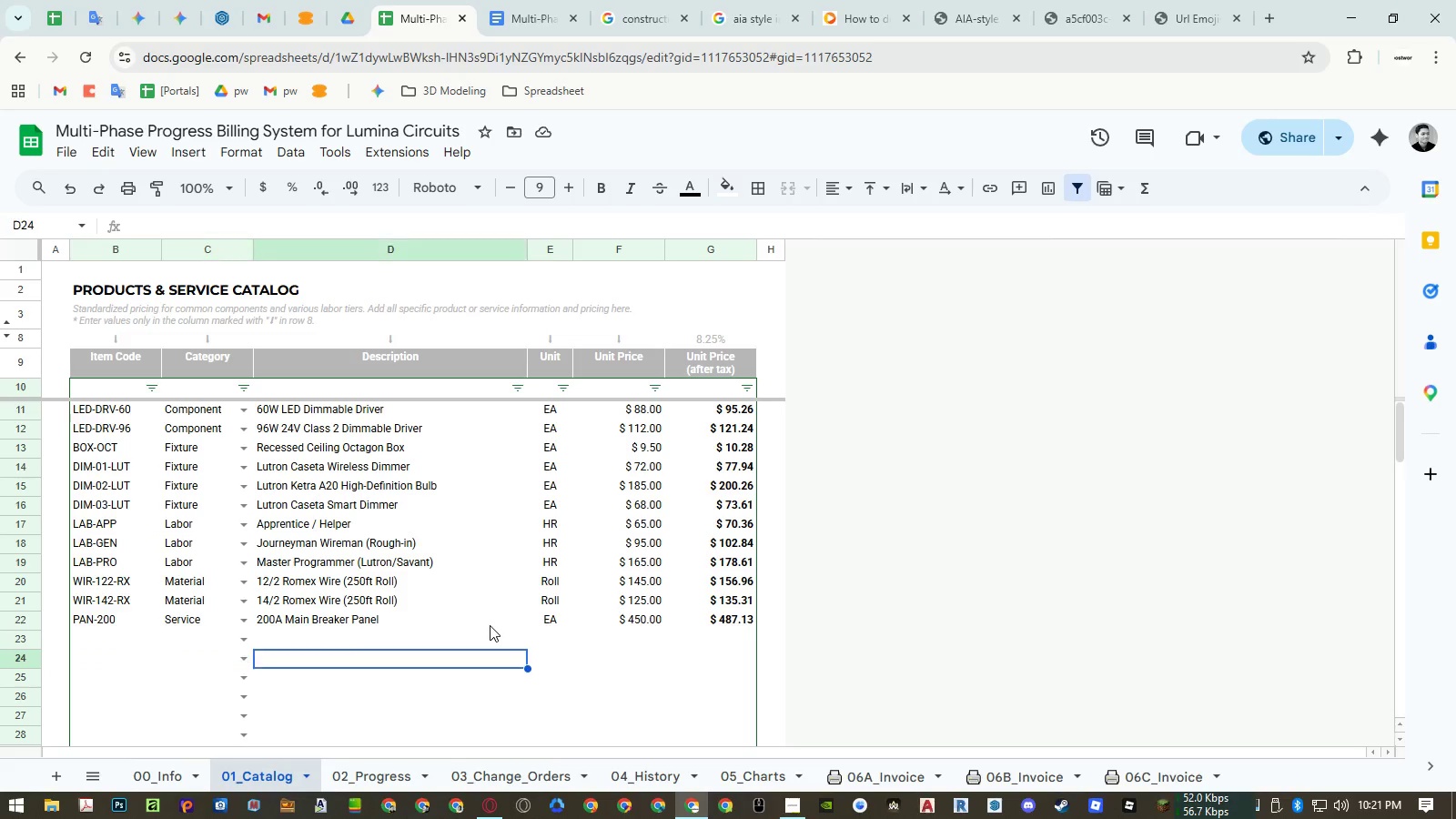 
key(ArrowRight)
 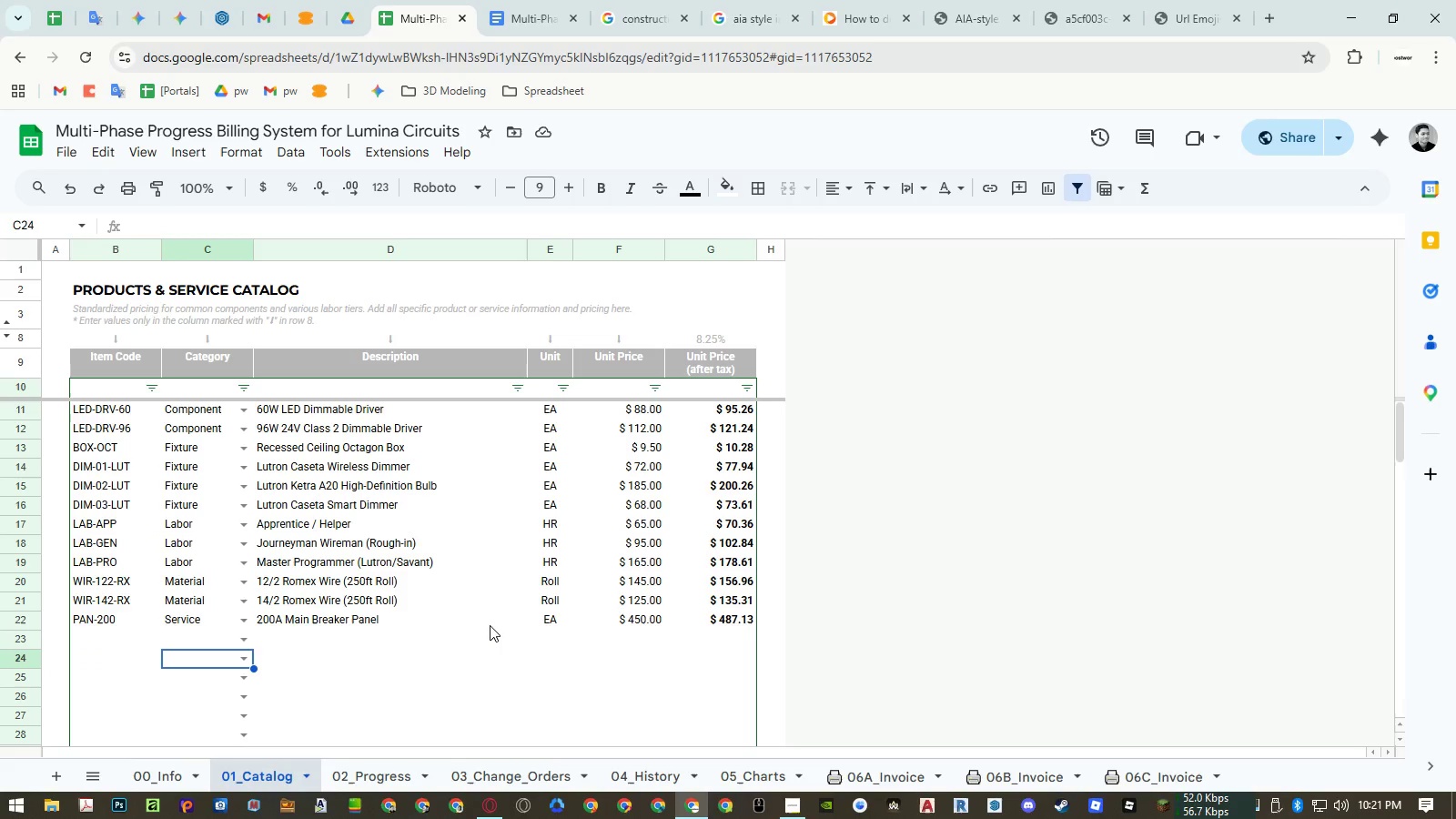 
key(ArrowLeft)
 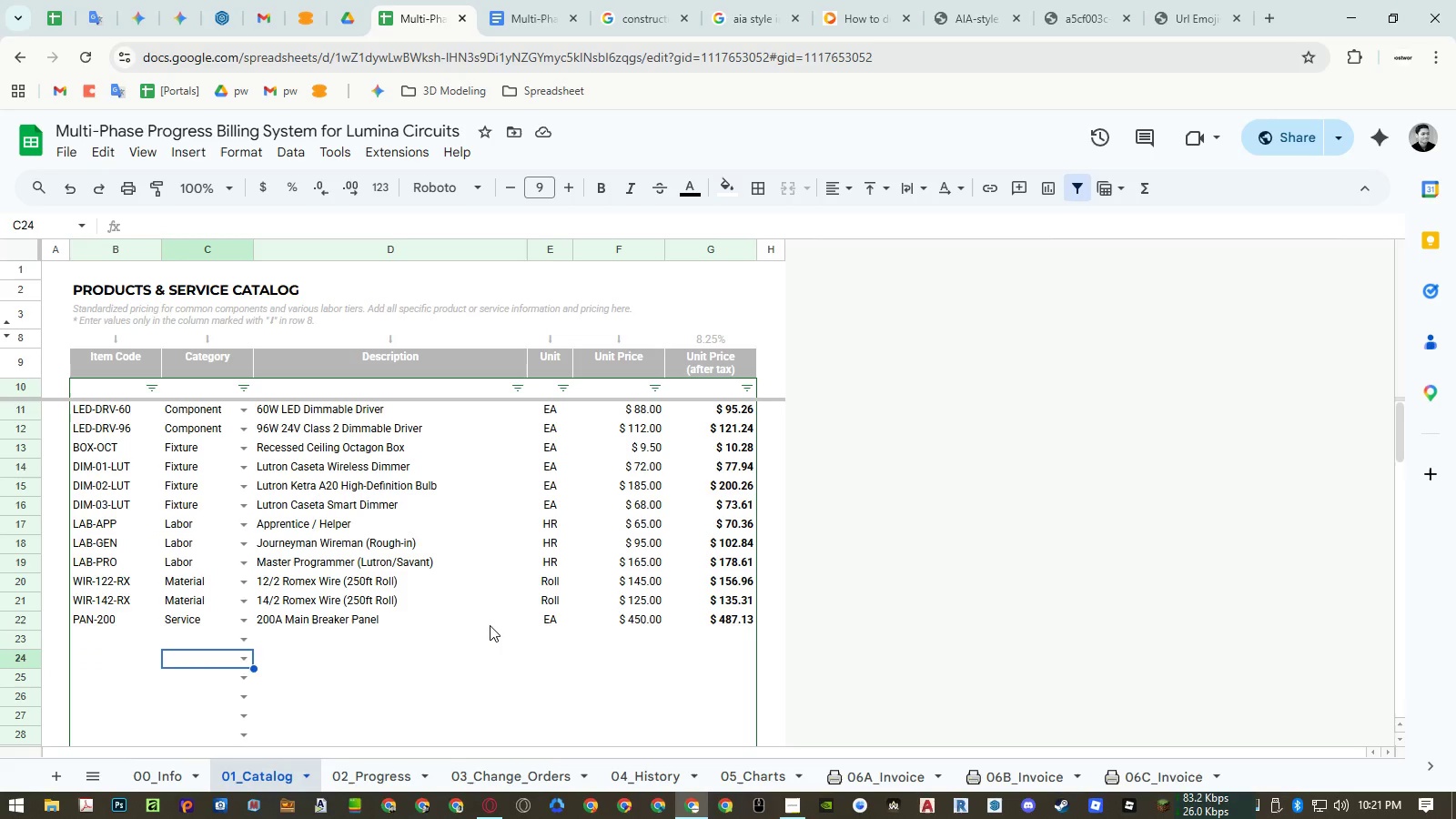 
type(lab)
 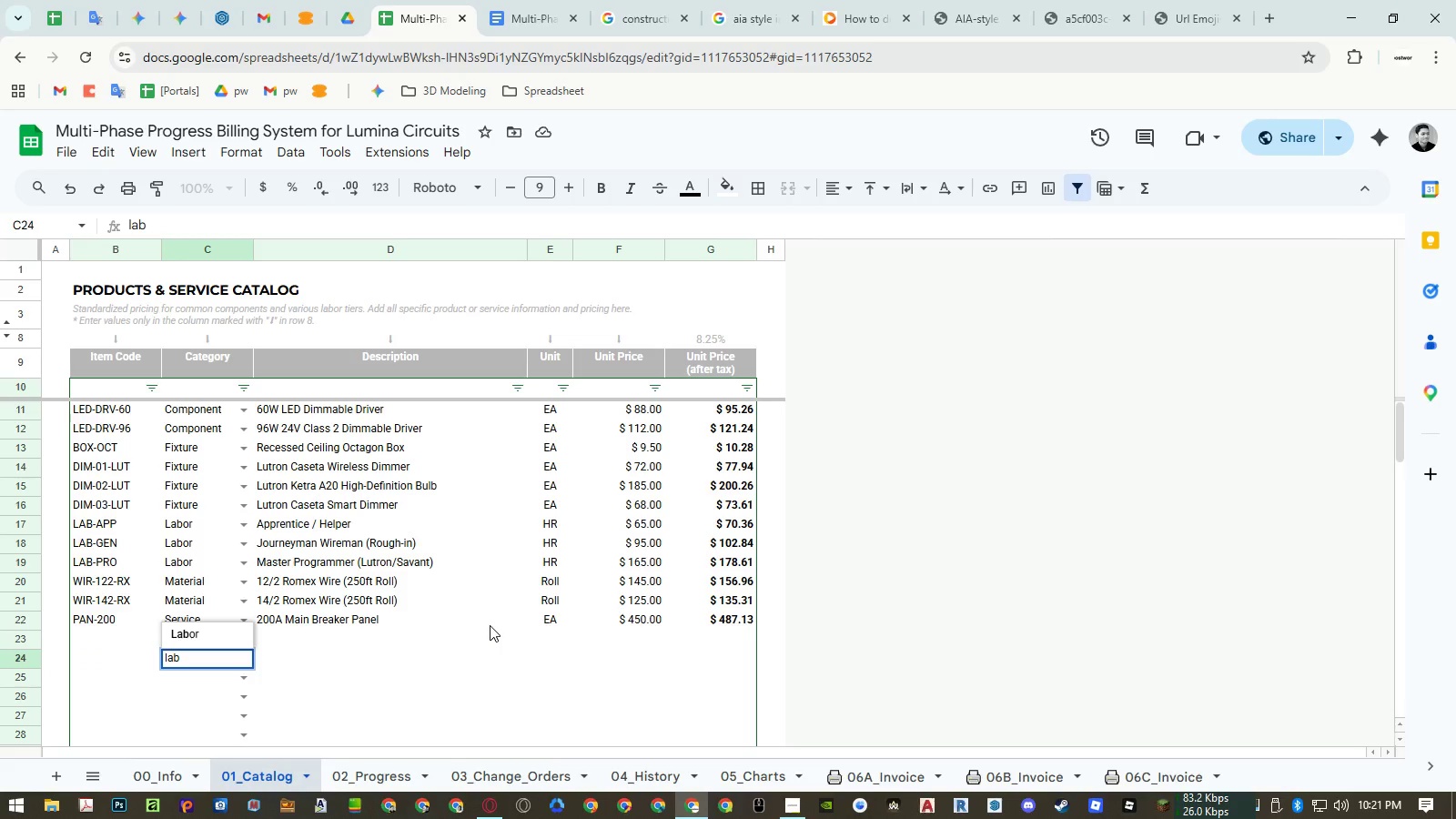 
key(ArrowUp)
 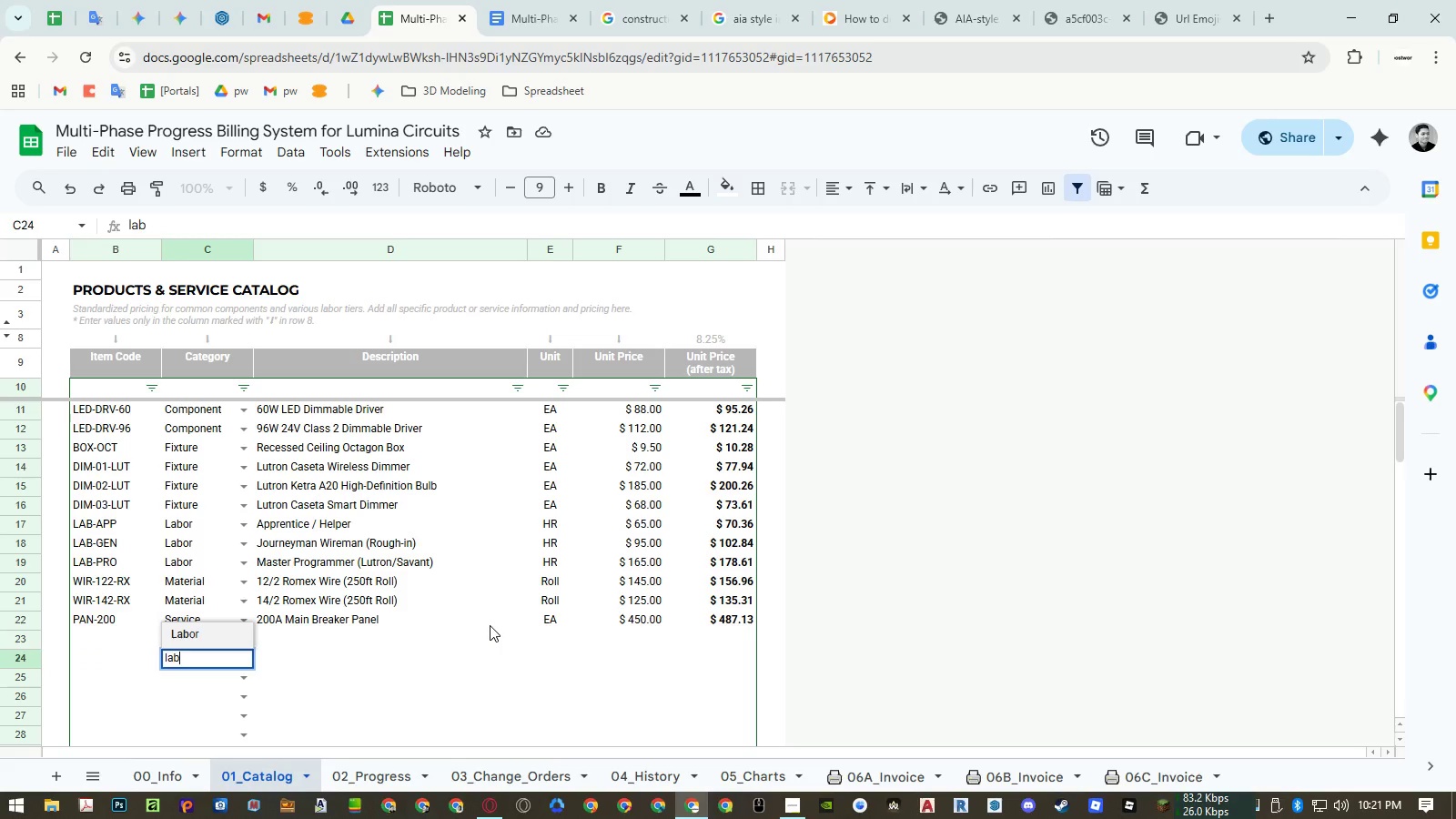 
key(Enter)
 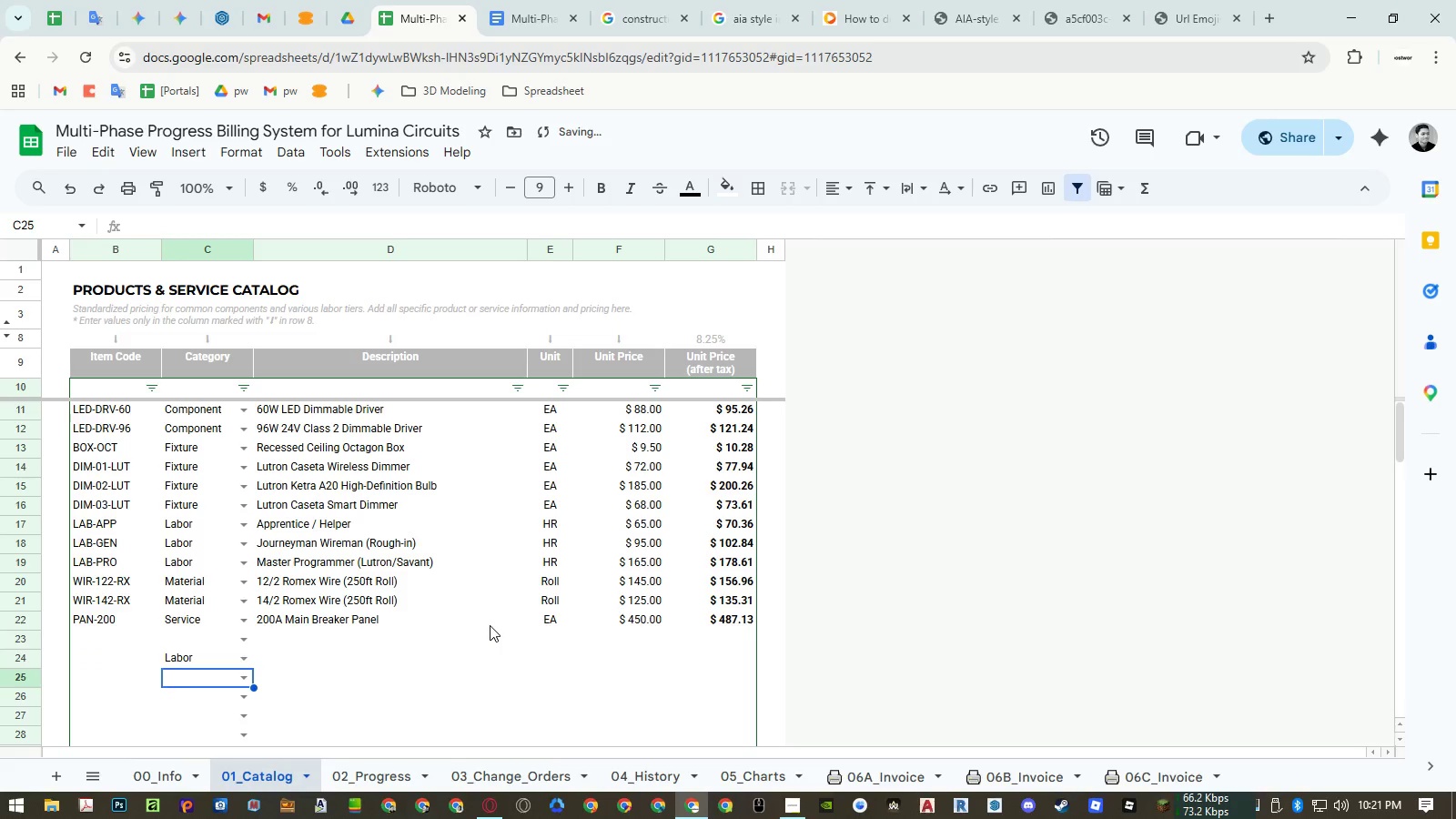 
key(ArrowUp)
 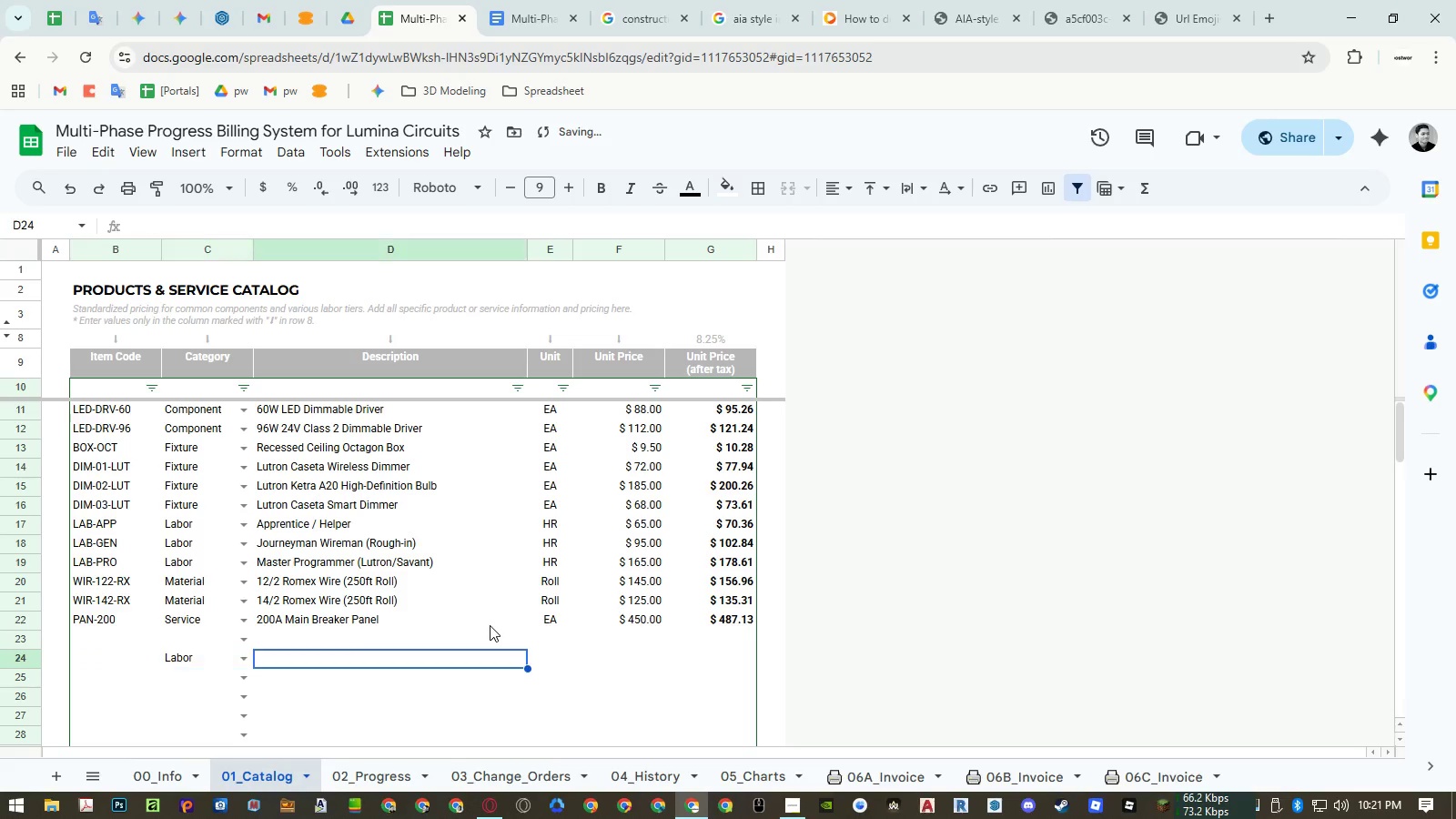 
key(ArrowRight)
 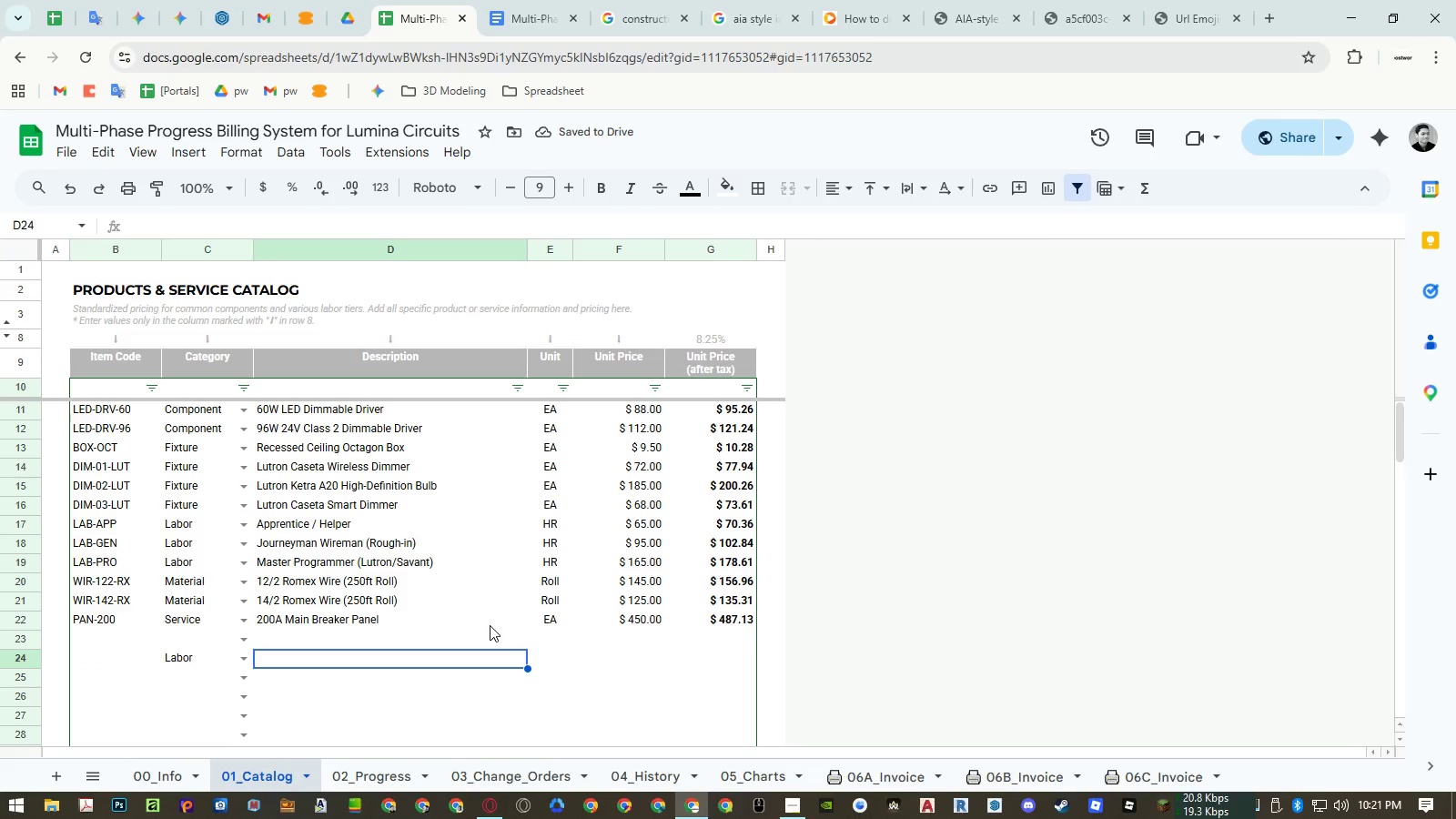 
type(Lighting Design Consultation)
 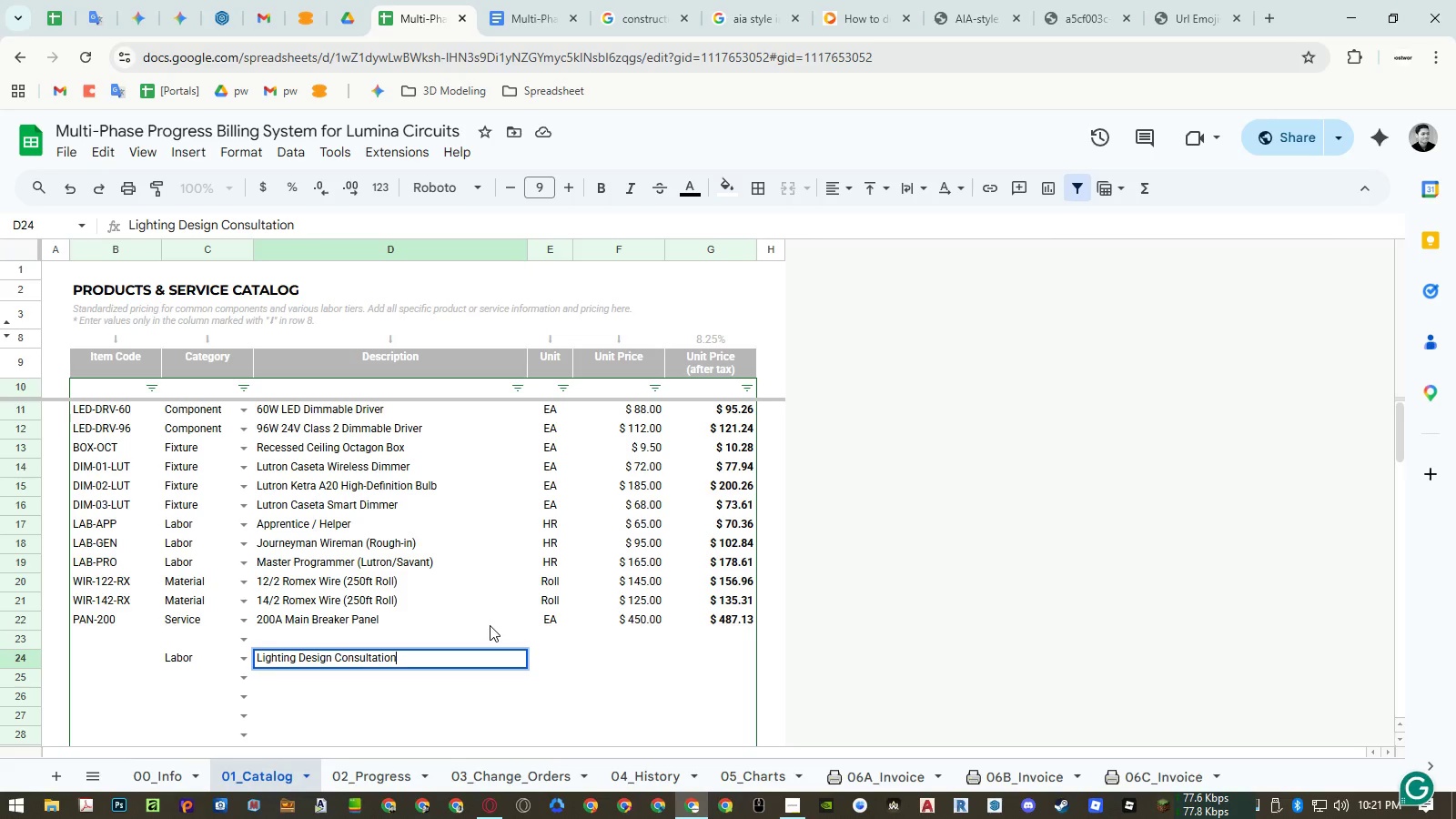 
key(ArrowRight)
 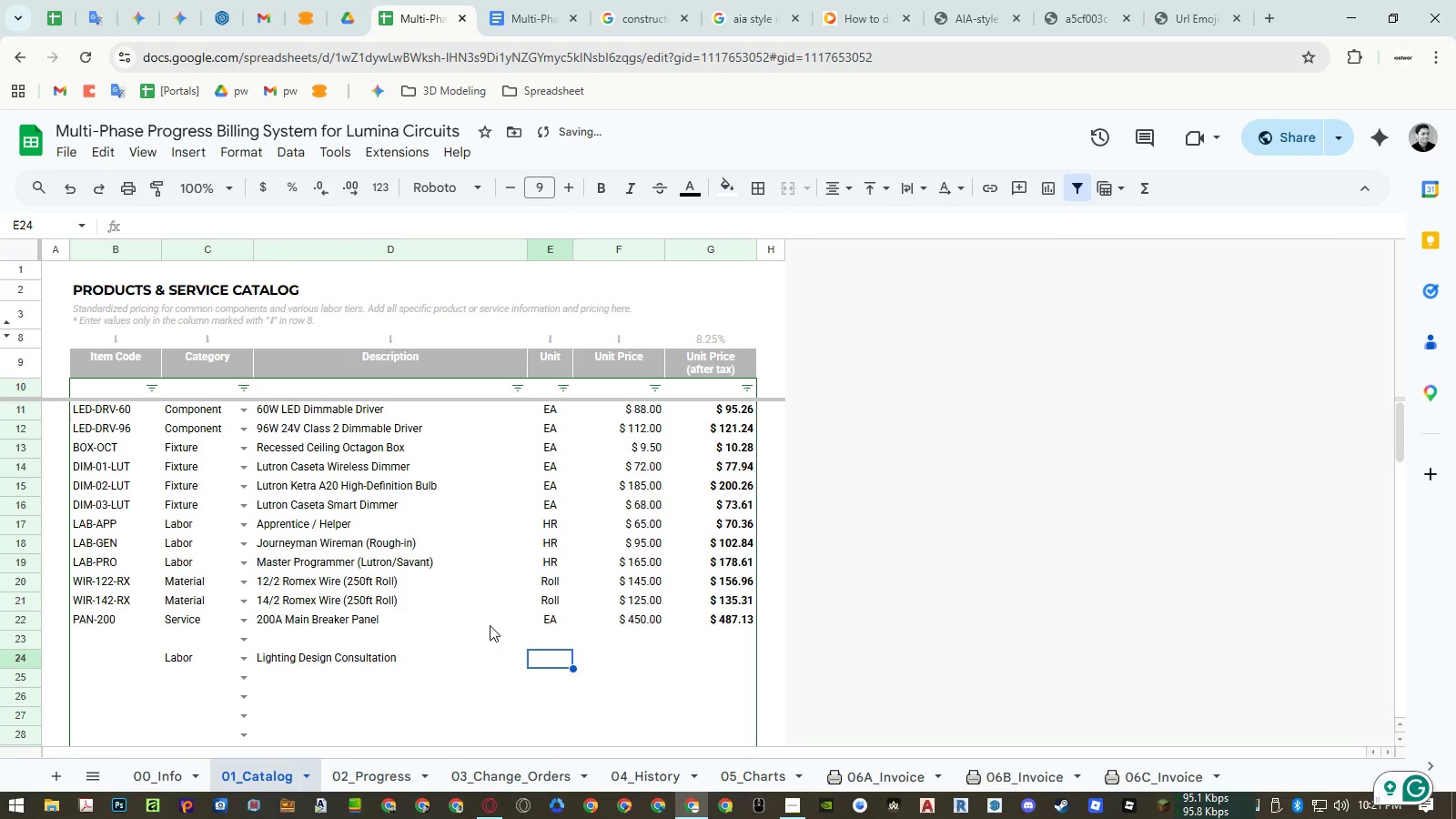 
type(hr)
 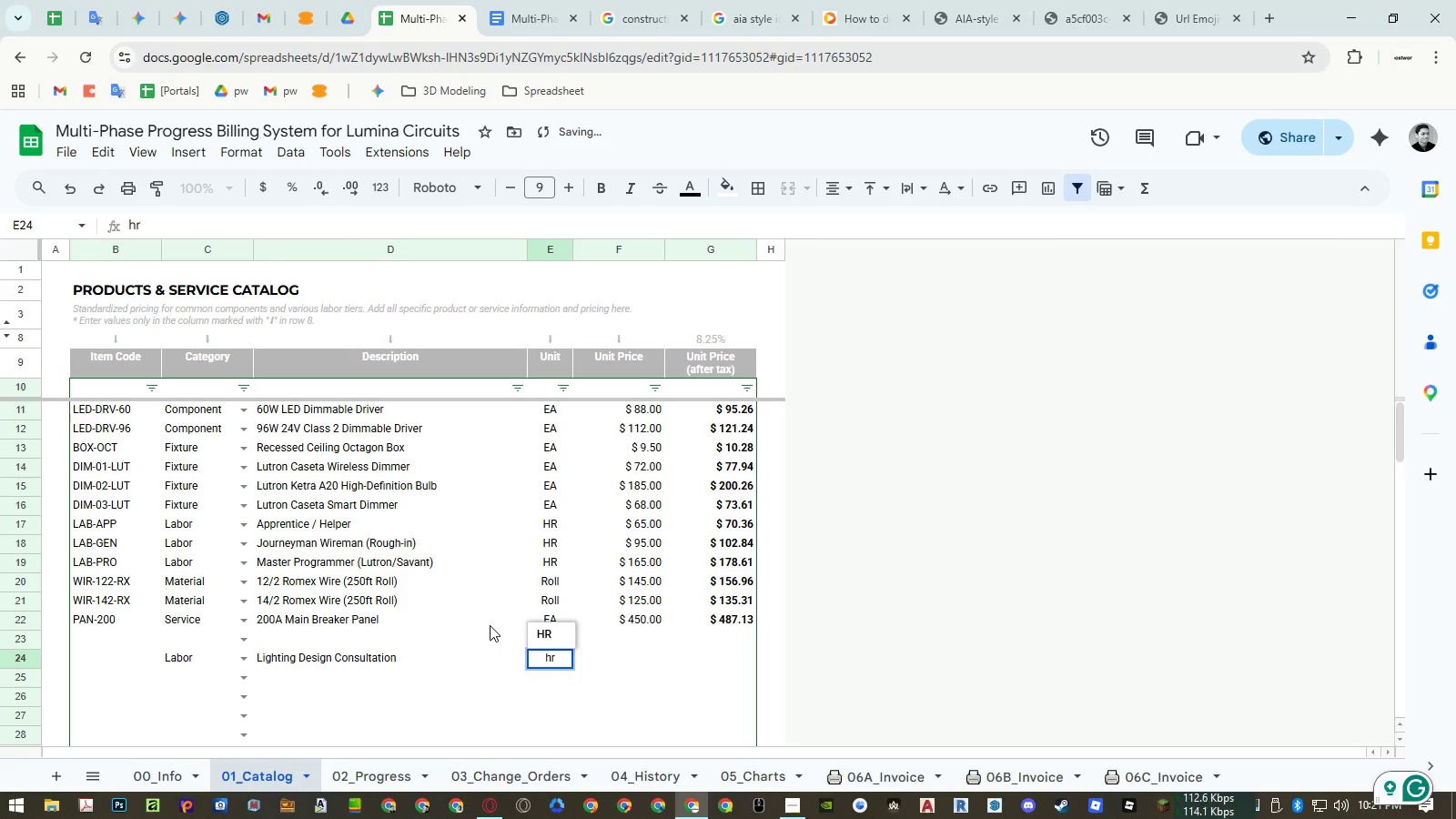 
key(ArrowDown)
 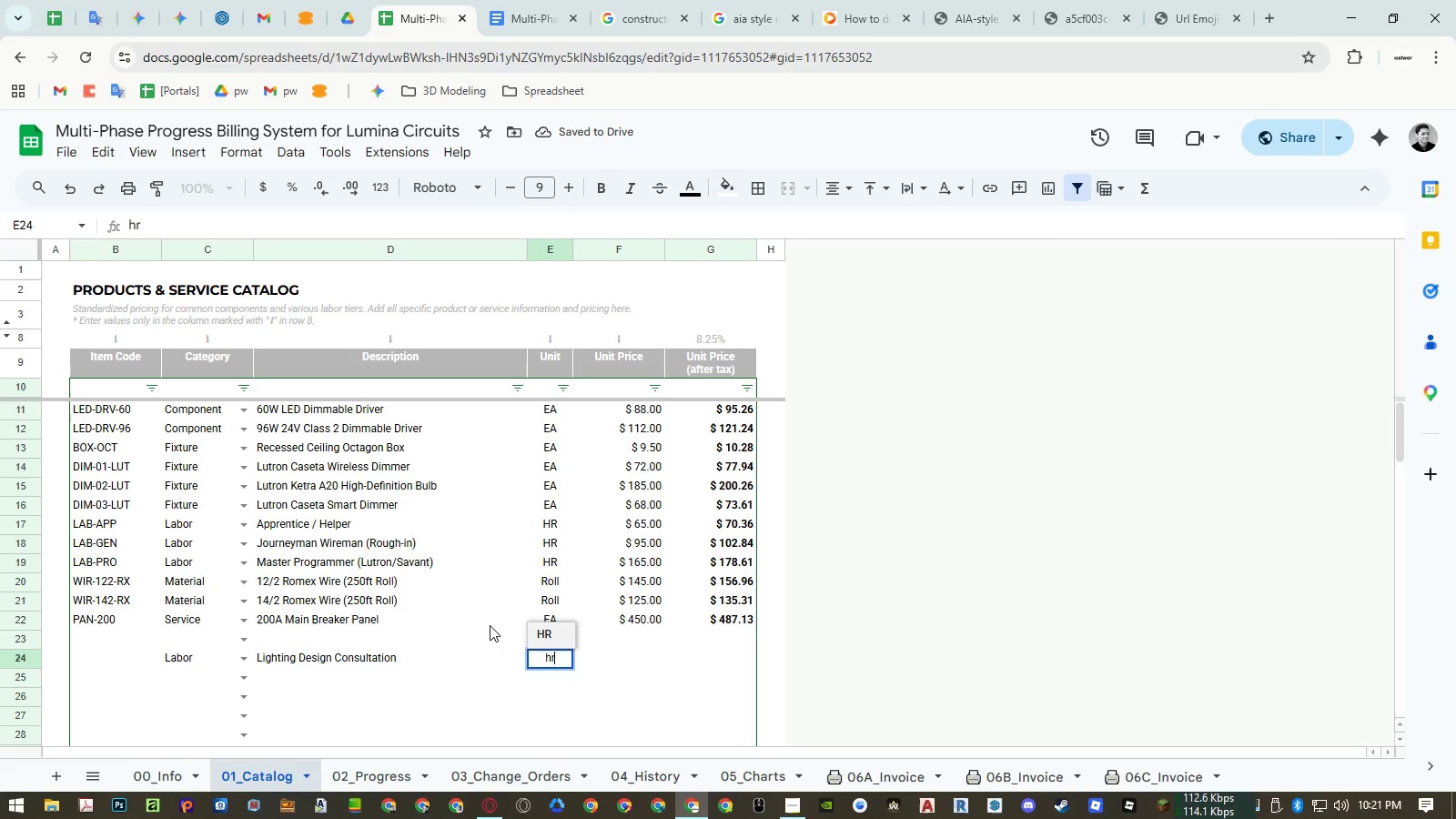 
key(Enter)
 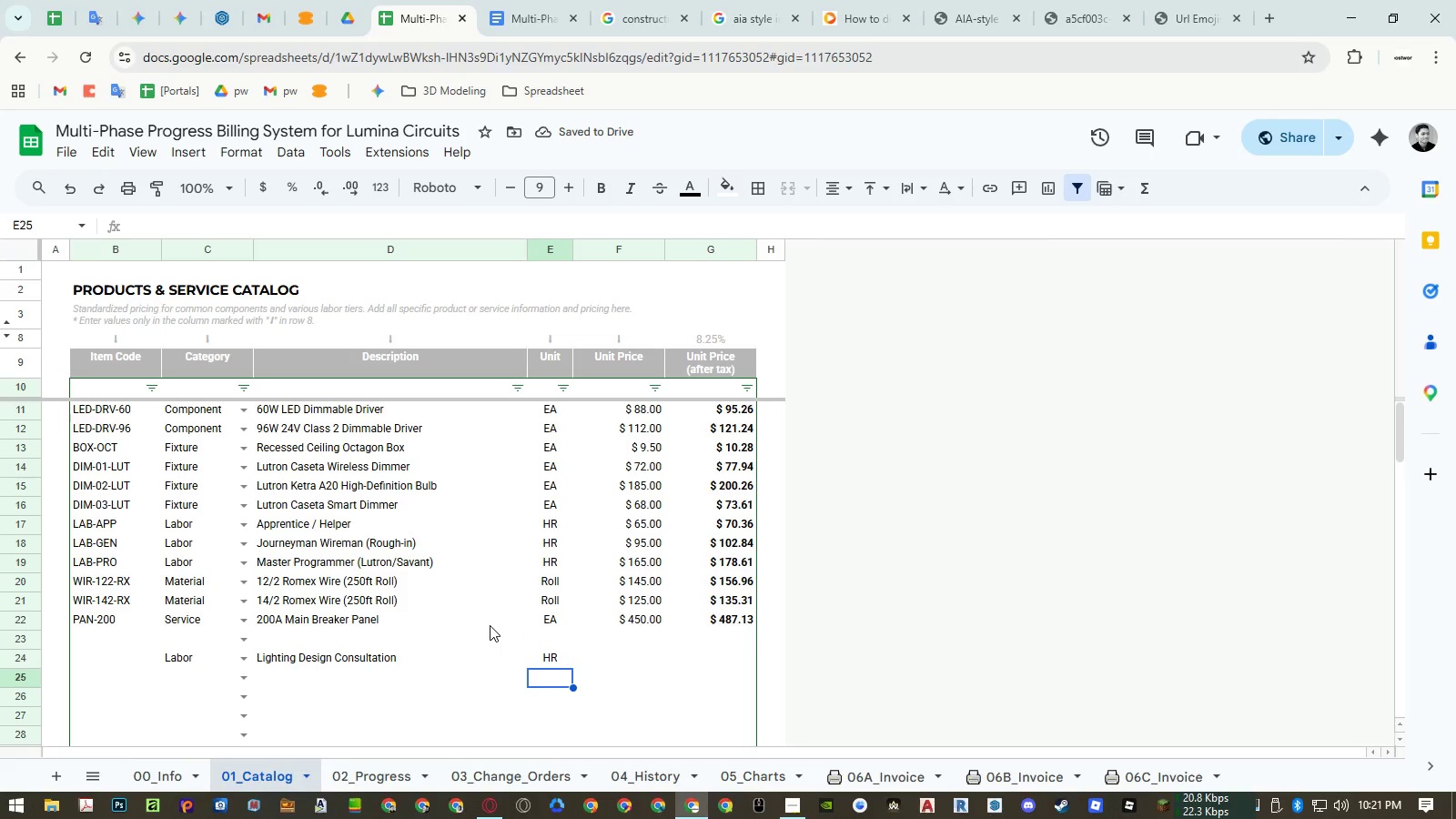 
wait(9.05)
 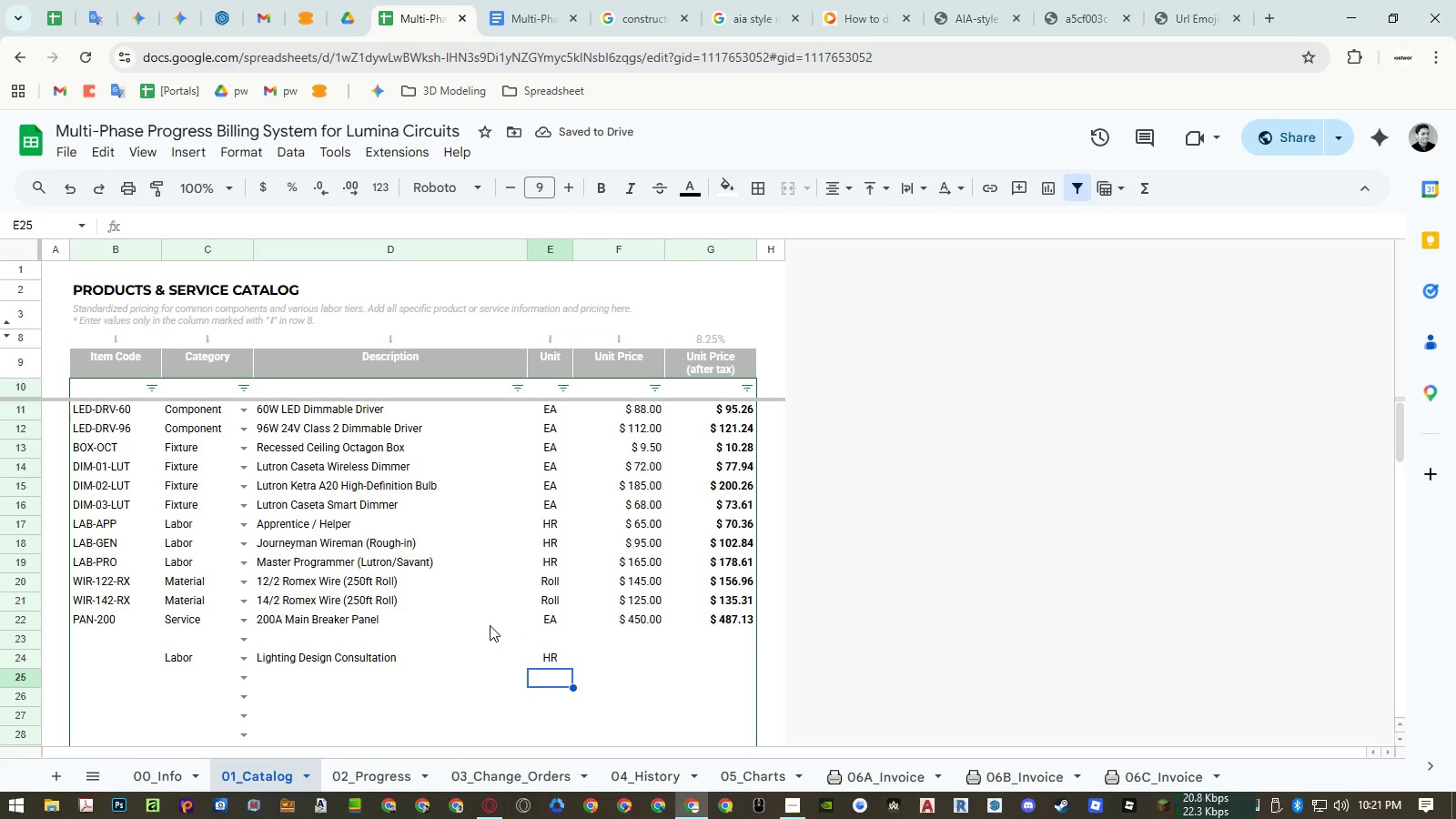 
key(Numpad2)
 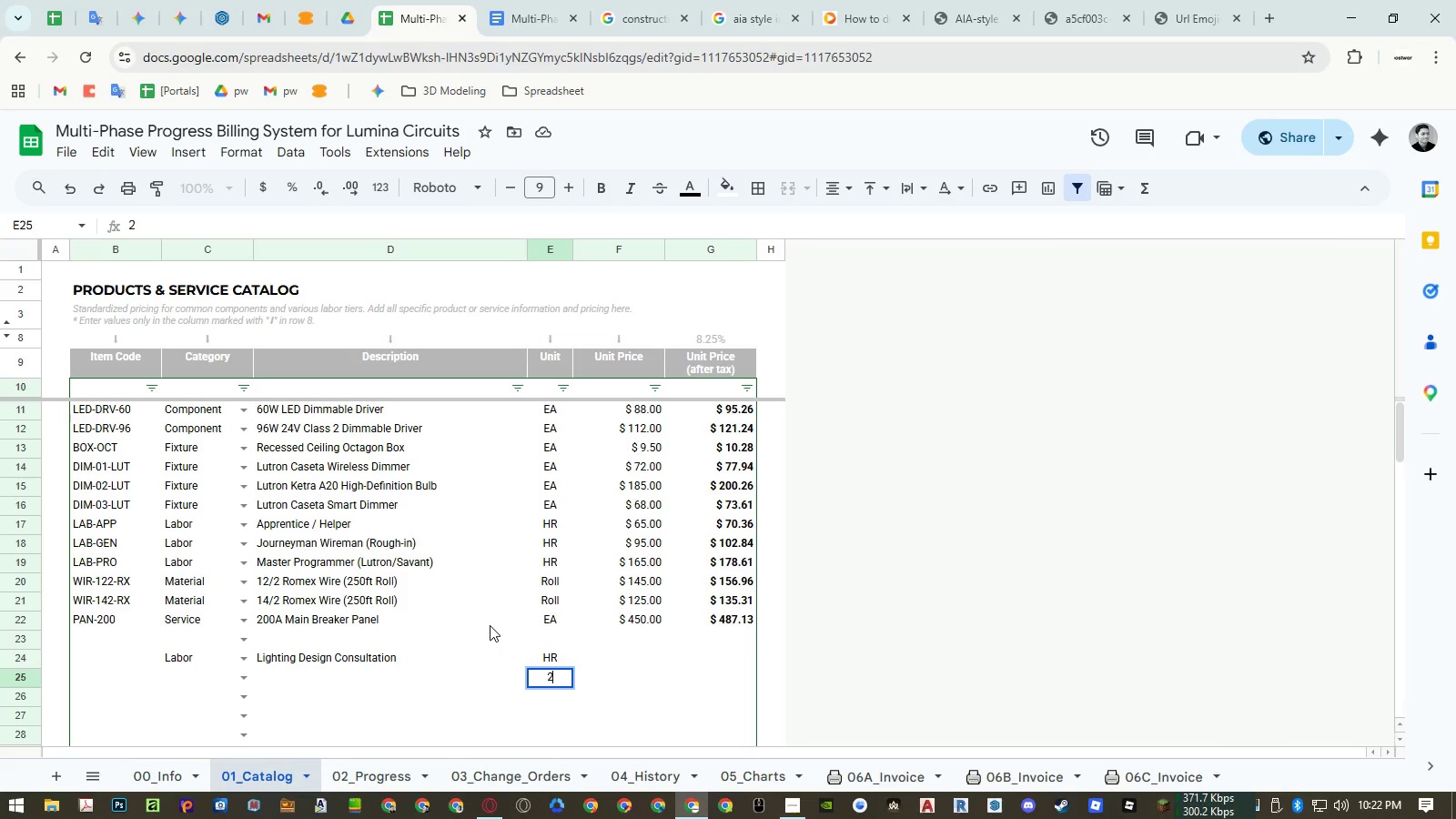 
key(Escape)
 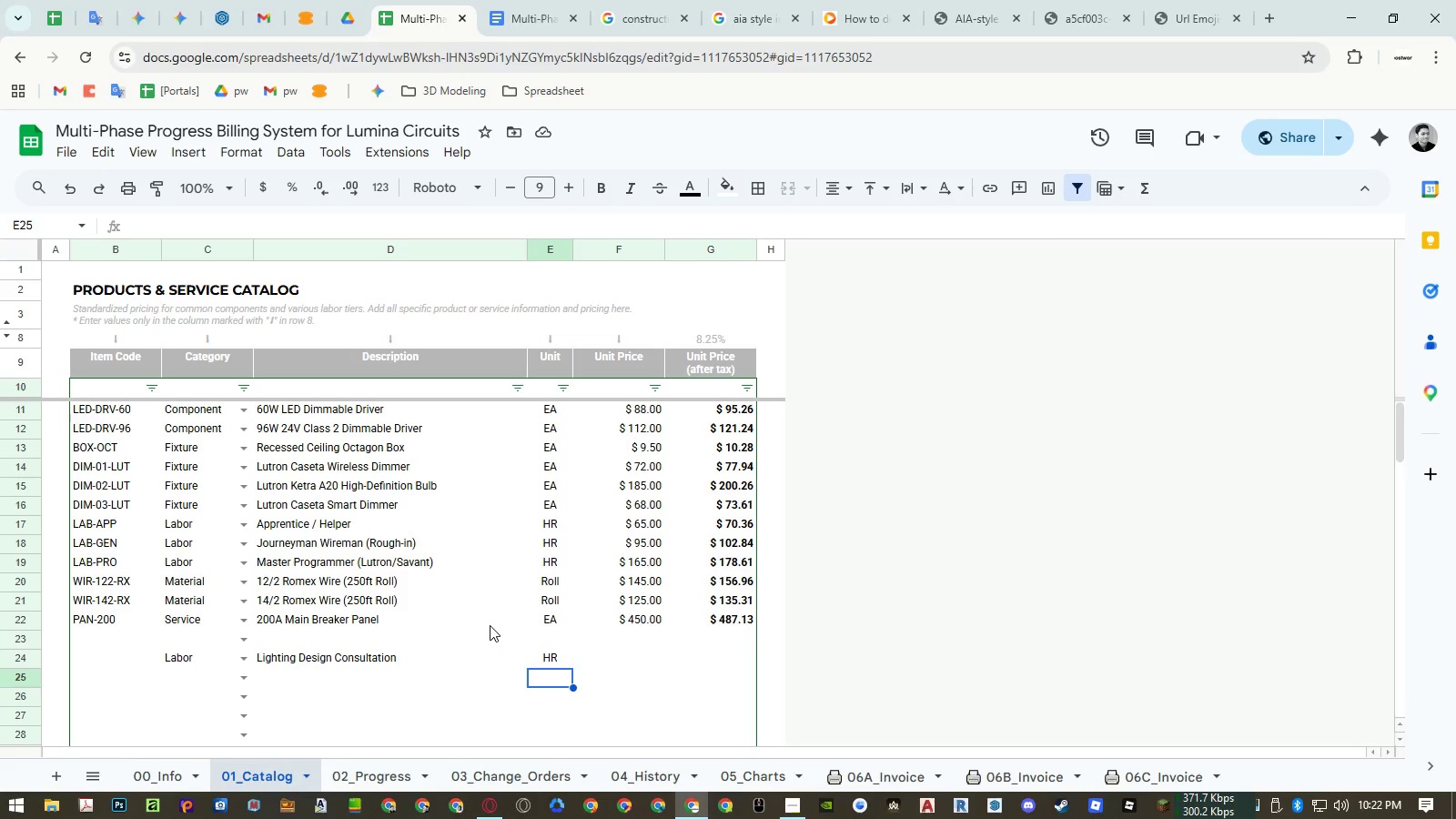 
key(ArrowUp)
 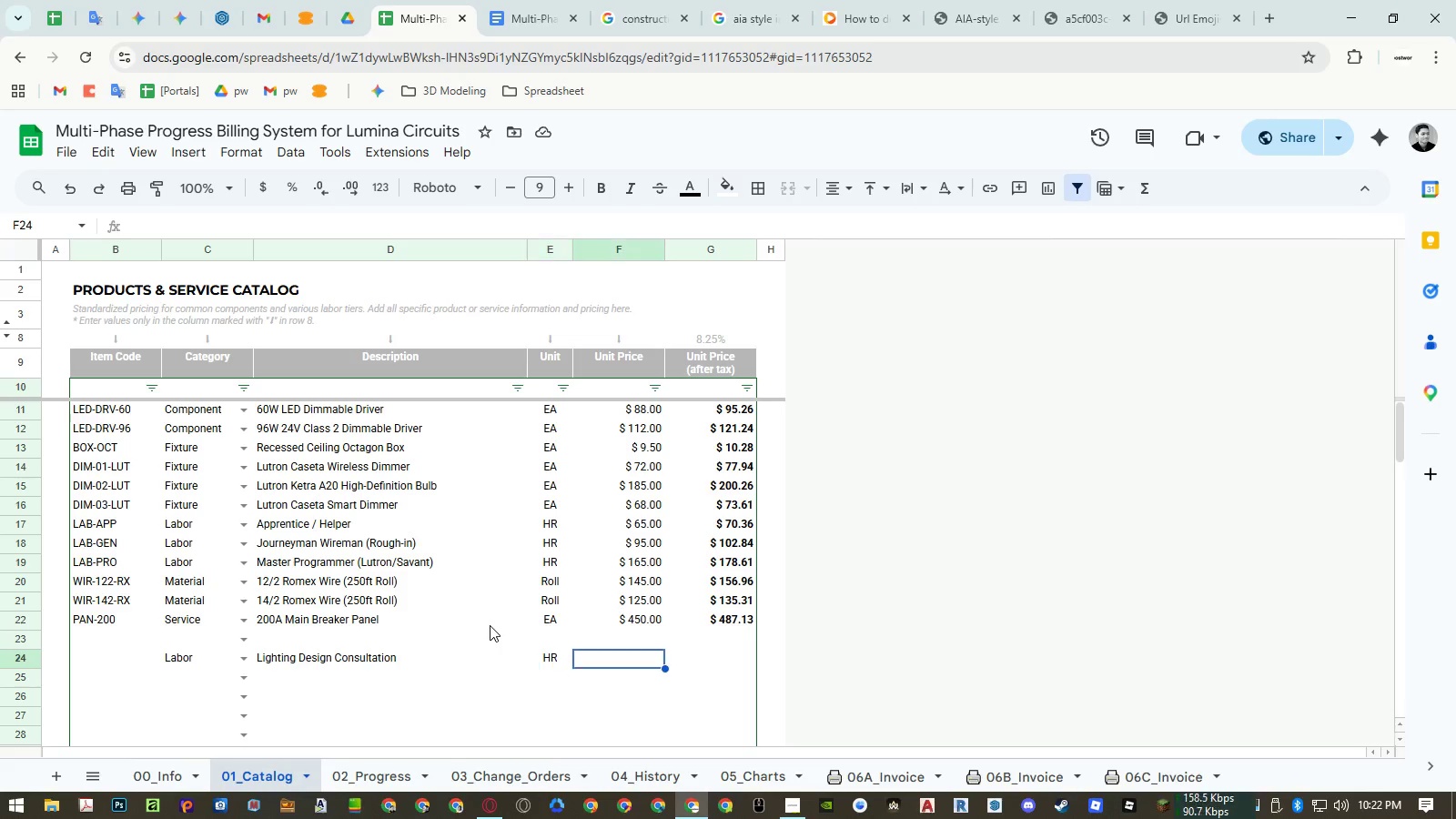 
key(ArrowRight)
 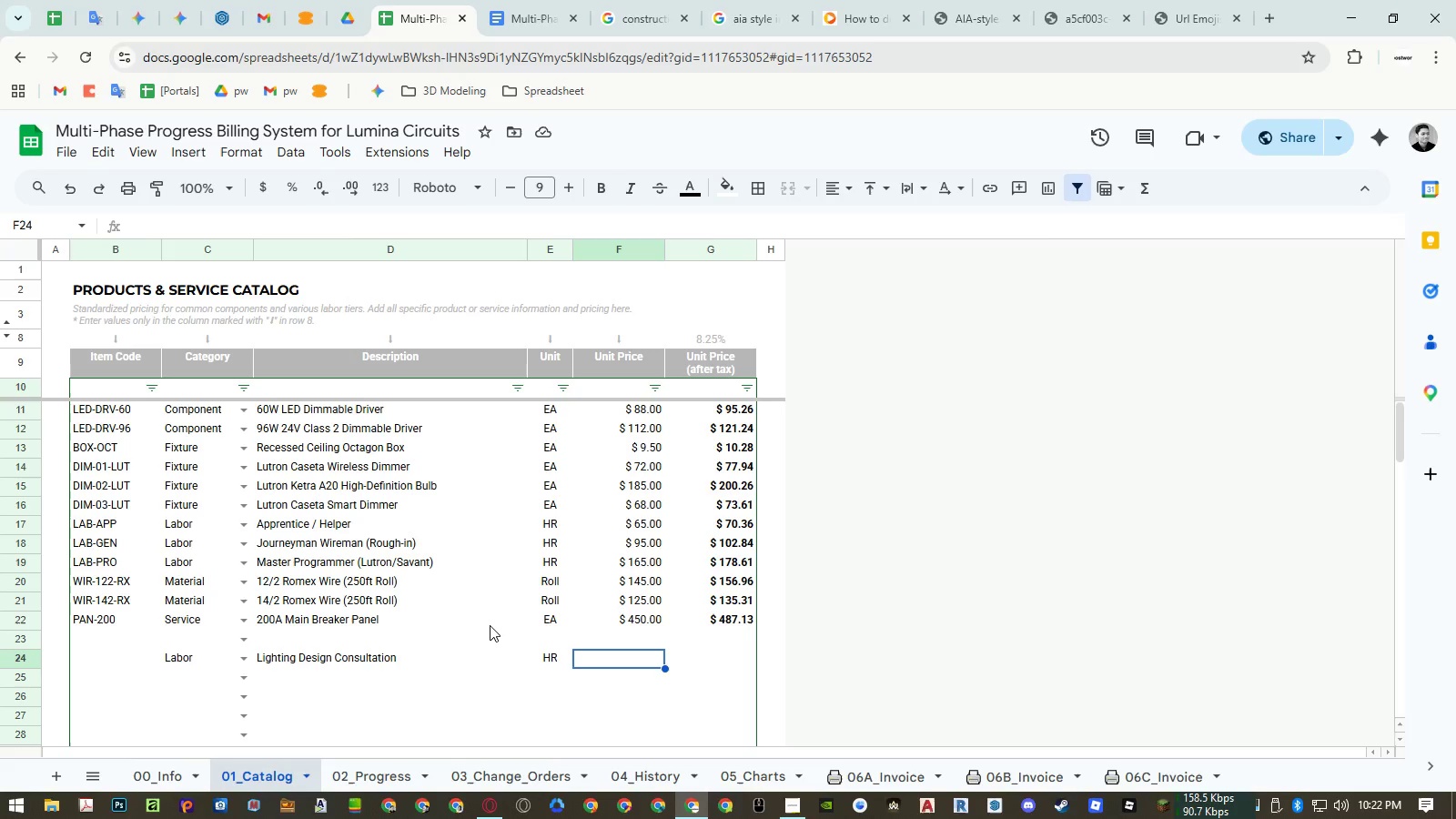 
key(Numpad2)
 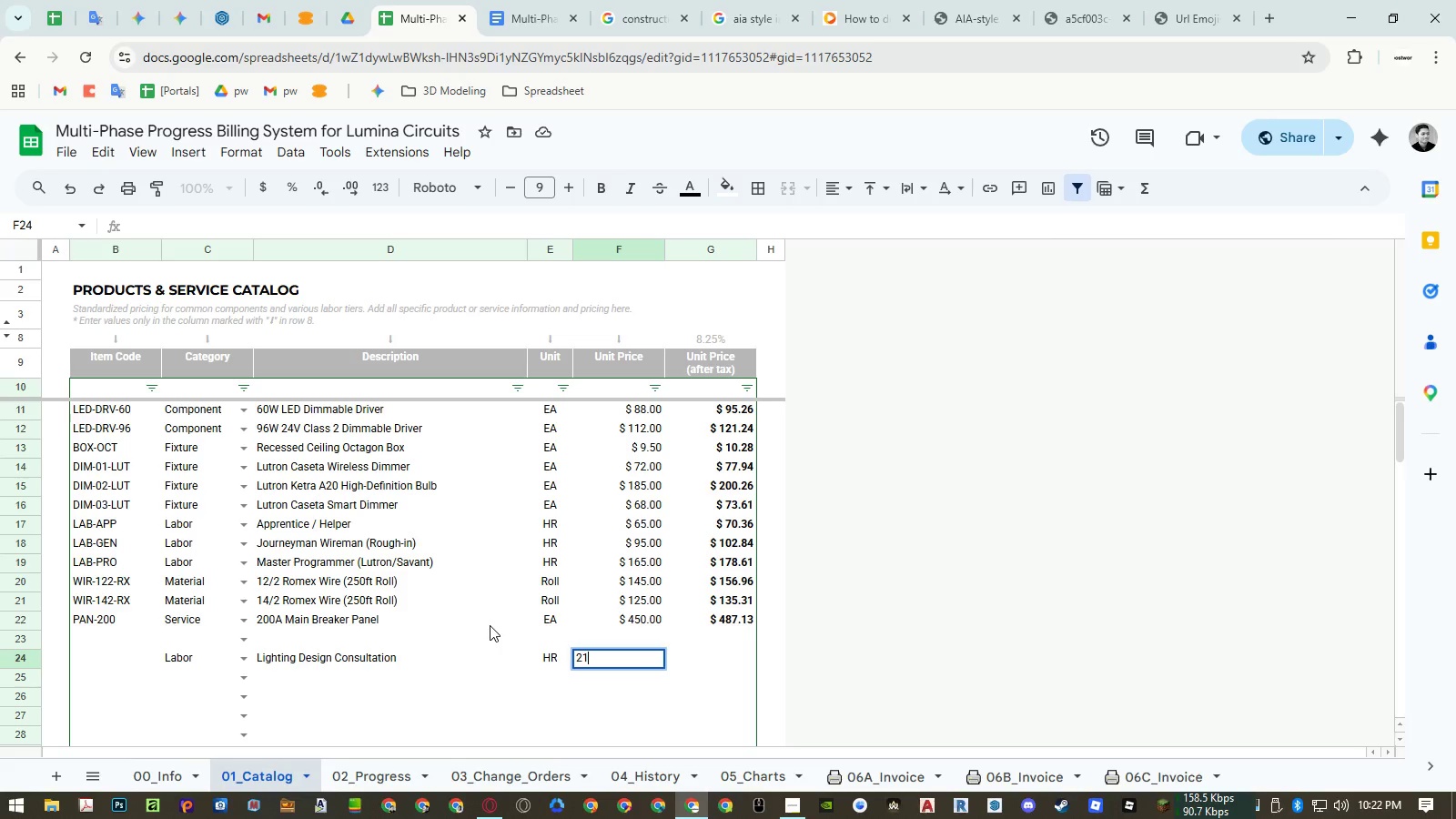 
key(Numpad1)
 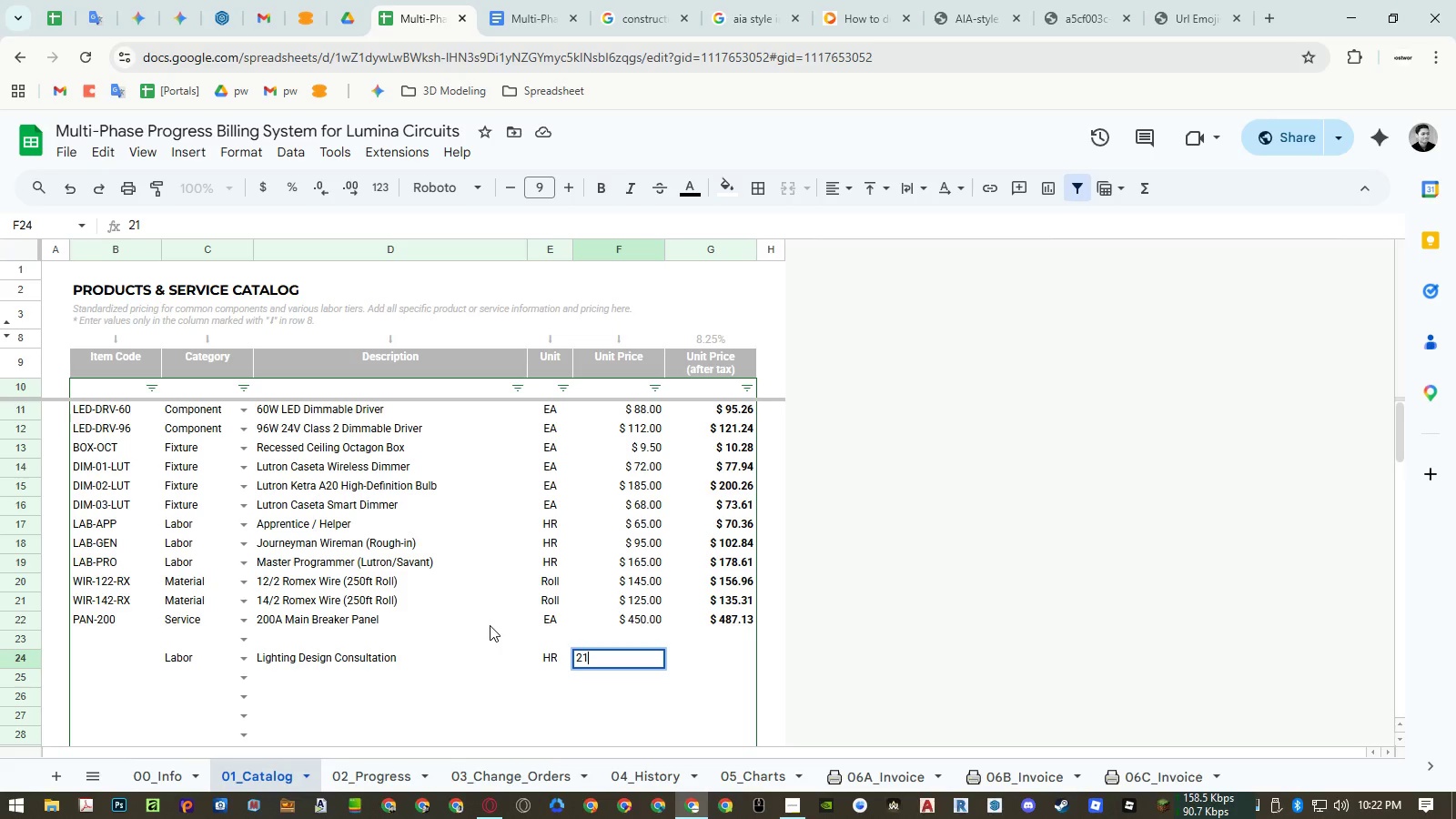 
key(Numpad0)
 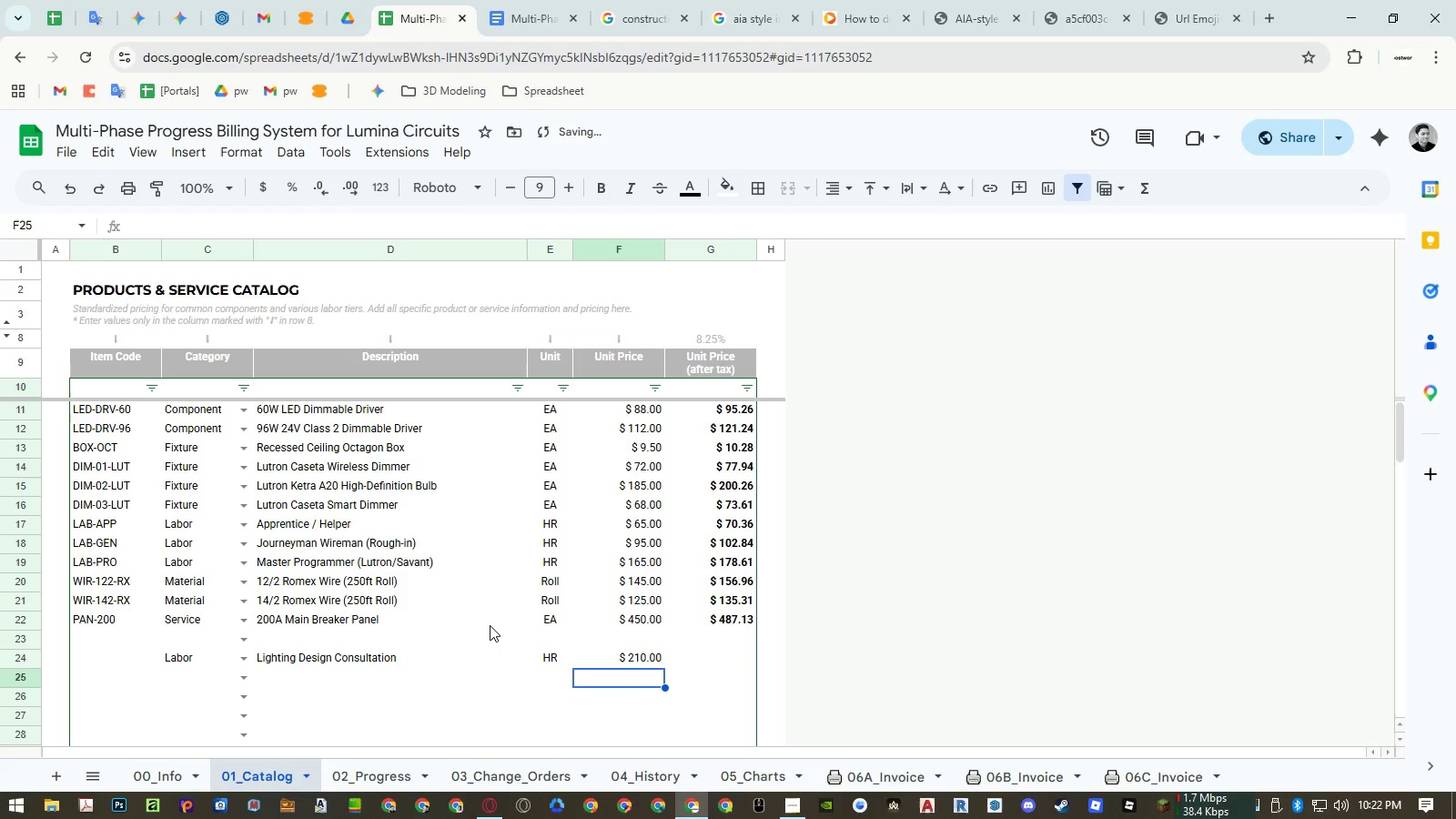 
key(NumpadEnter)
 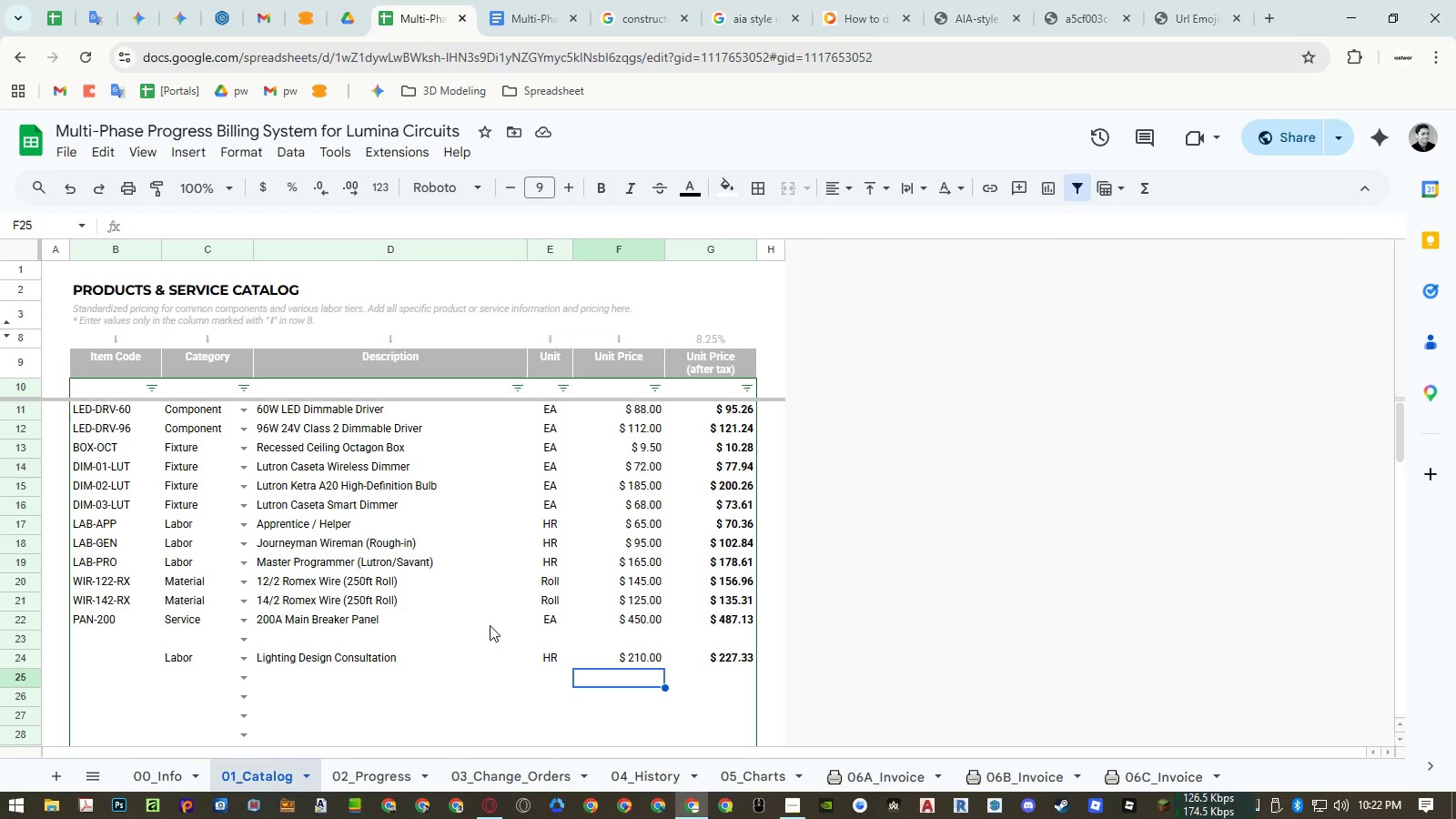 
wait(11.2)
 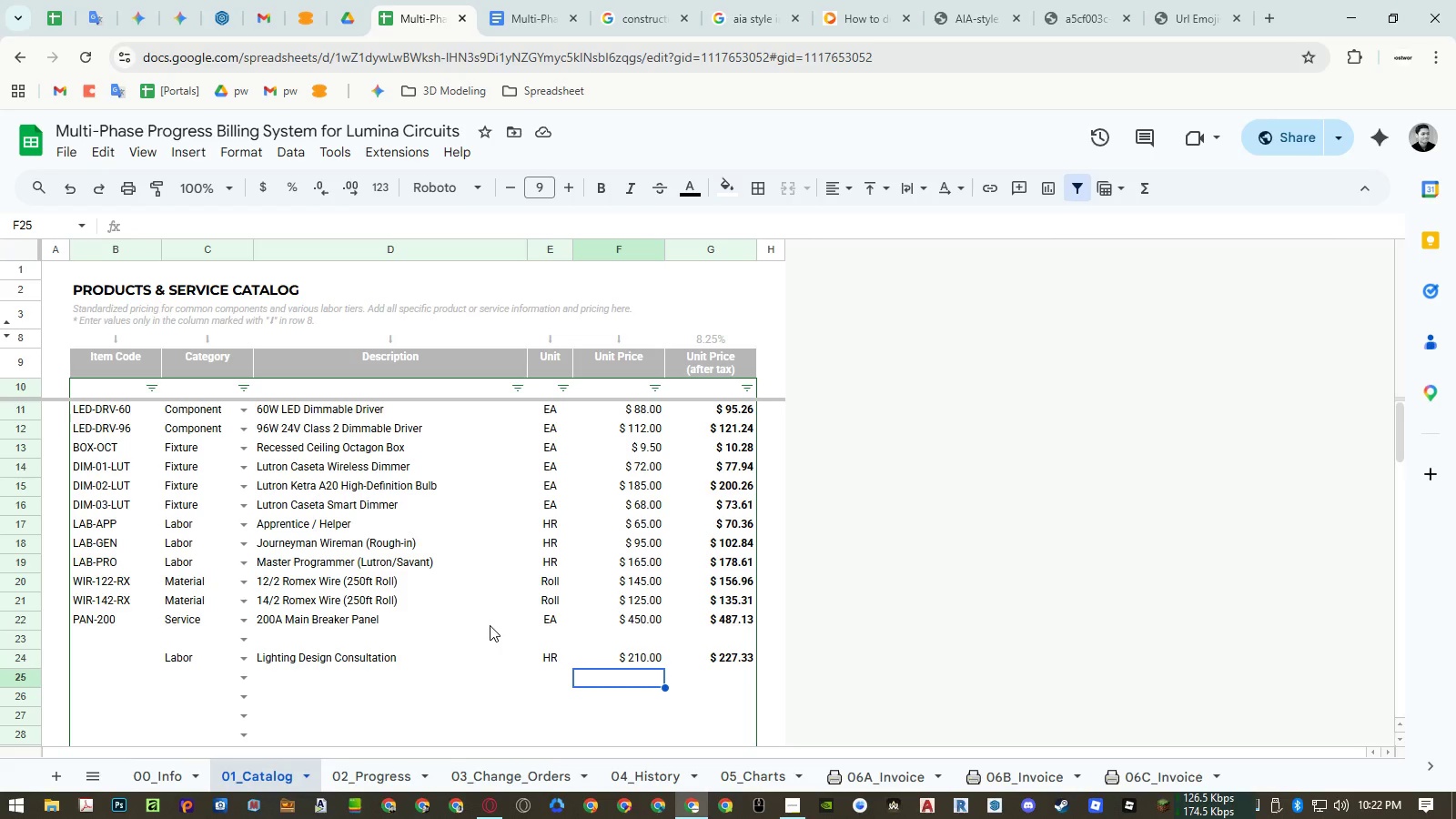 
key(Control+ControlLeft)
 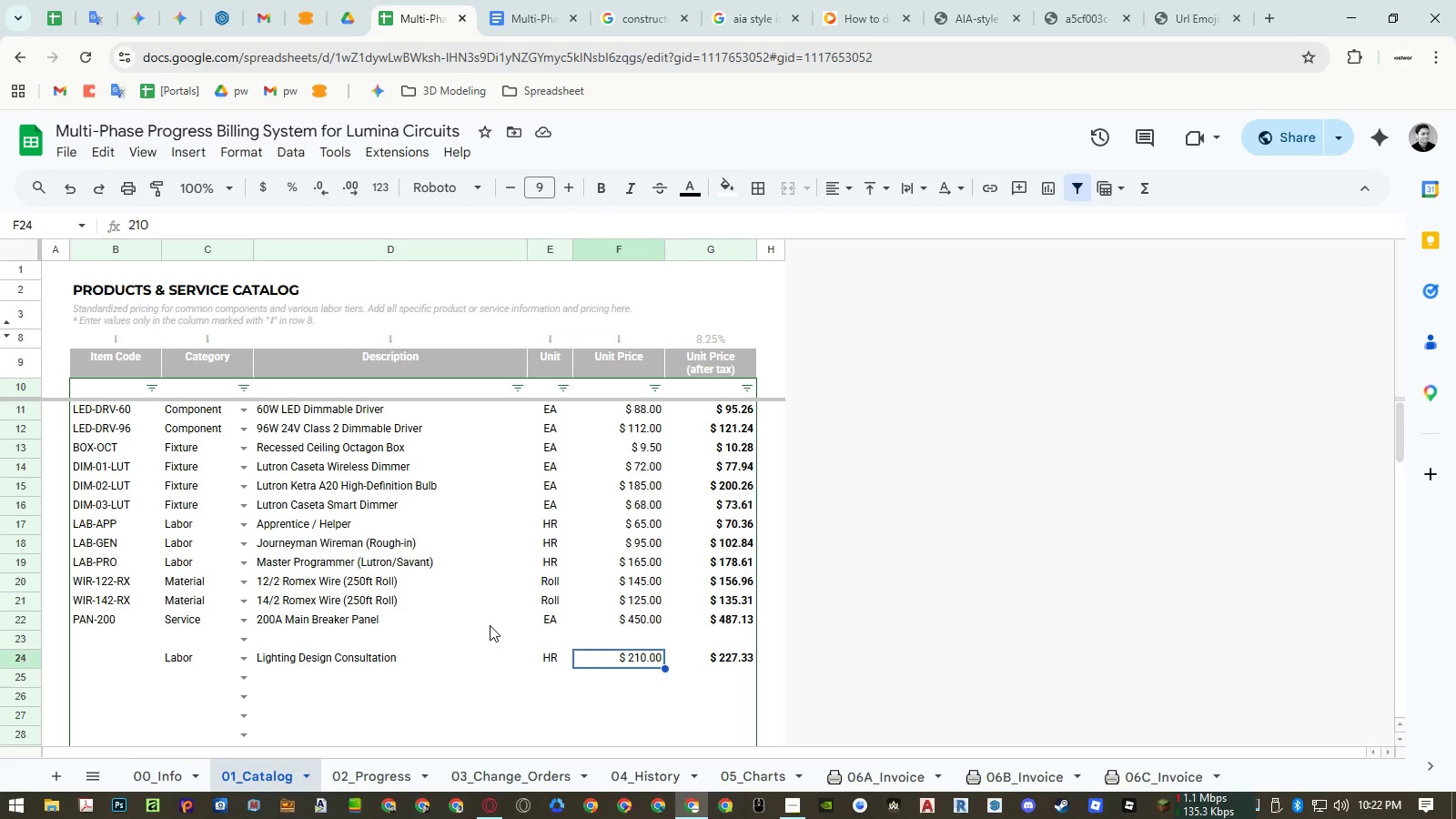 
key(ArrowUp)
 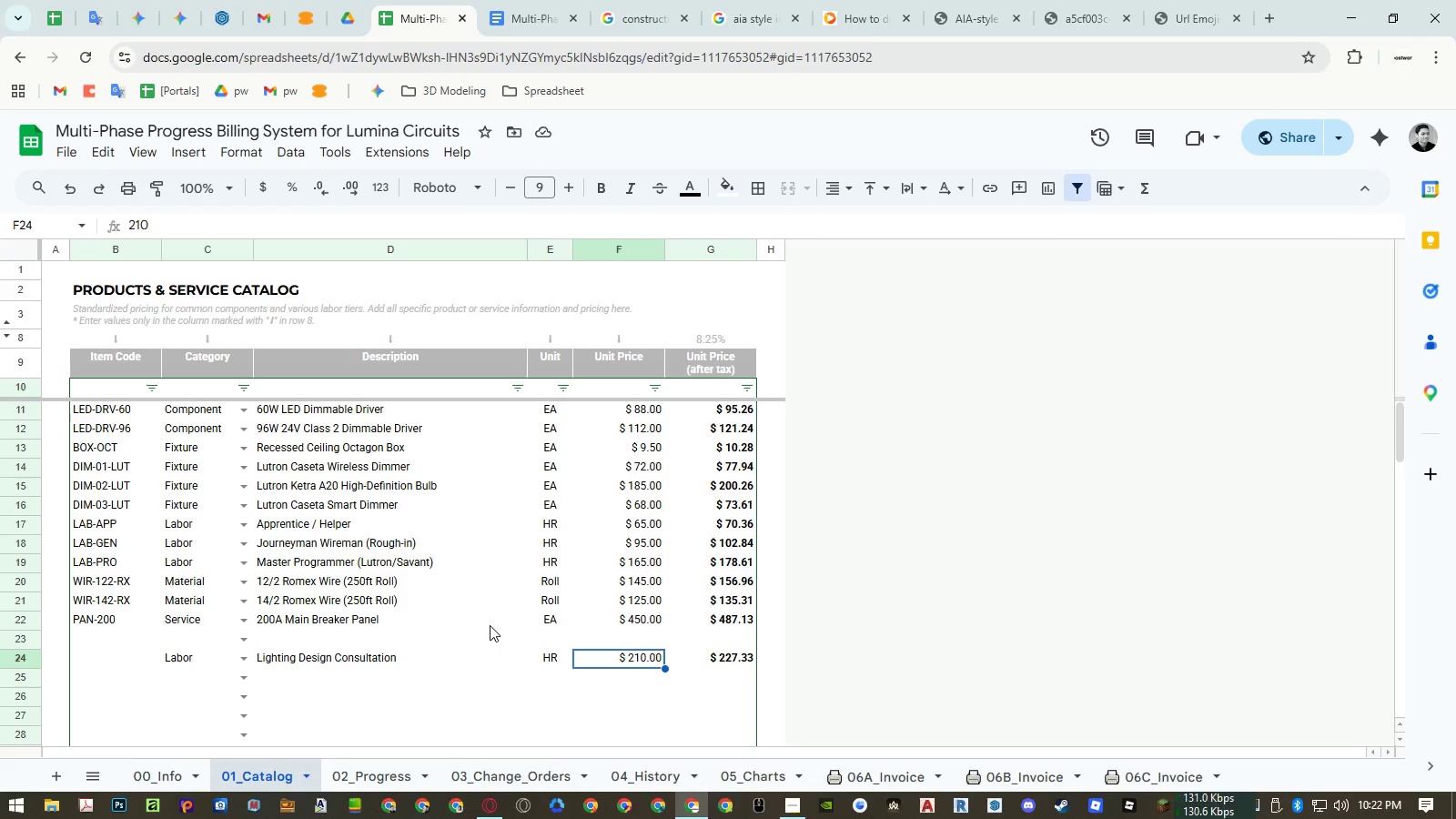 
key(Control+ArrowLeft)
 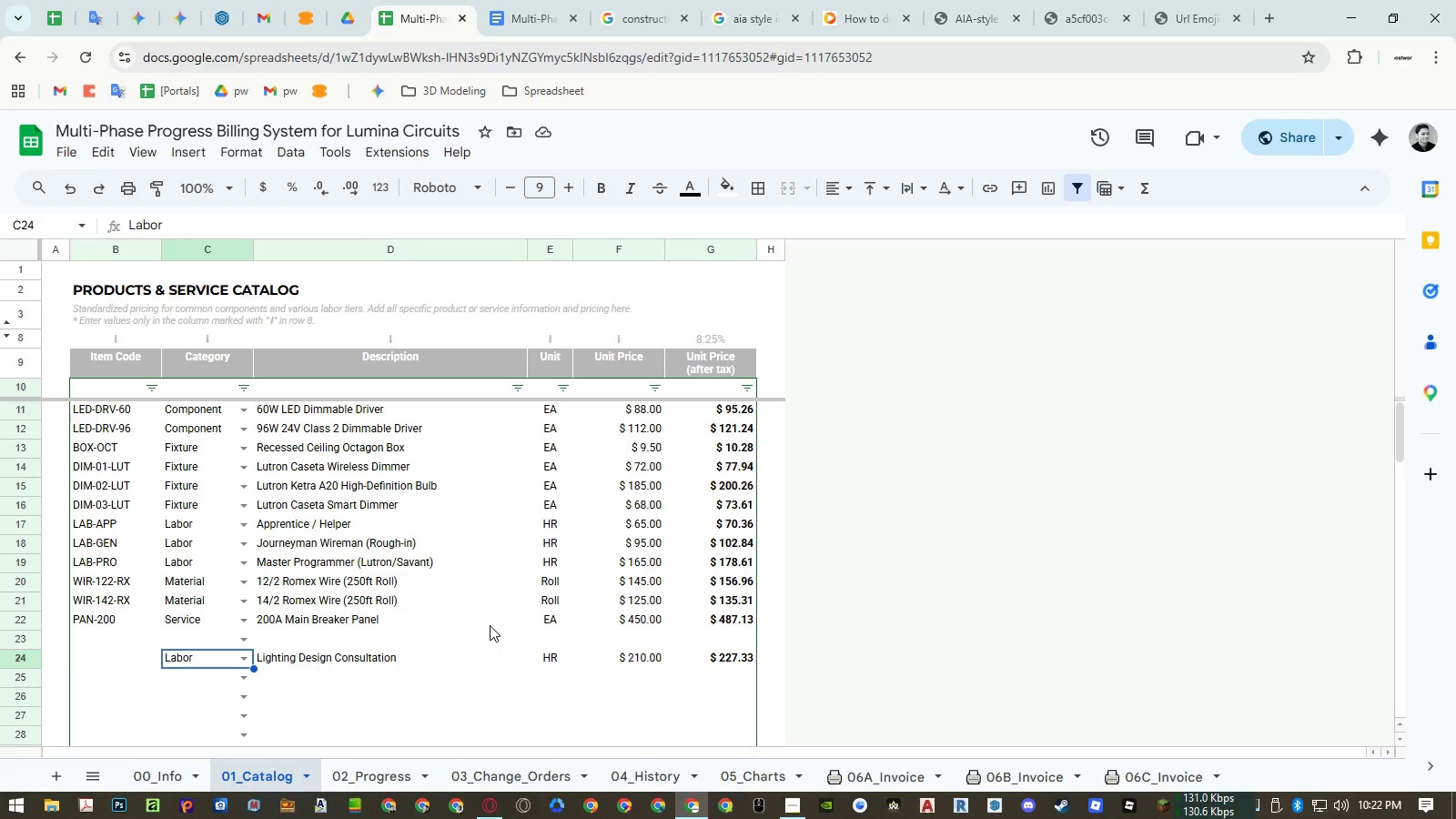 
key(ArrowLeft)
 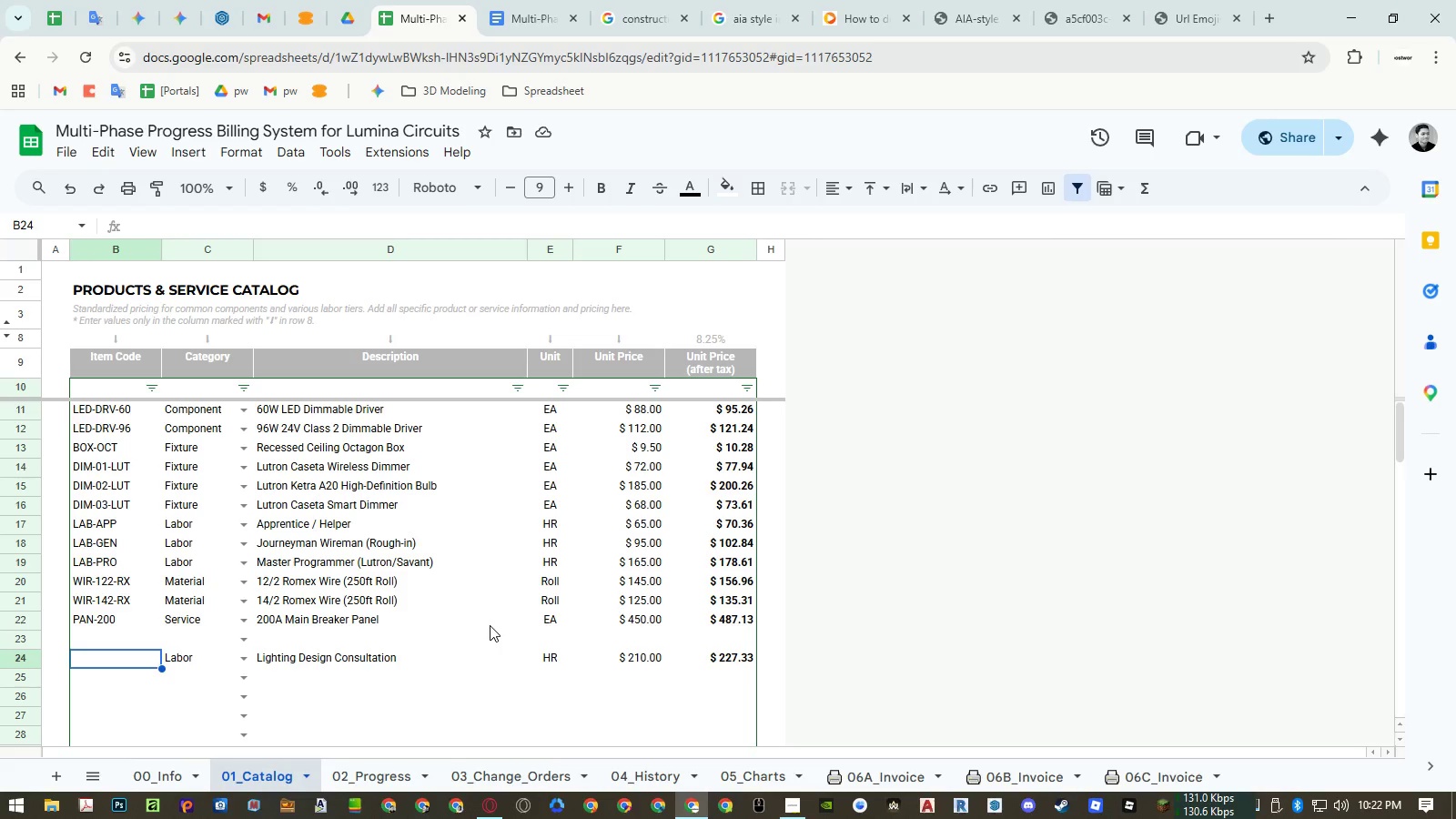 
type(LAB-CONS)
 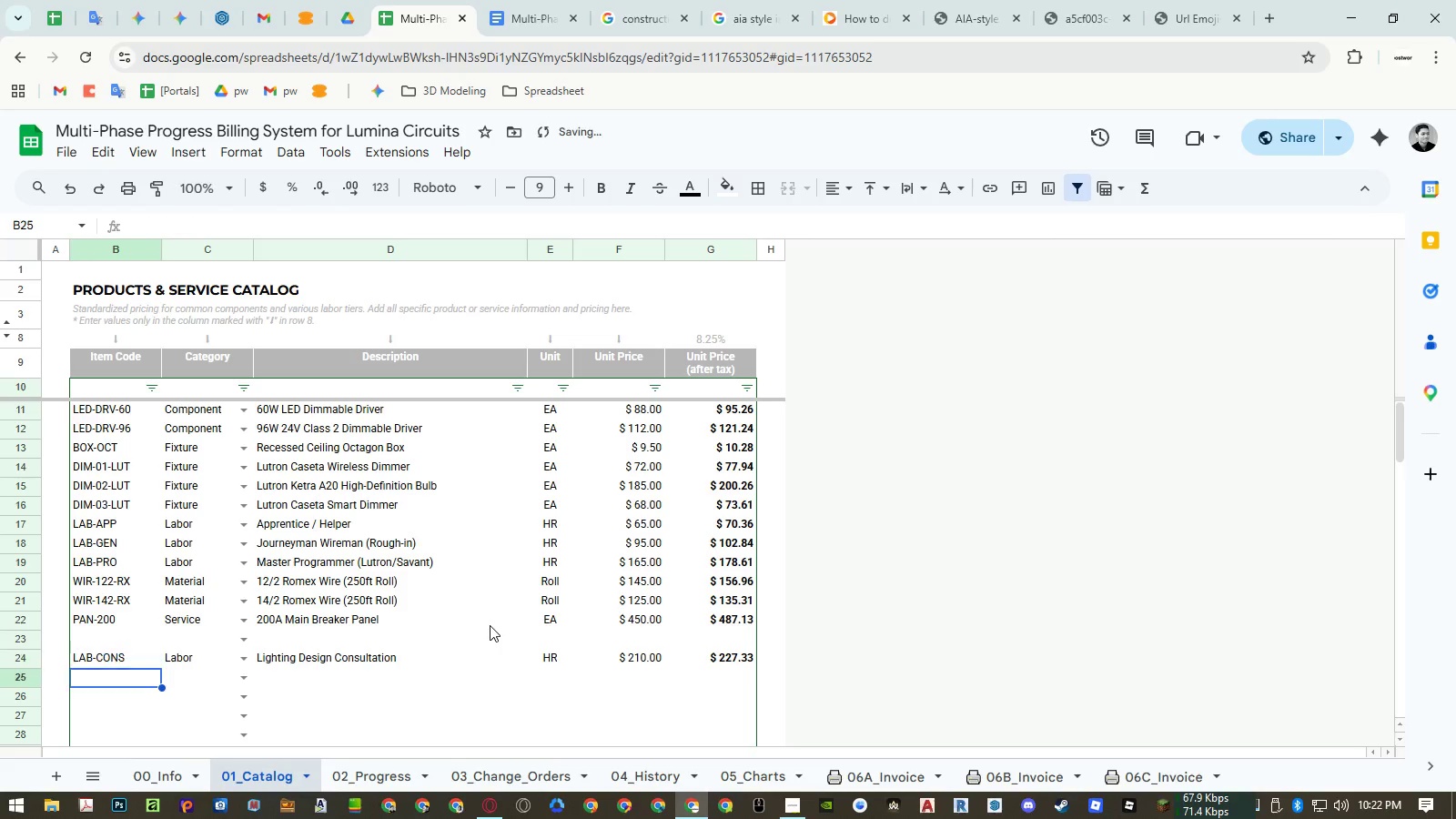 
 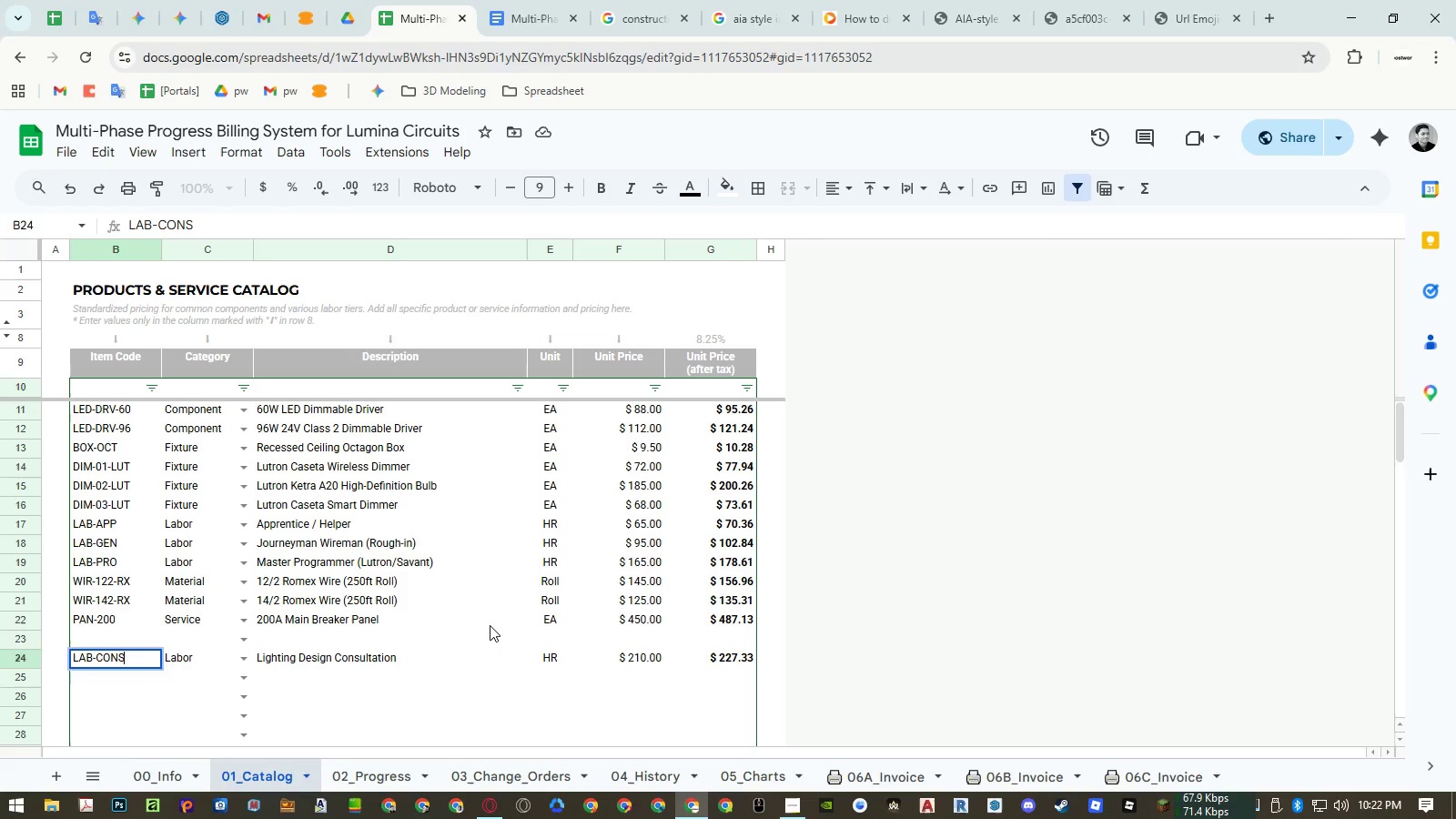 
key(Enter)
 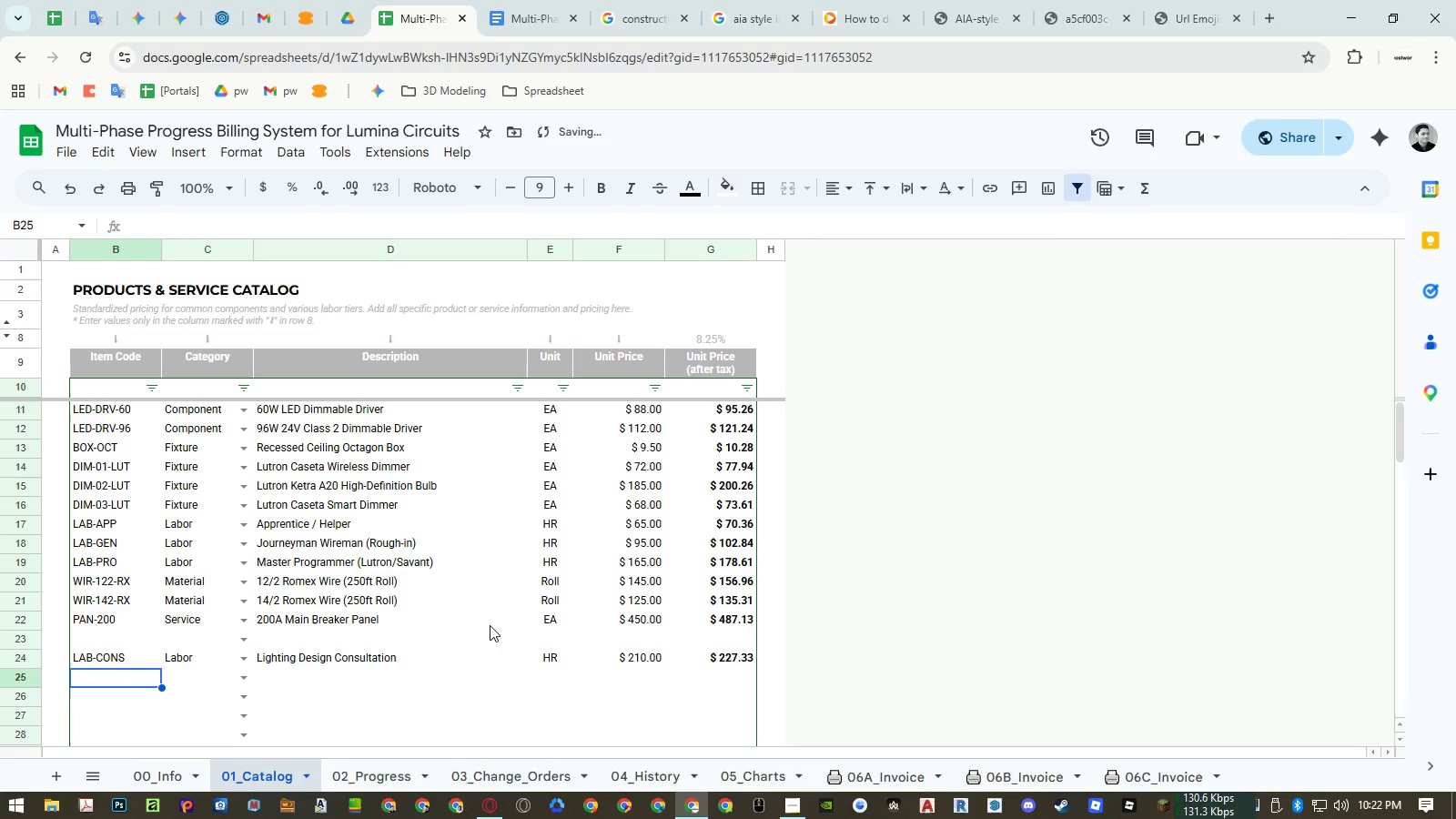 
key(ArrowUp)
 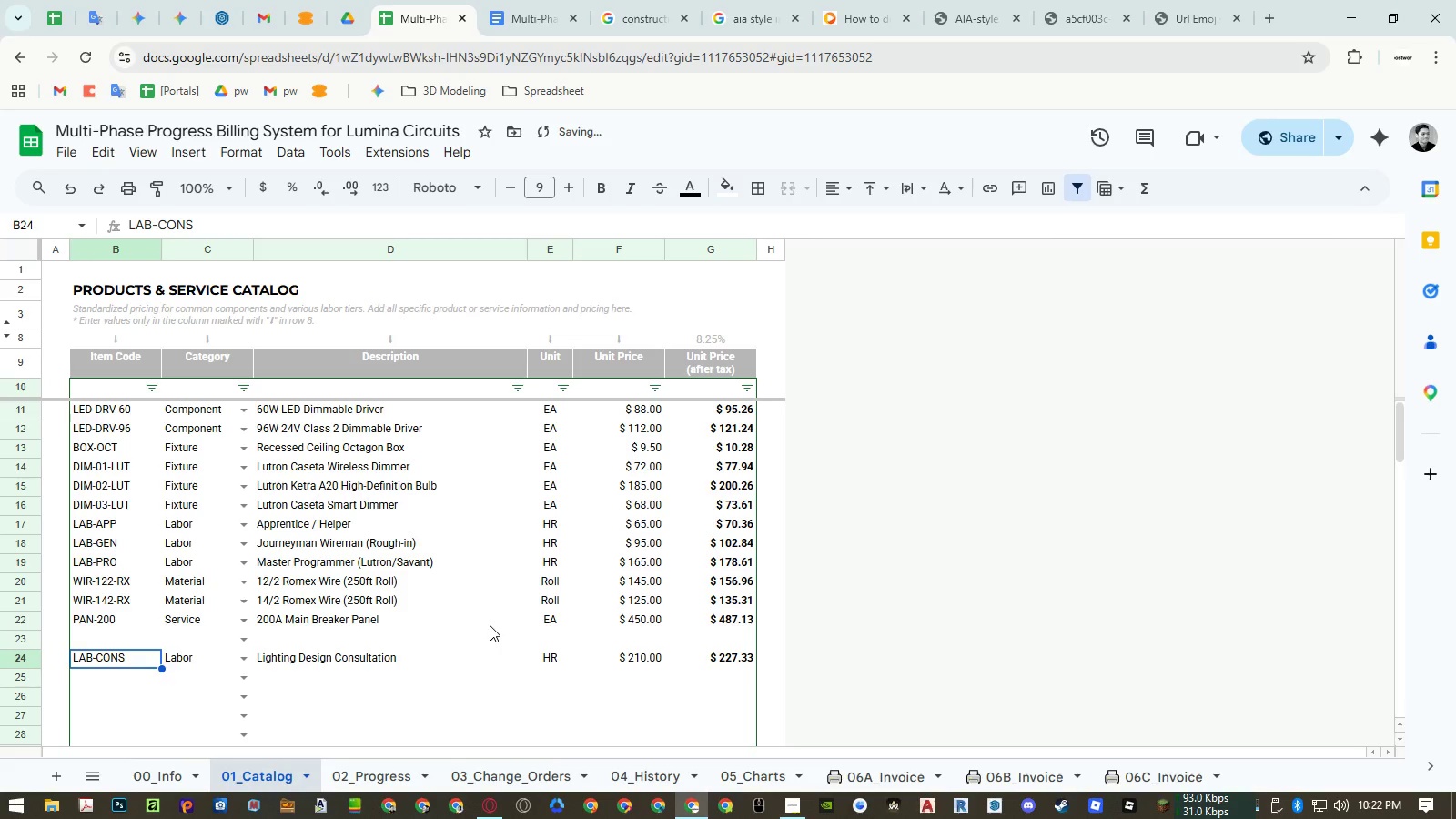 
key(Enter)
 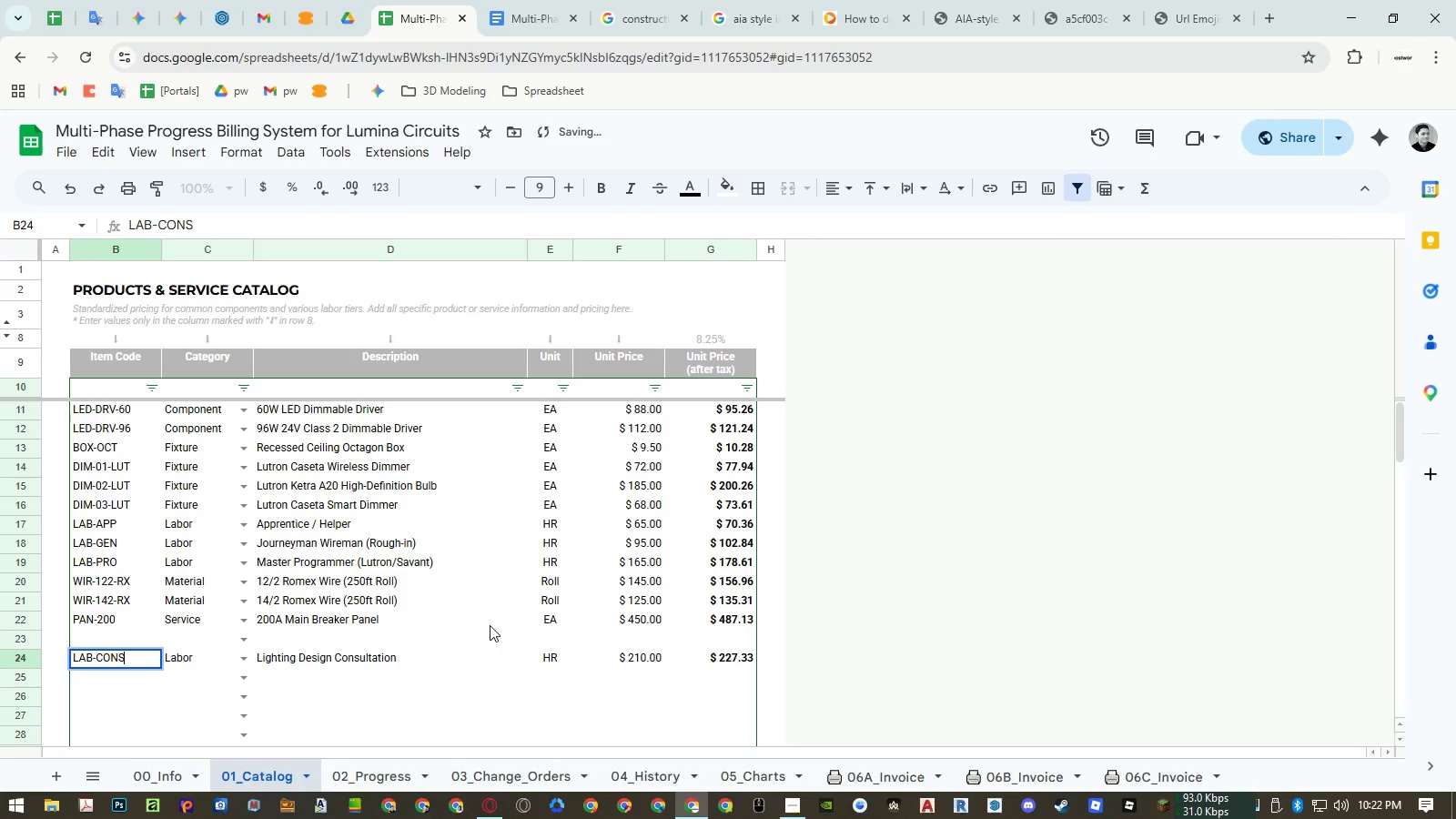 
key(Backspace)
 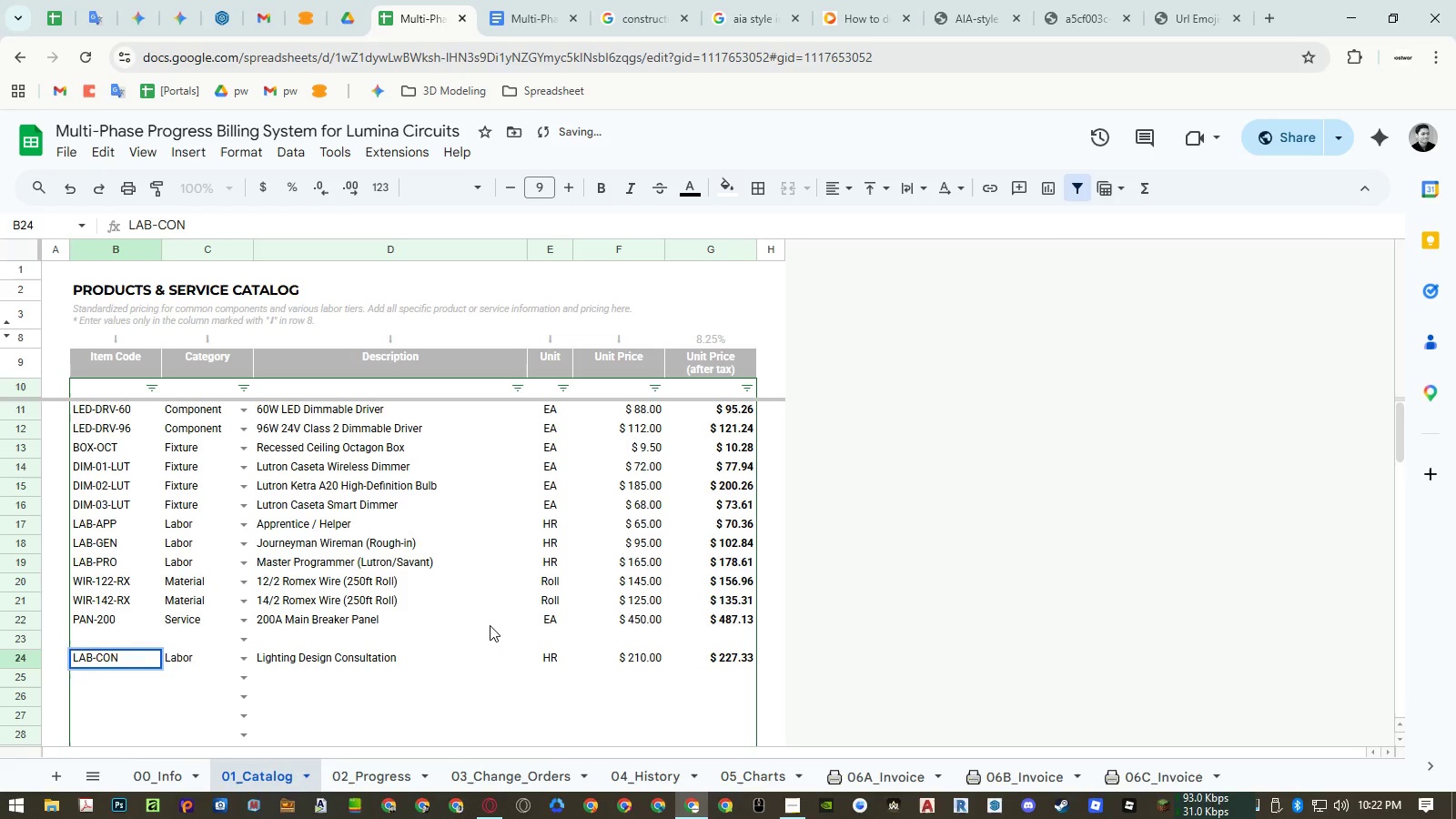 
key(Enter)
 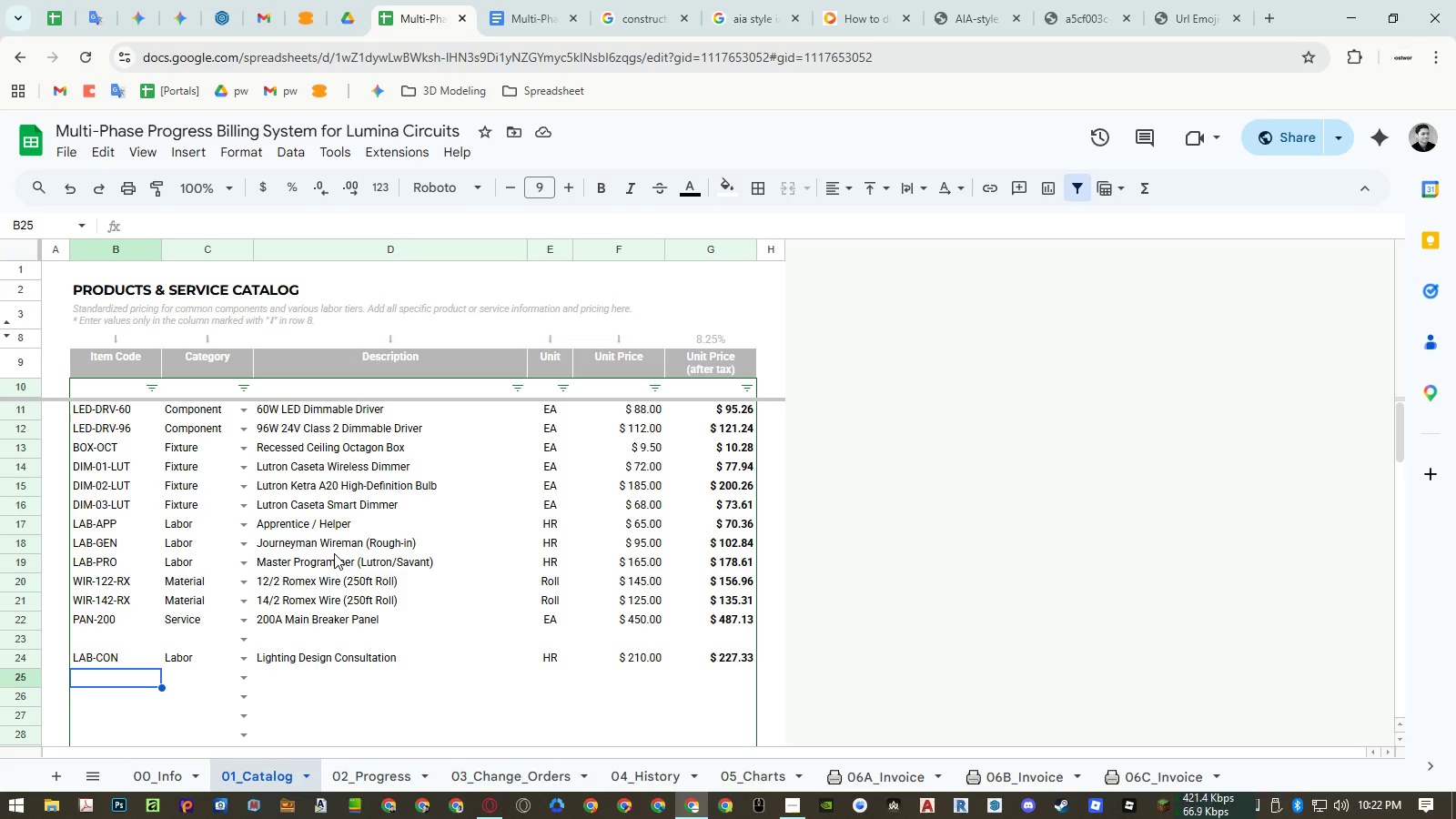 
wait(31.08)
 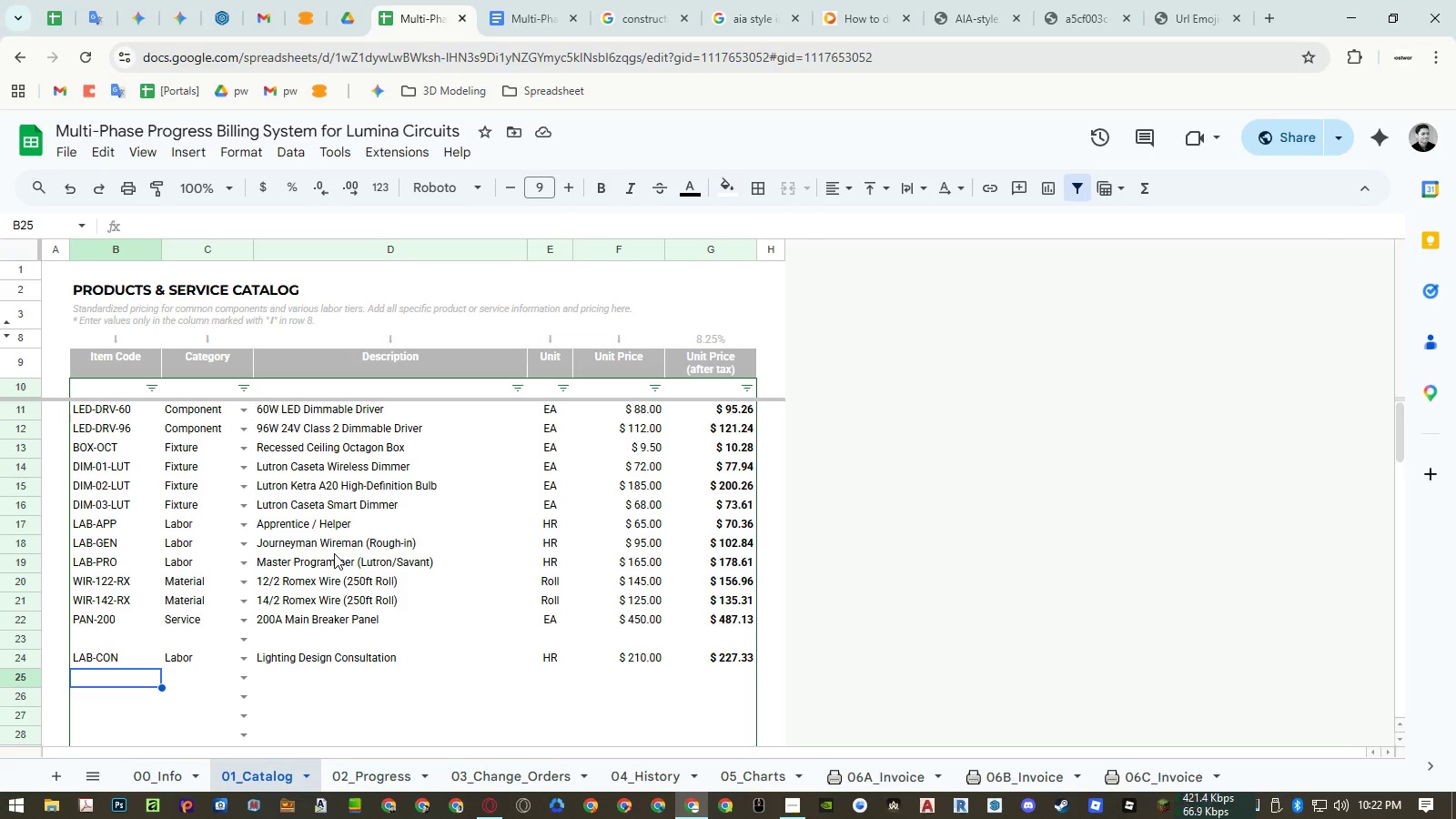 
left_click([113, 395])
 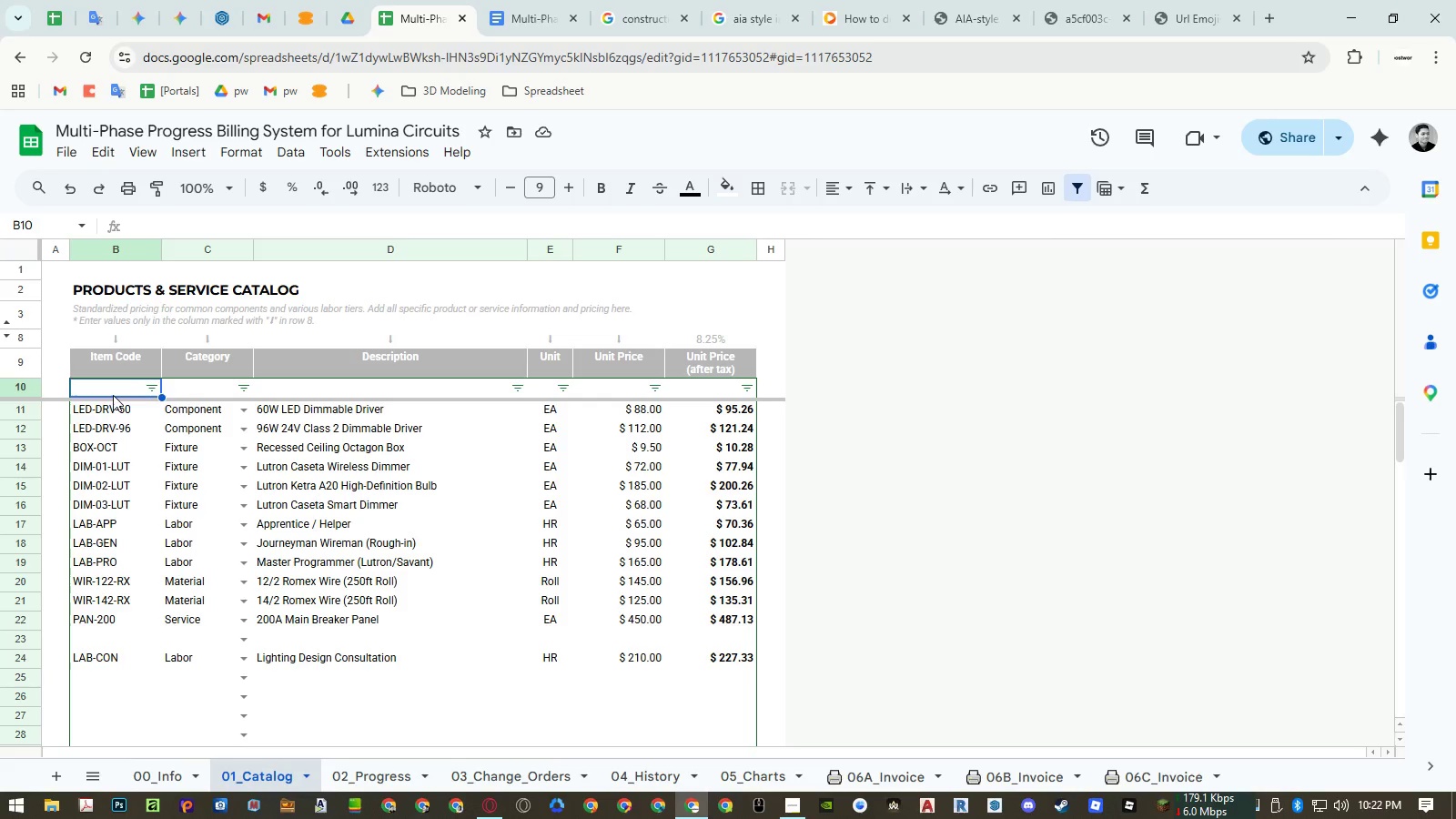 
key(ArrowDown)
 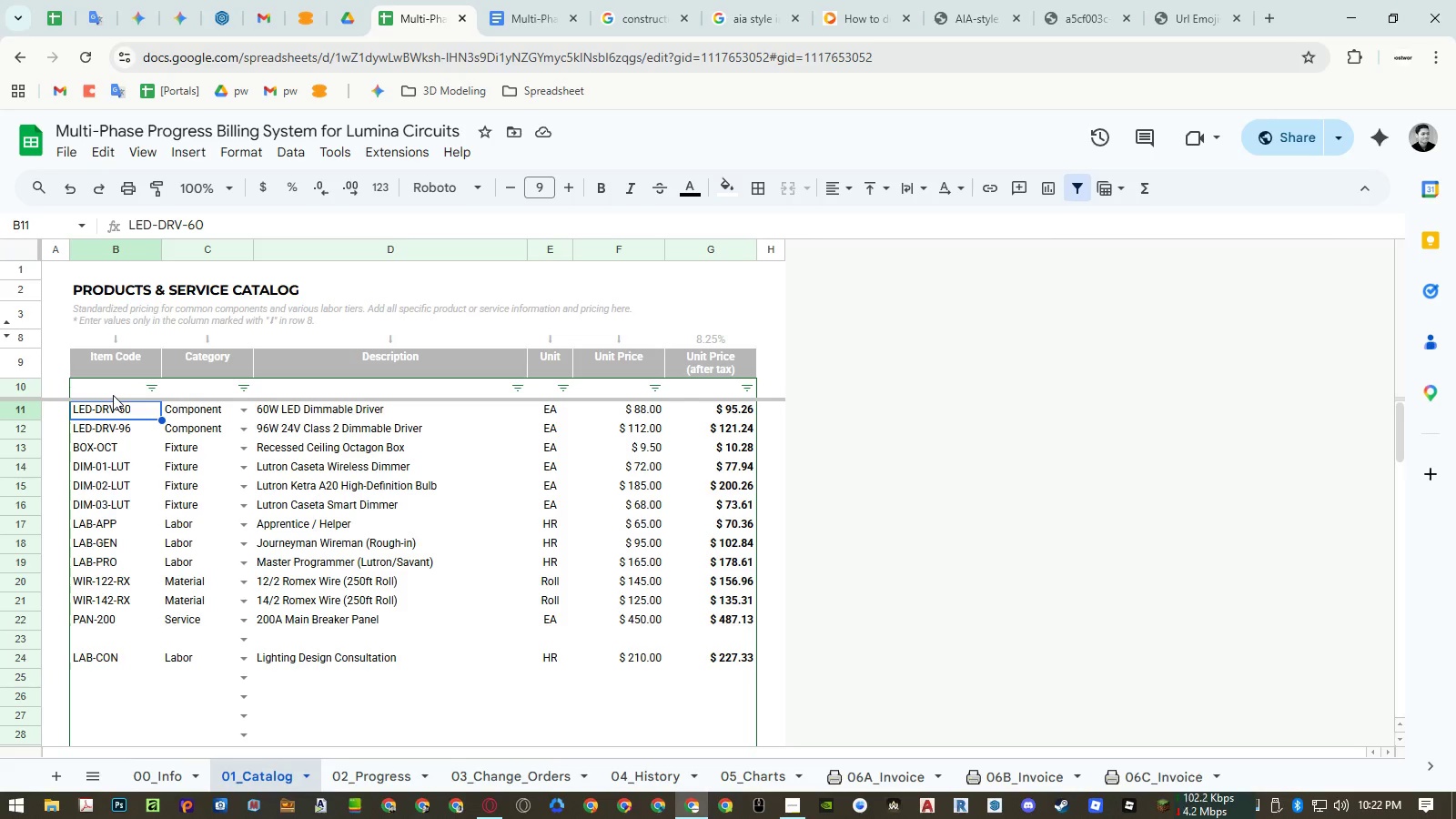 
key(Control+Shift+ArrowDown)
 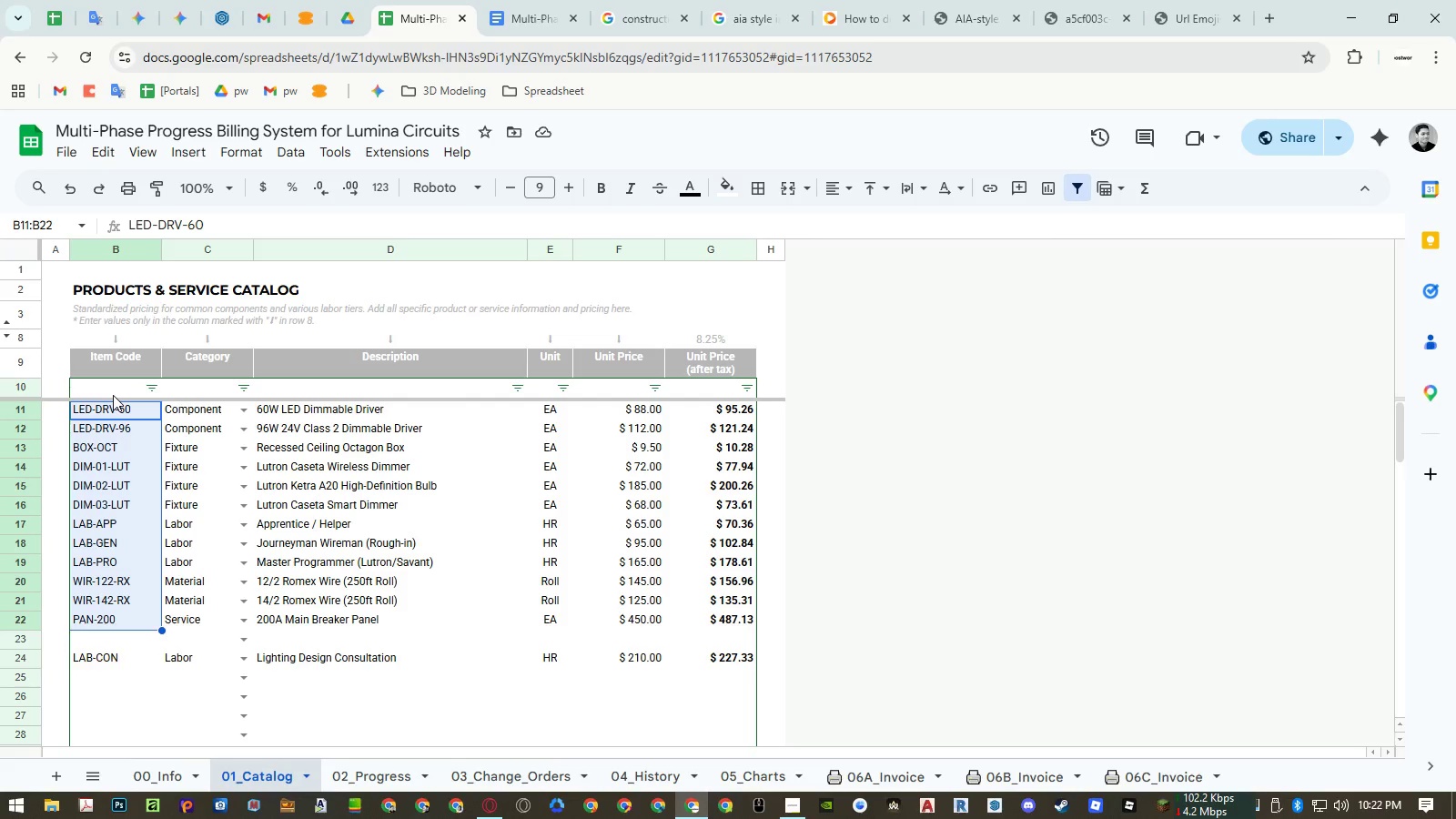 
key(Control+Shift+ArrowDown)
 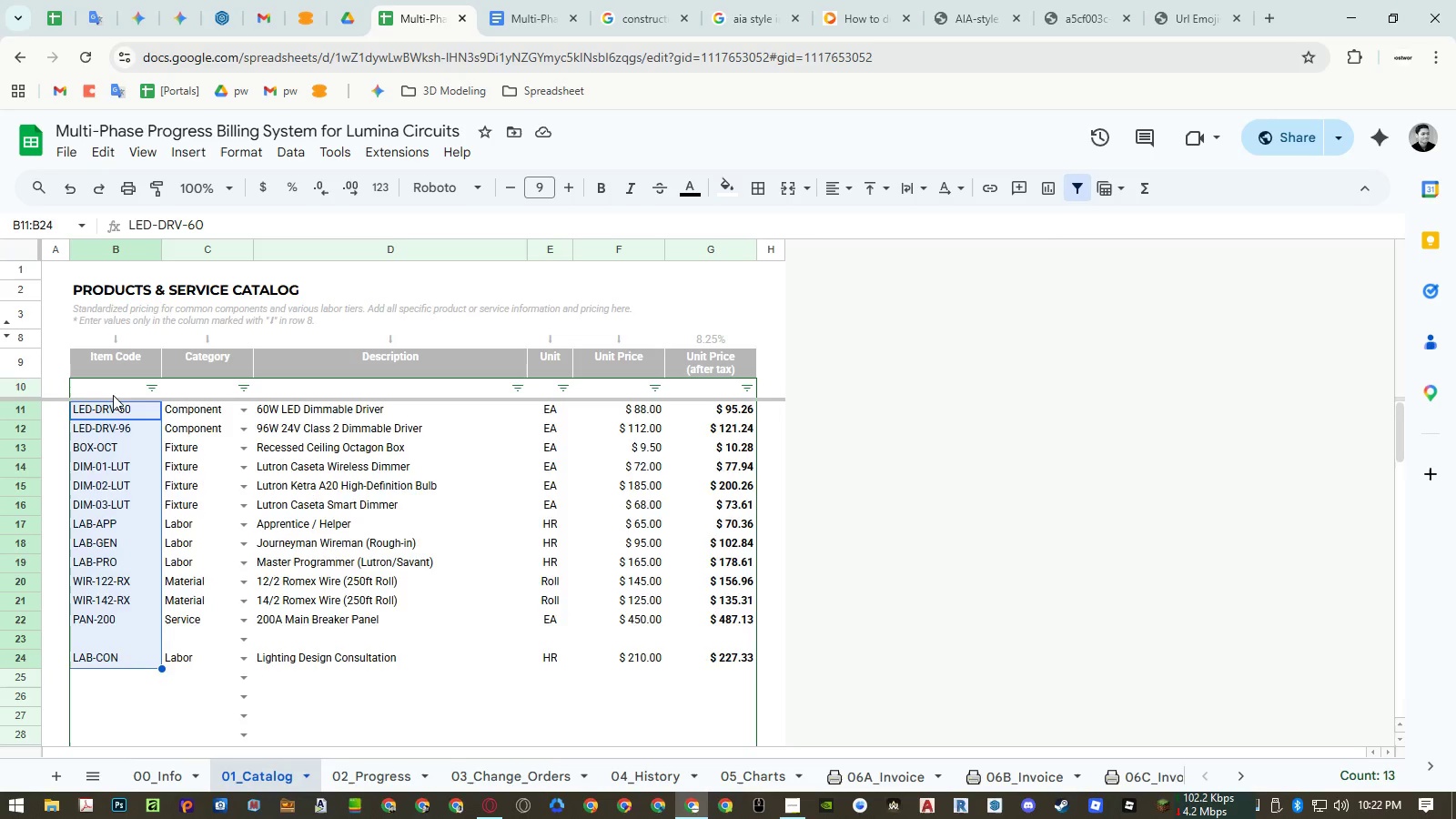 
key(Control+Shift+ArrowDown)
 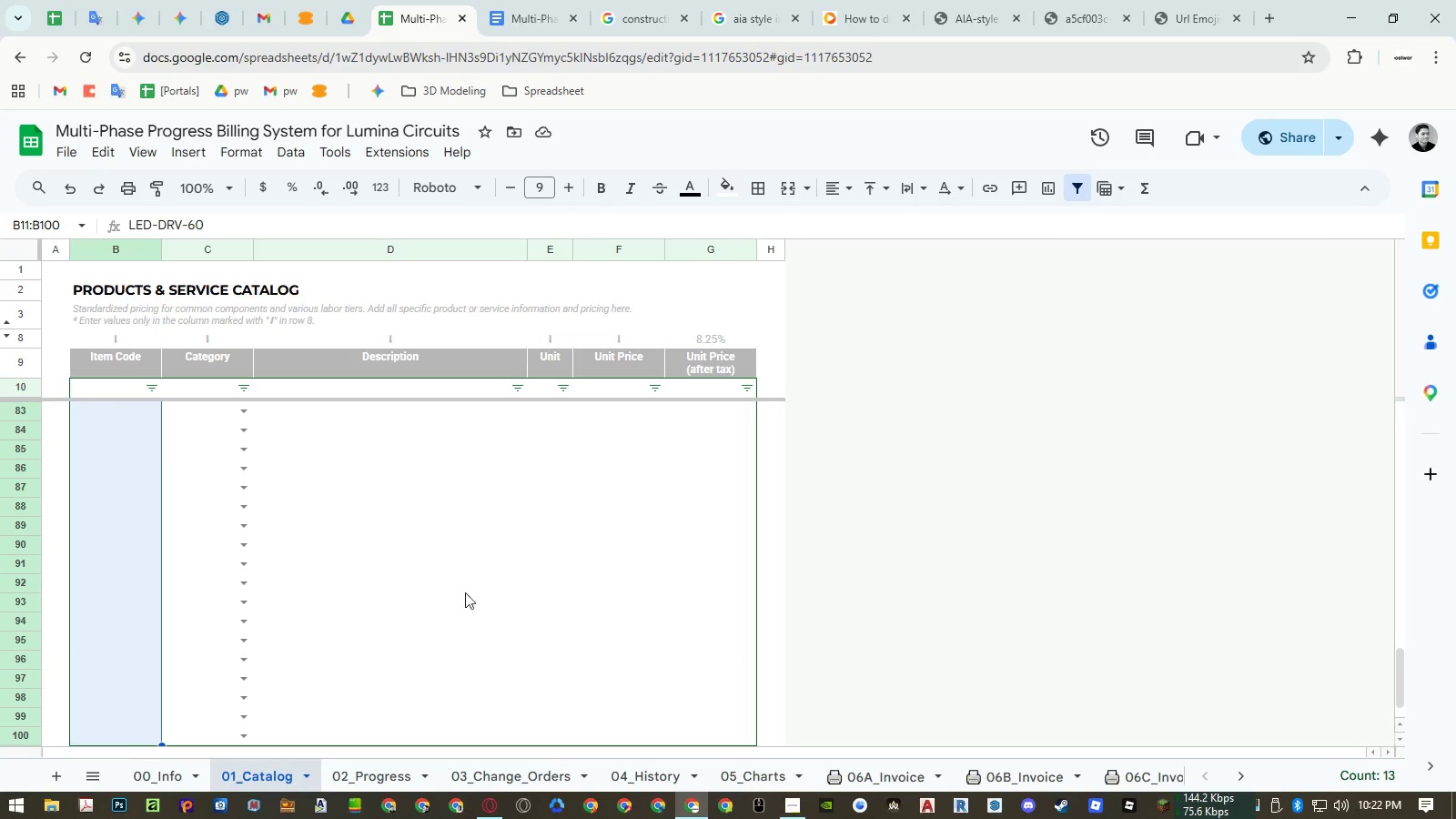 
scroll: coordinate [520, 652], scroll_direction: up, amount: 23.0
 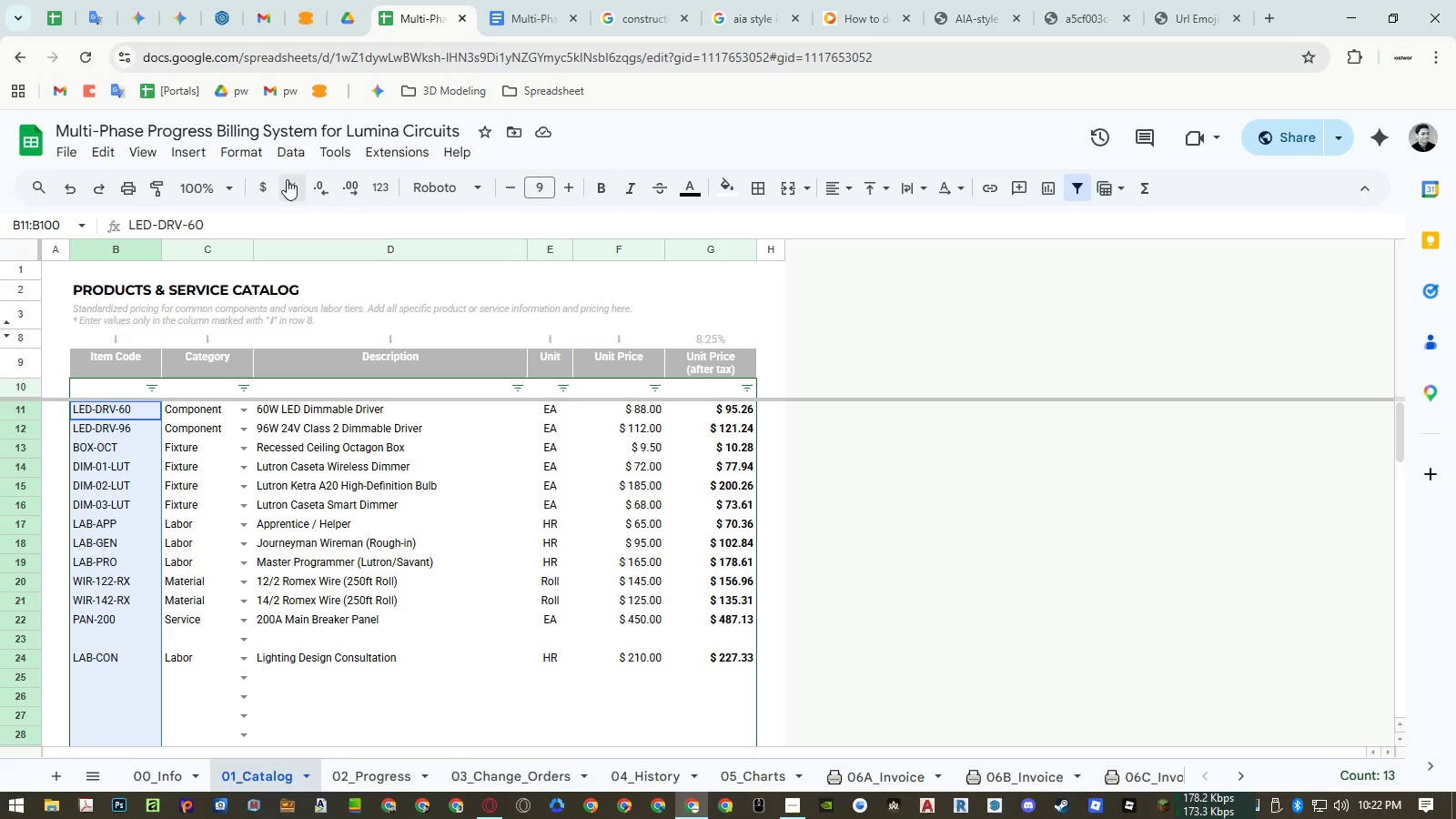 
left_click([238, 148])
 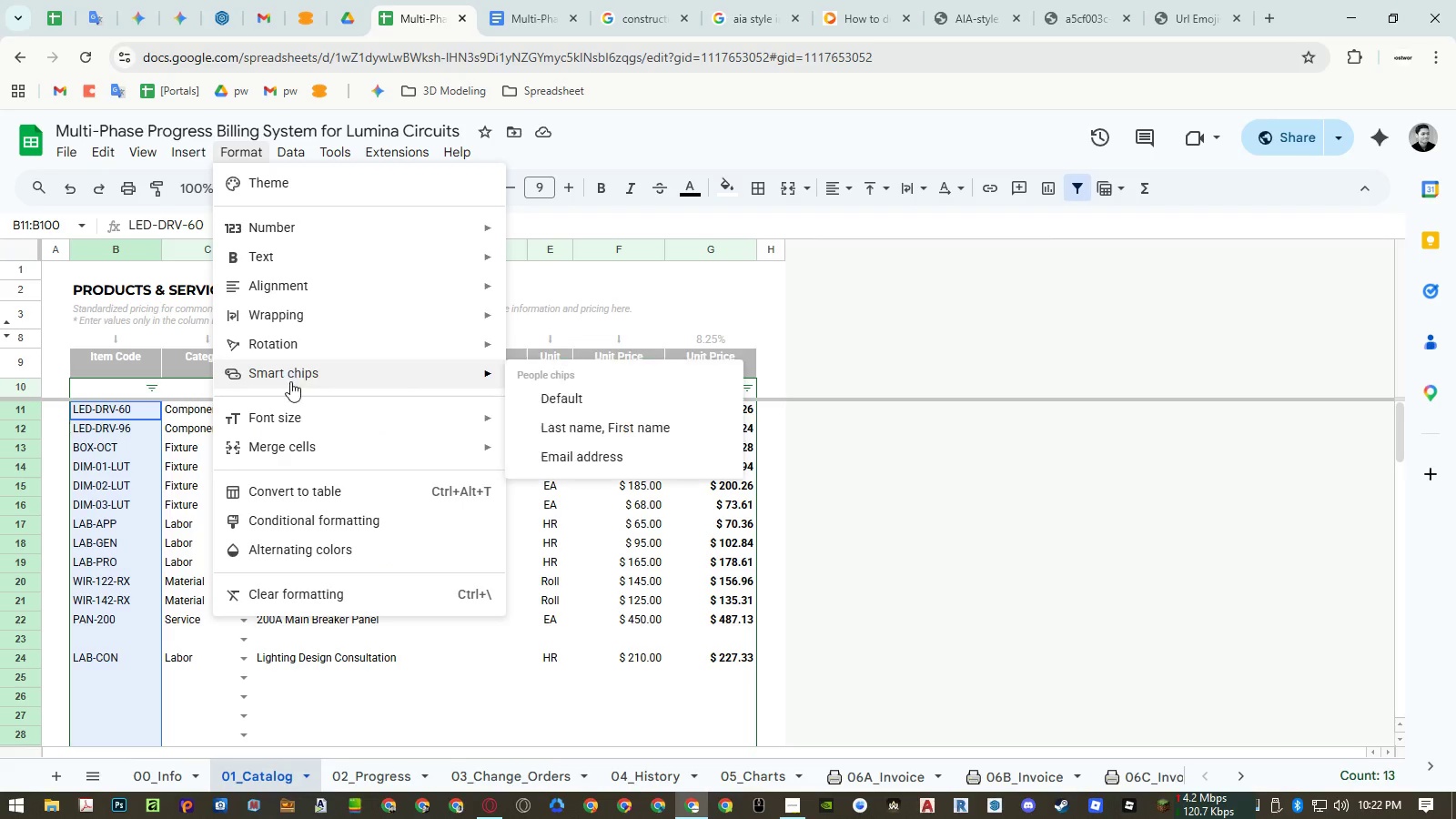 
left_click([320, 515])
 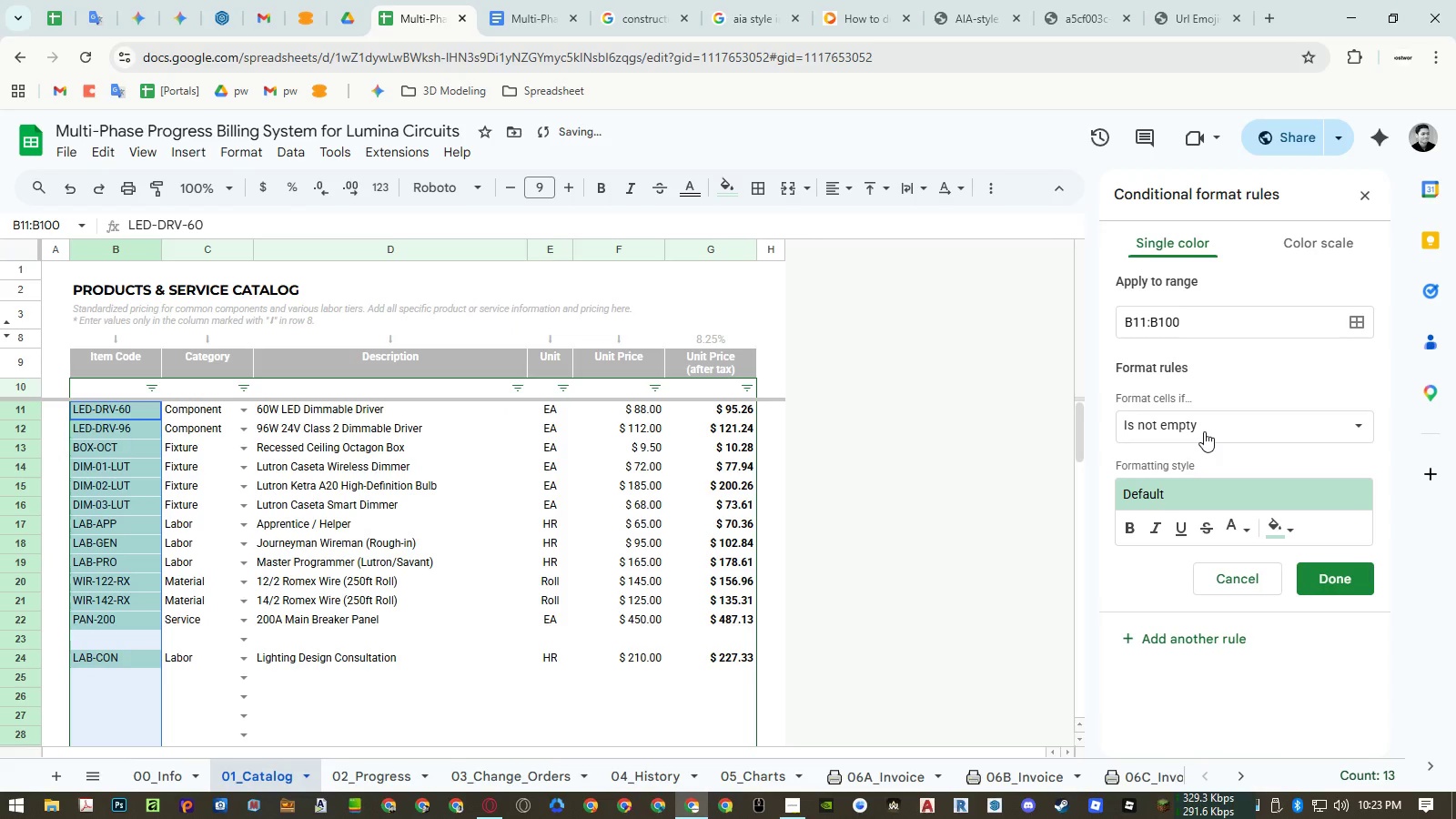 
left_click([1204, 431])
 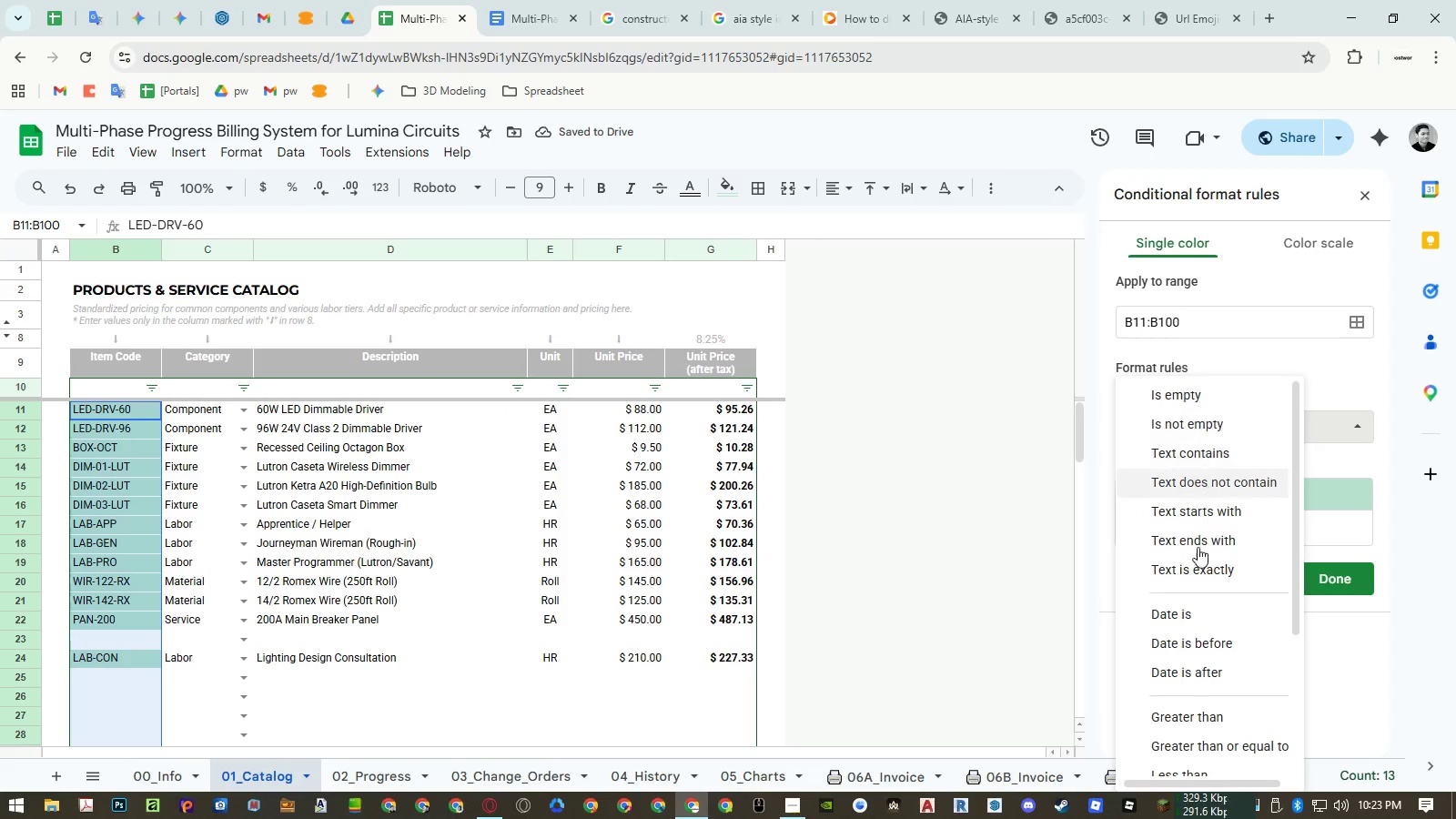 
scroll: coordinate [1210, 596], scroll_direction: down, amount: 9.0
 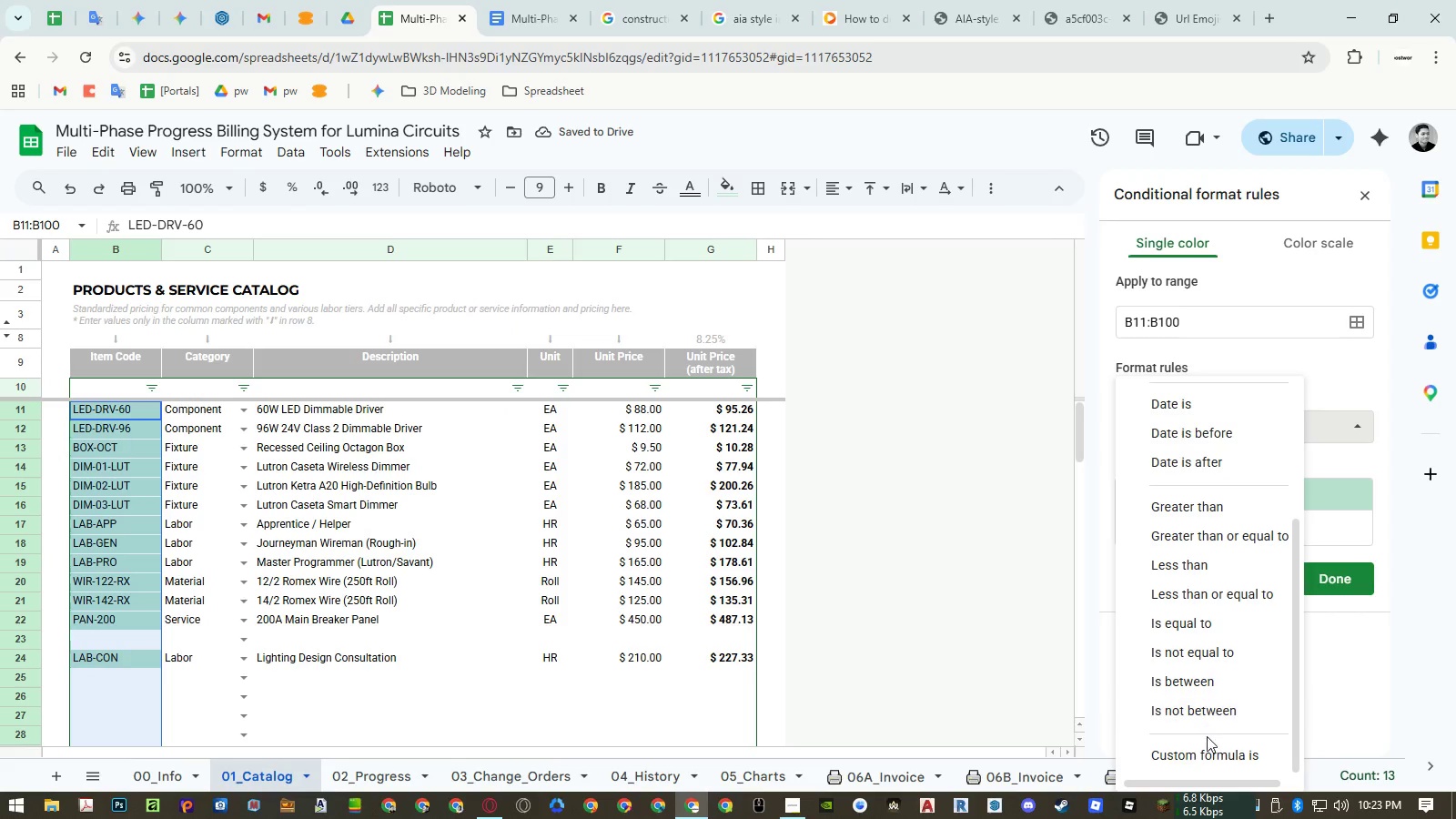 
left_click([1204, 749])
 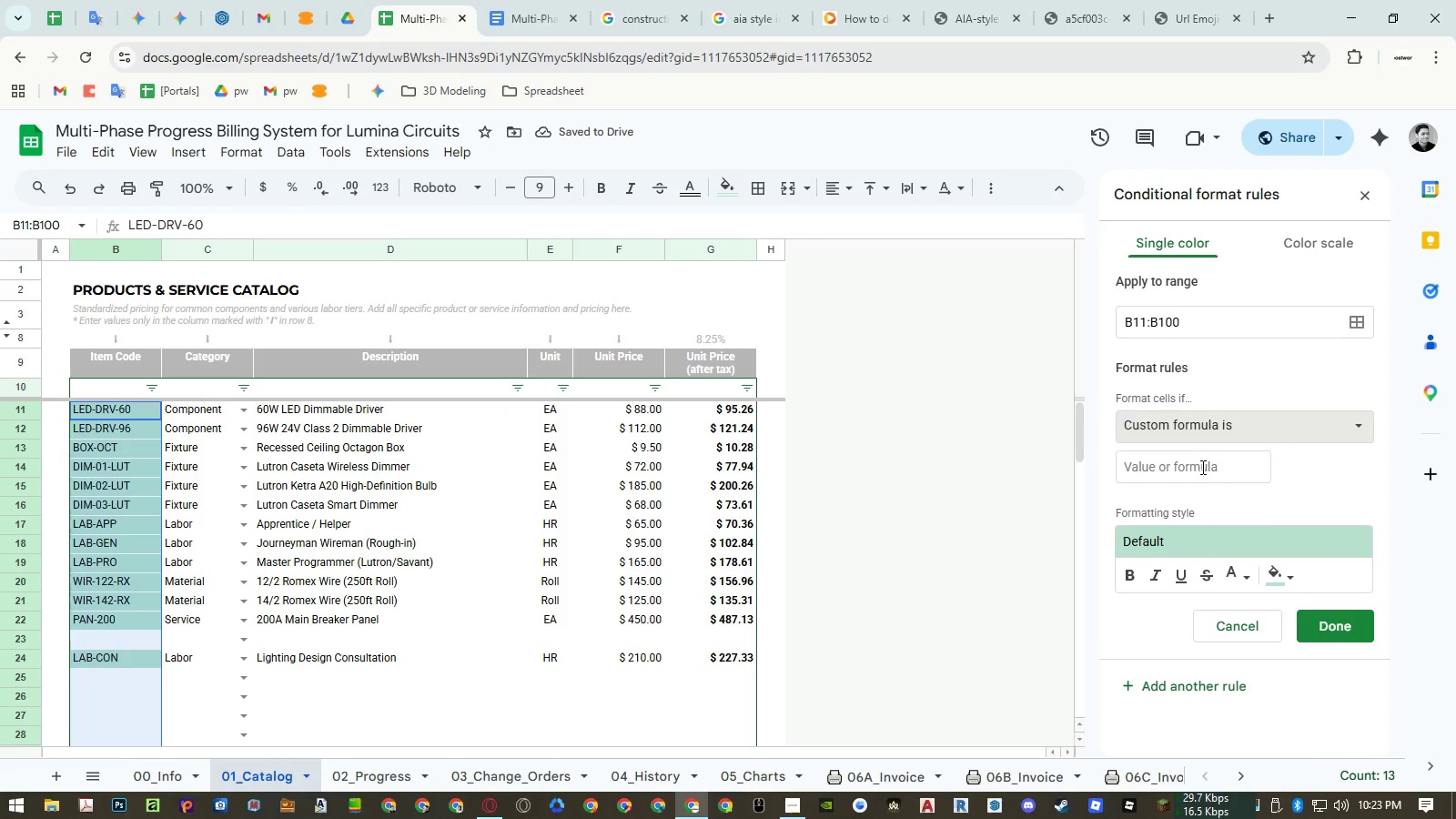 
left_click([1201, 467])
 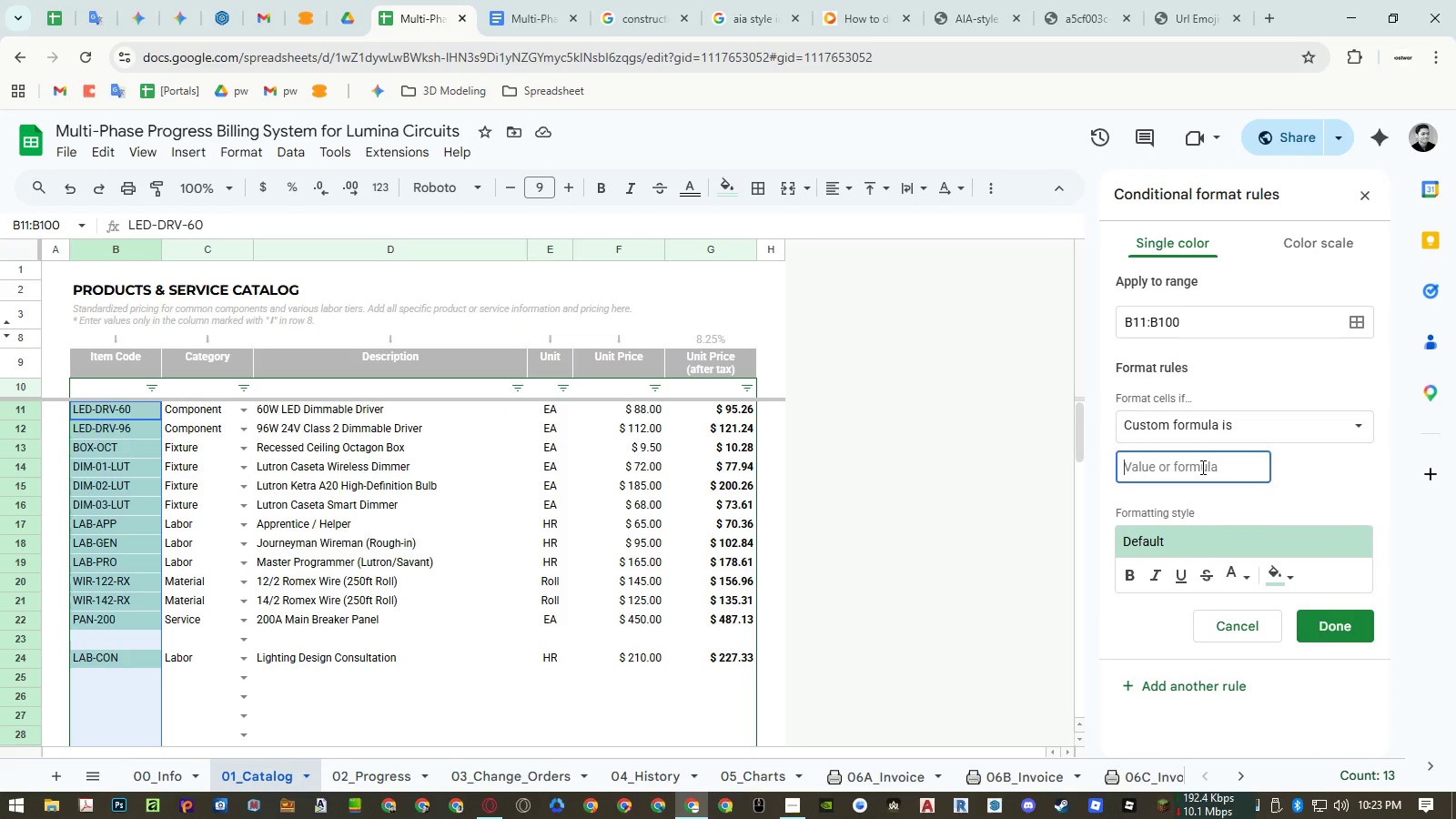 
type(=COUNTIF()
 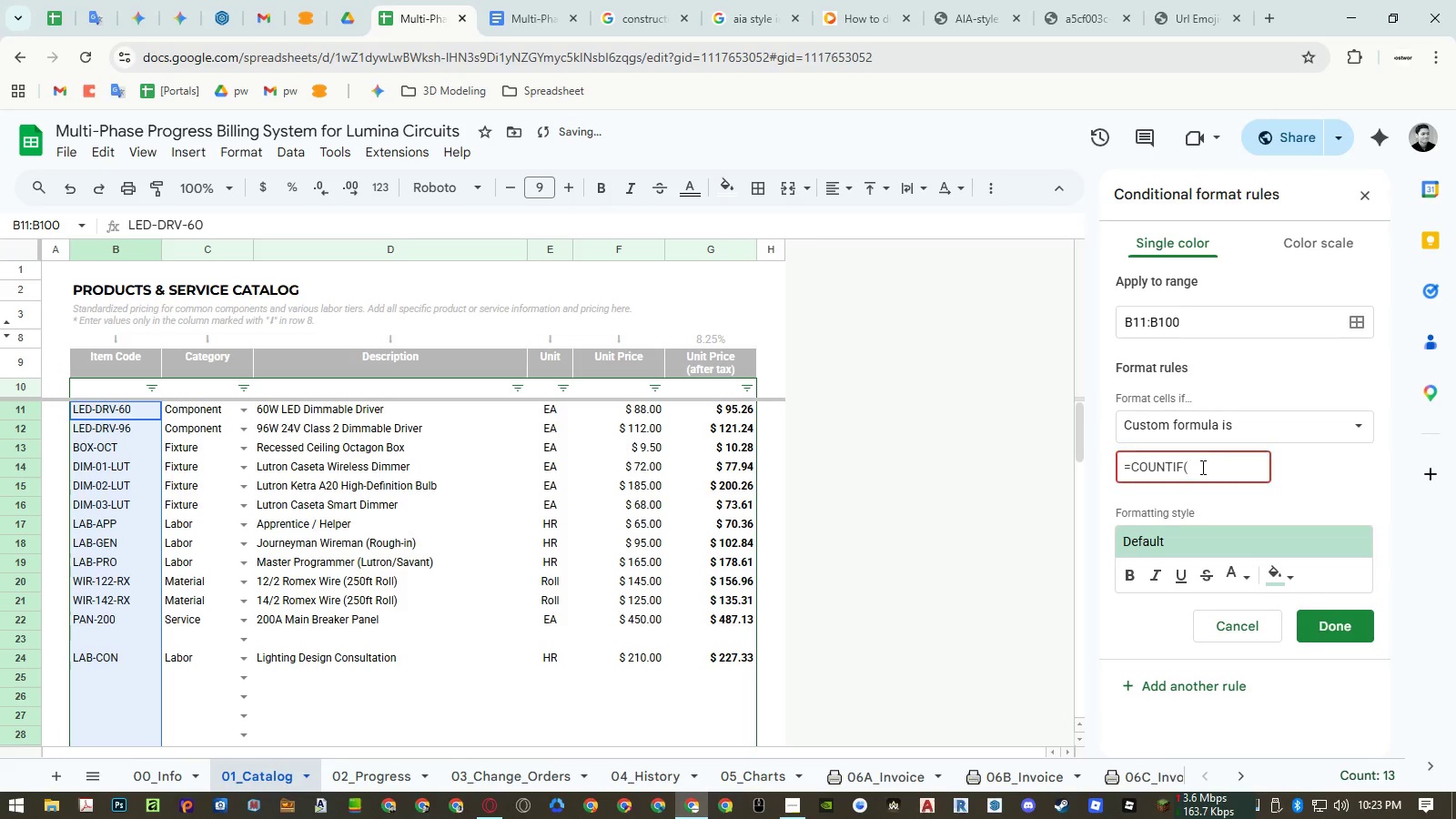 
wait(11.28)
 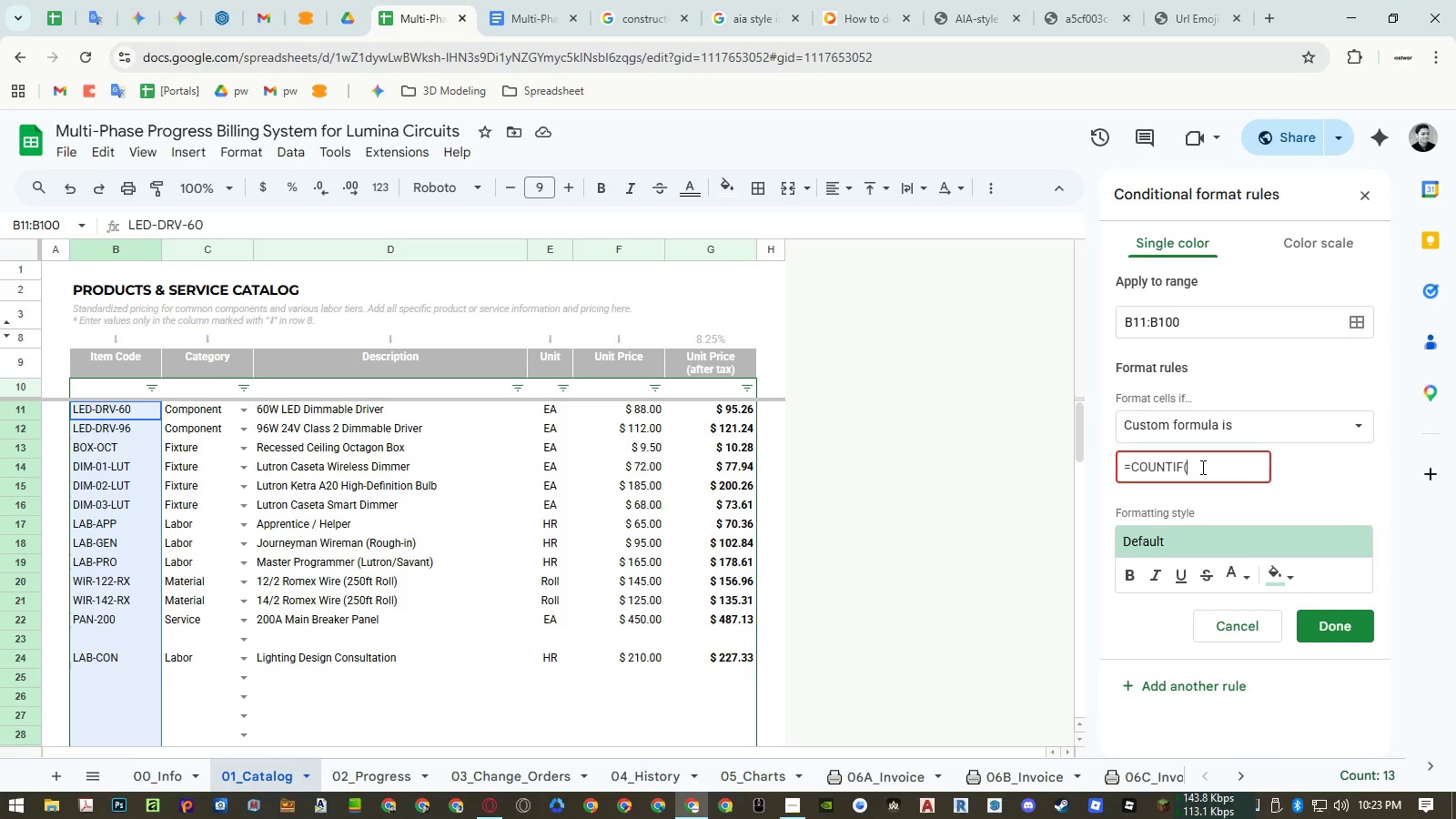 
double_click([1235, 320])
 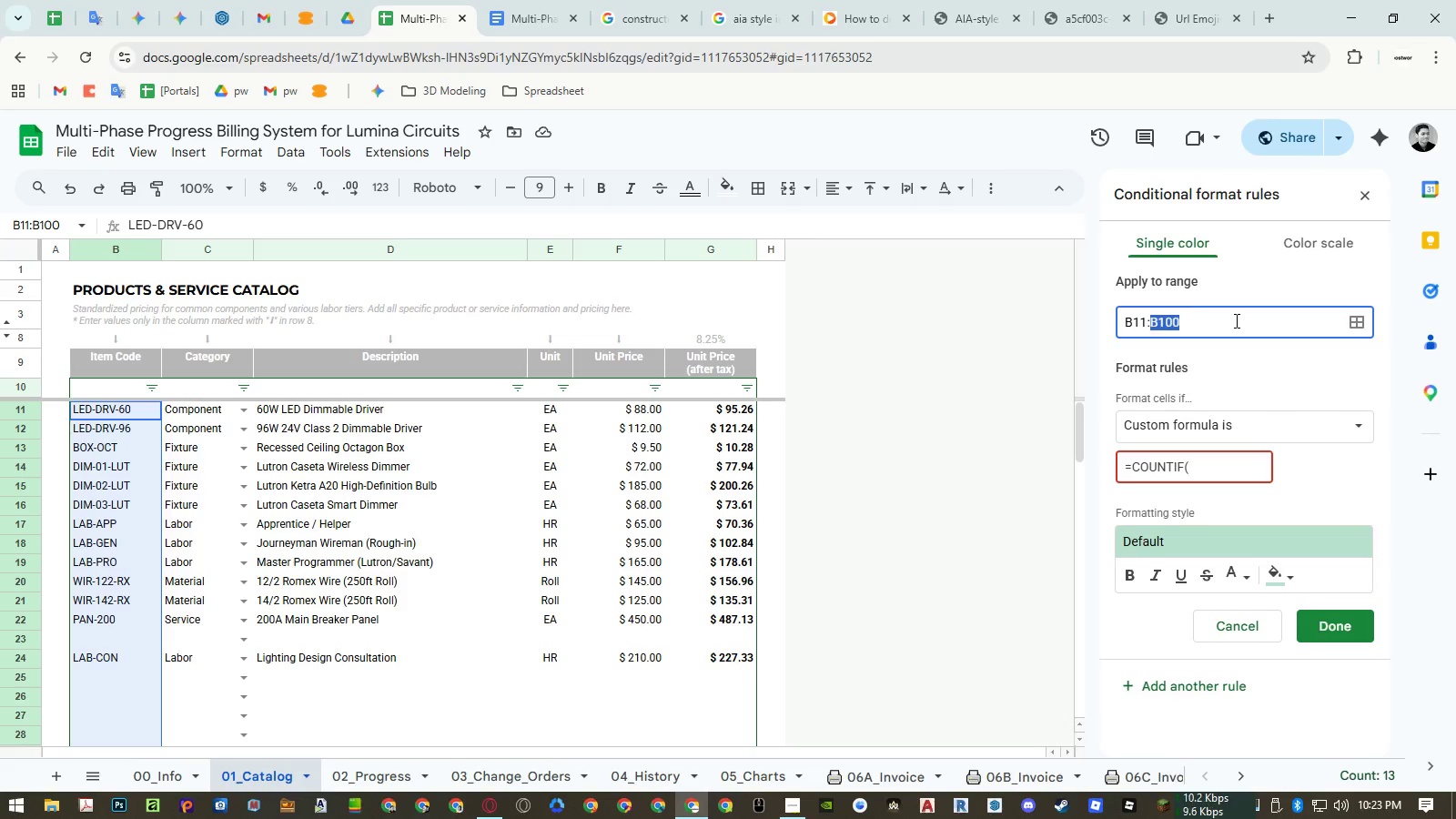 
triple_click([1235, 320])
 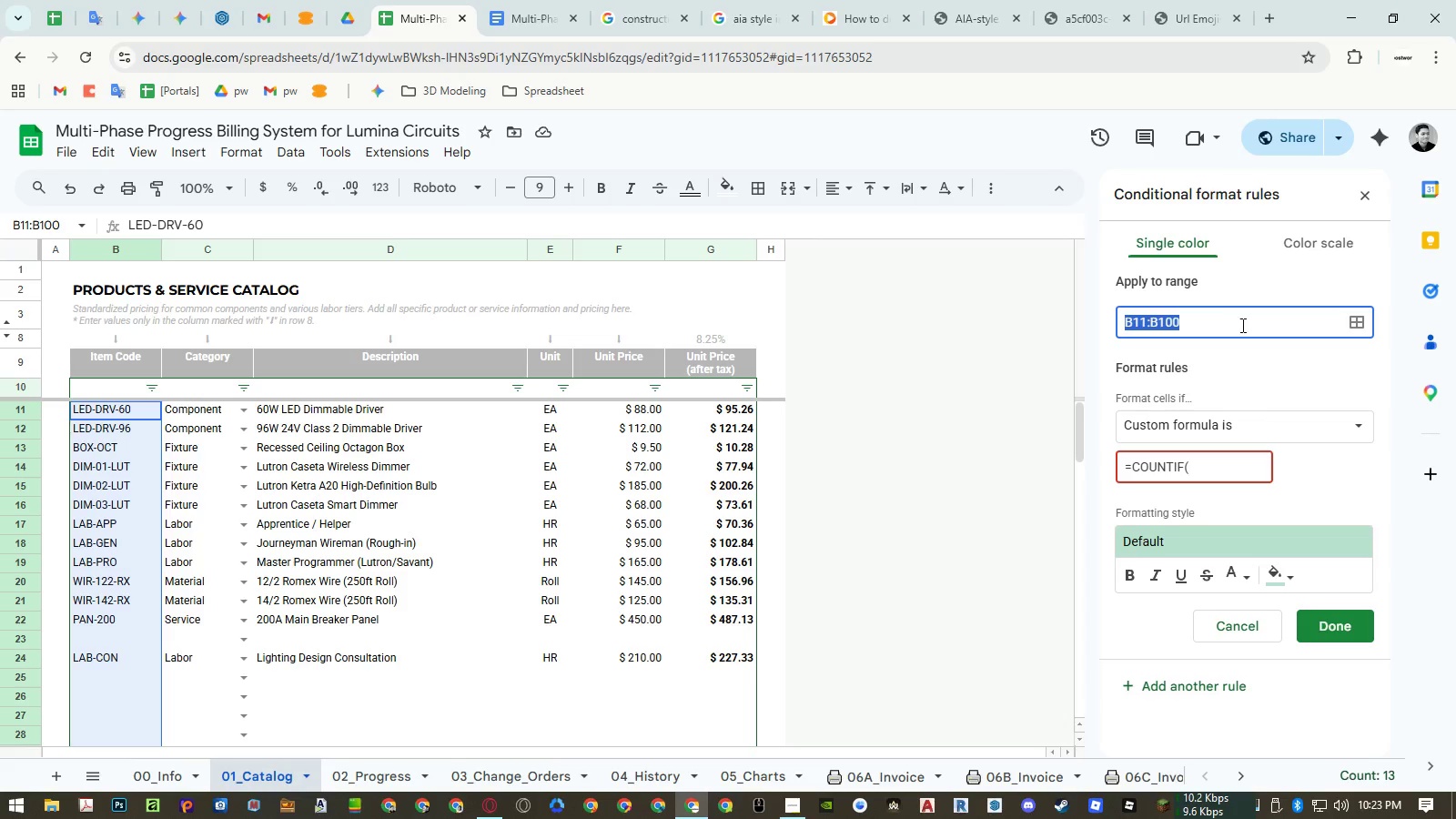 
key(Control+ControlLeft)
 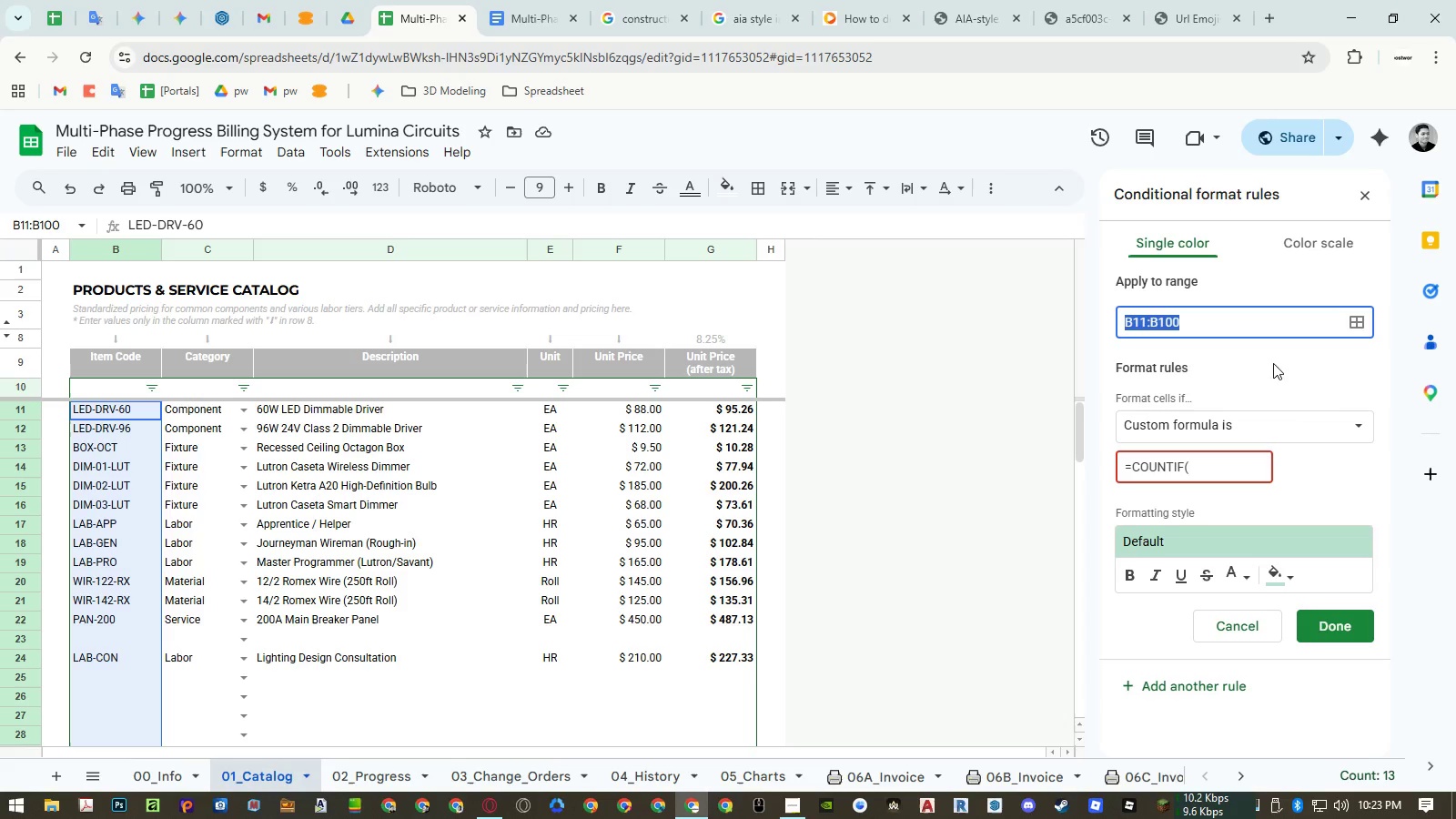 
key(Control+C)
 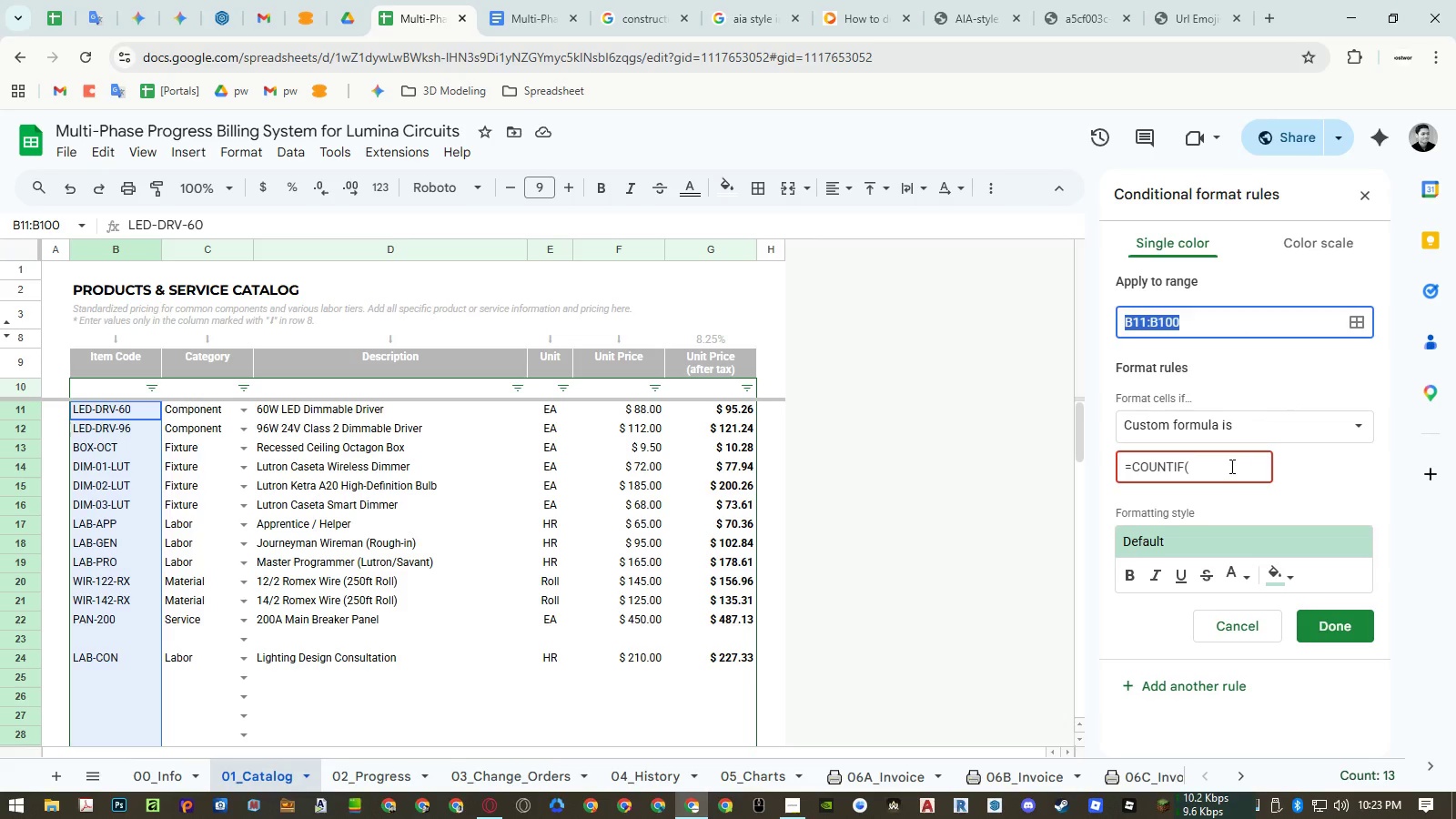 
left_click([1229, 466])
 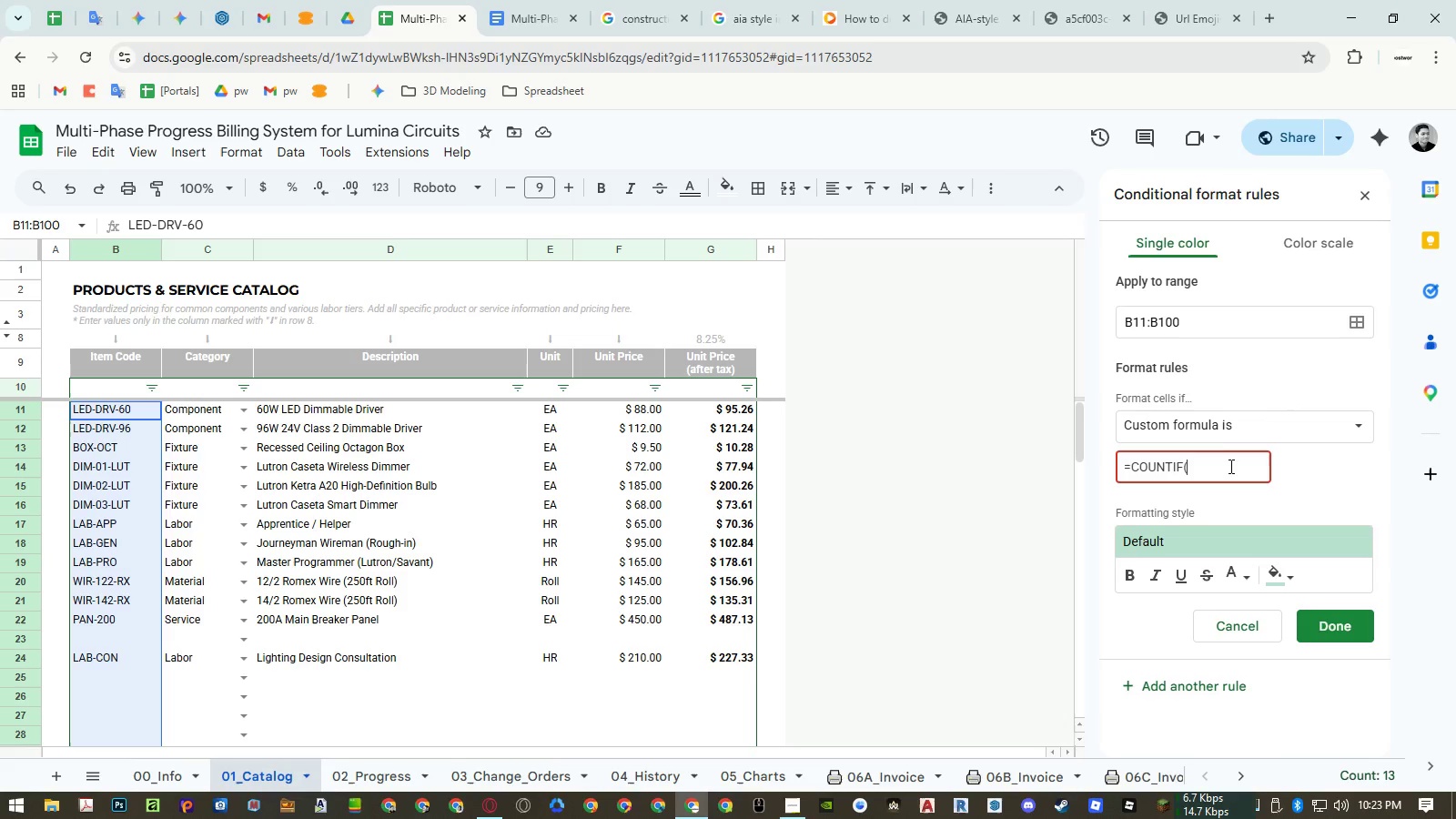 
key(Control+ControlLeft)
 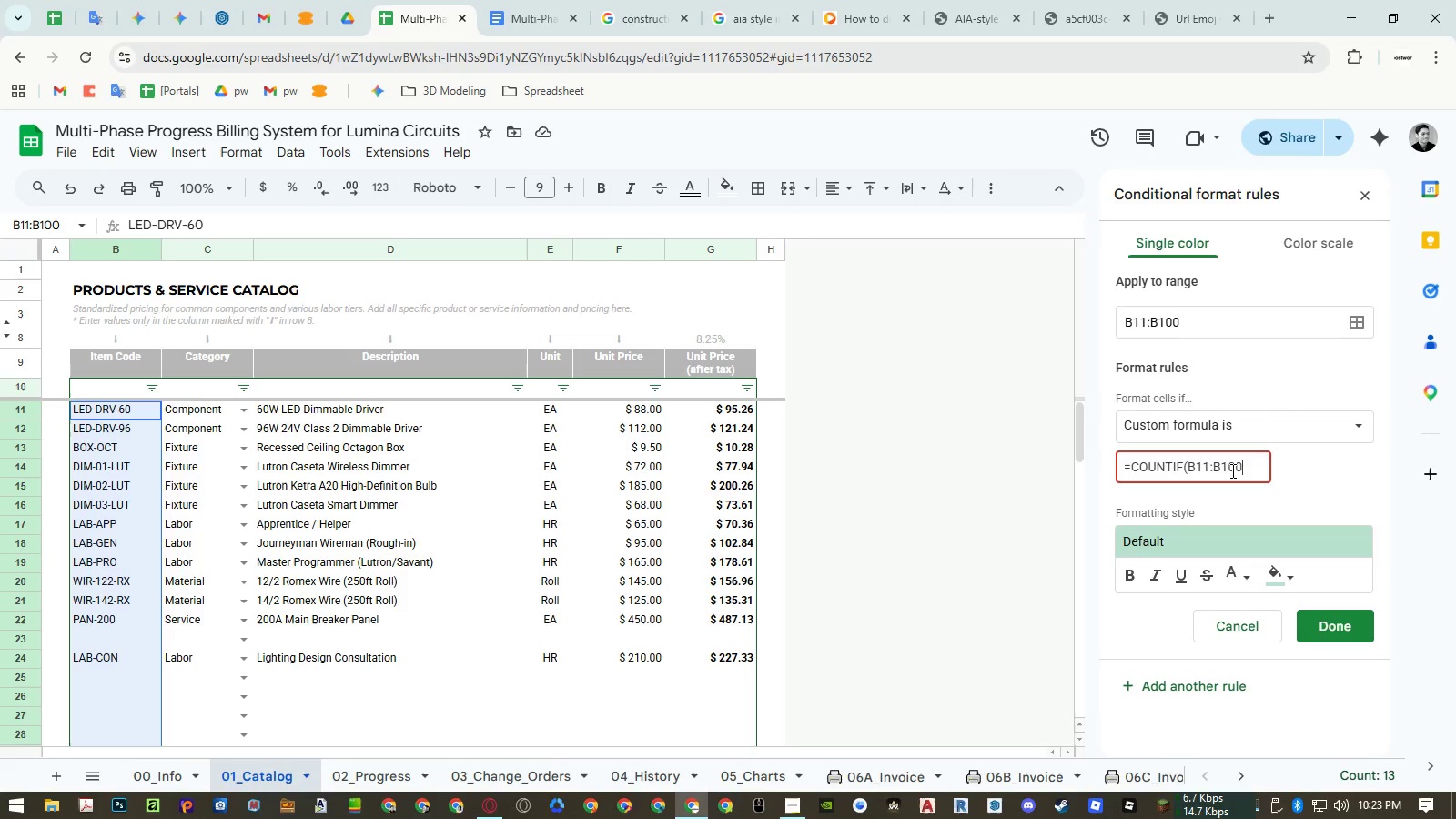 
key(Control+Shift+ShiftLeft)
 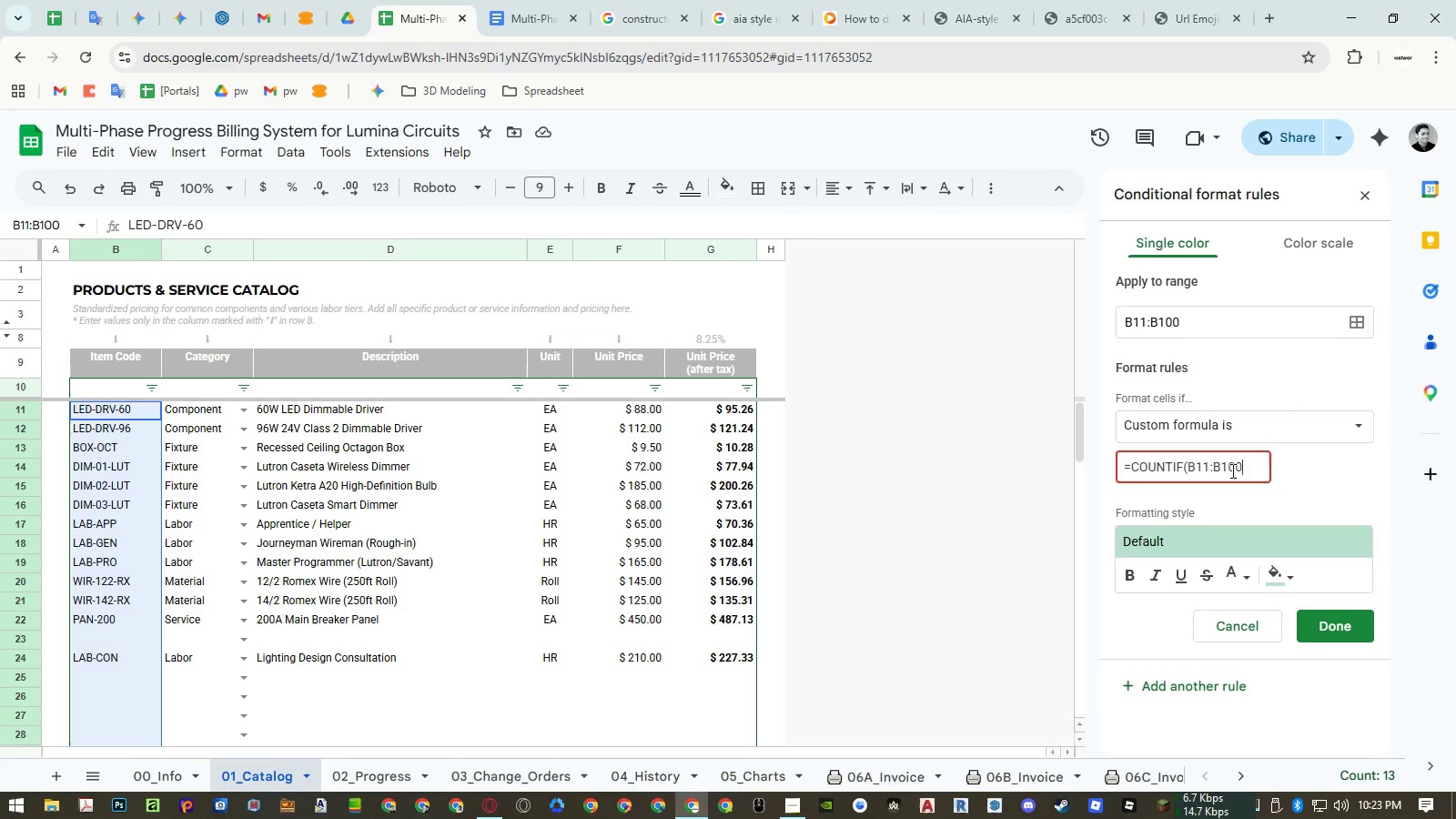 
key(Control+Shift+V)
 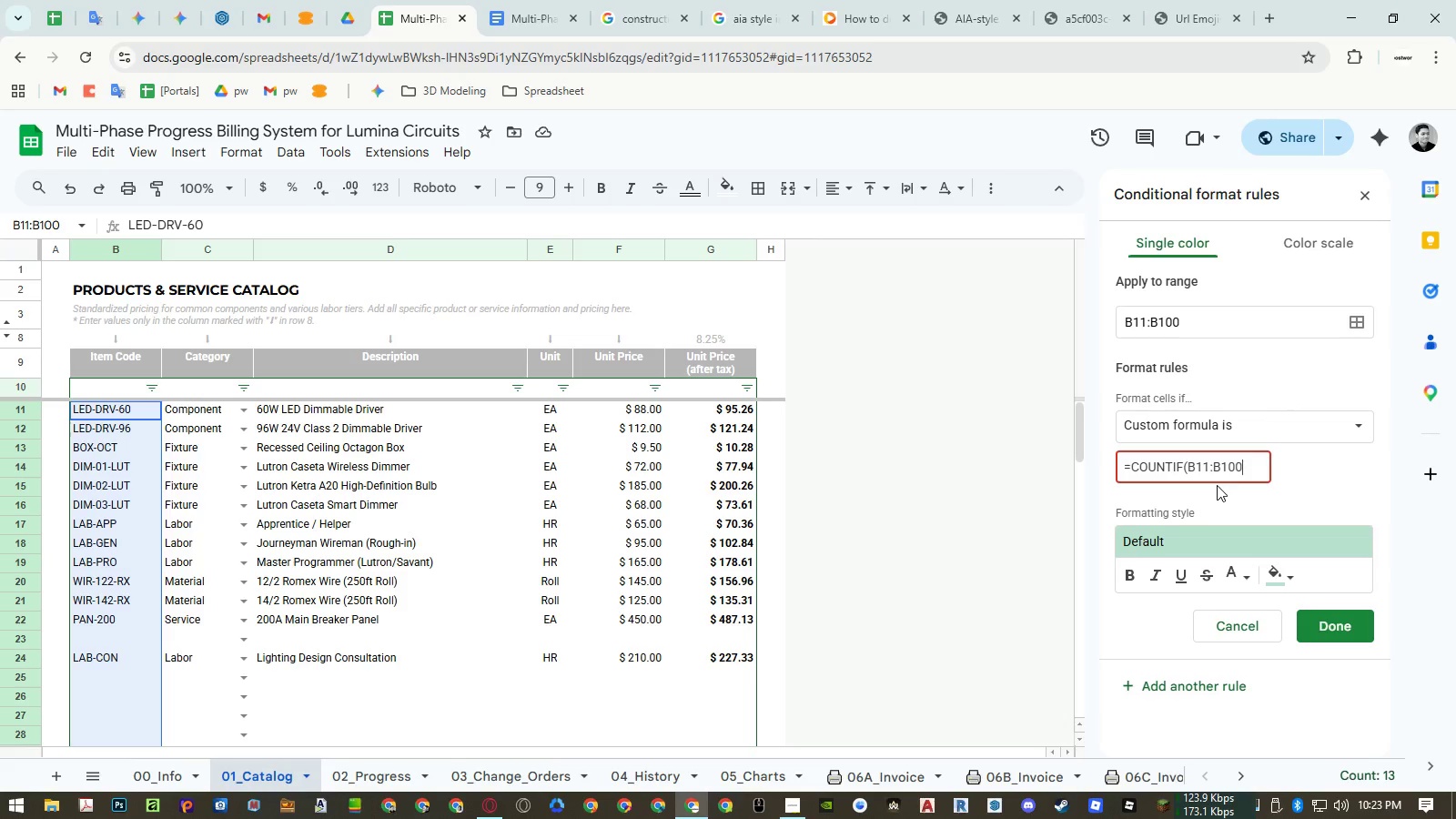 
wait(9.17)
 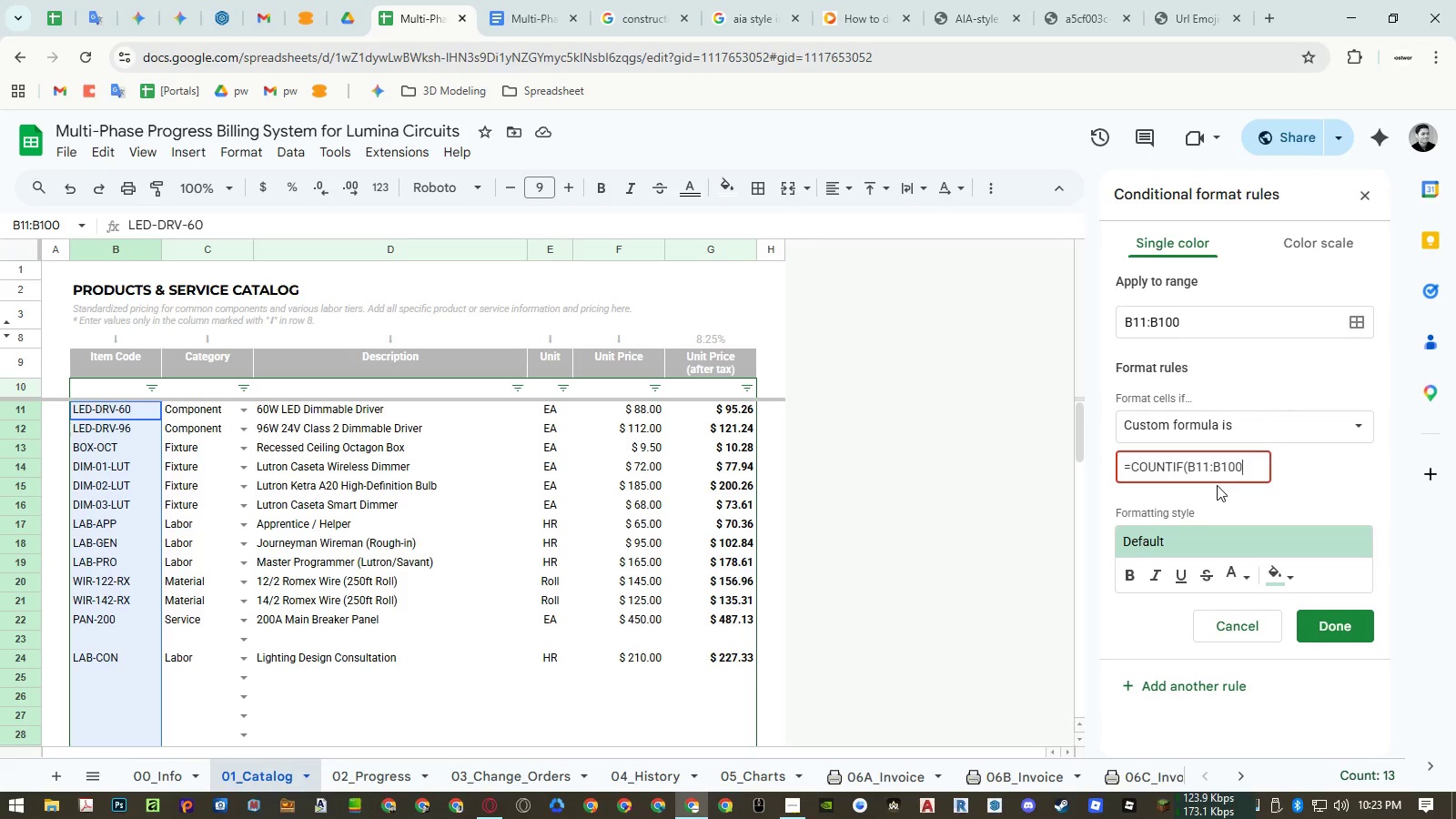 
key(Comma)
 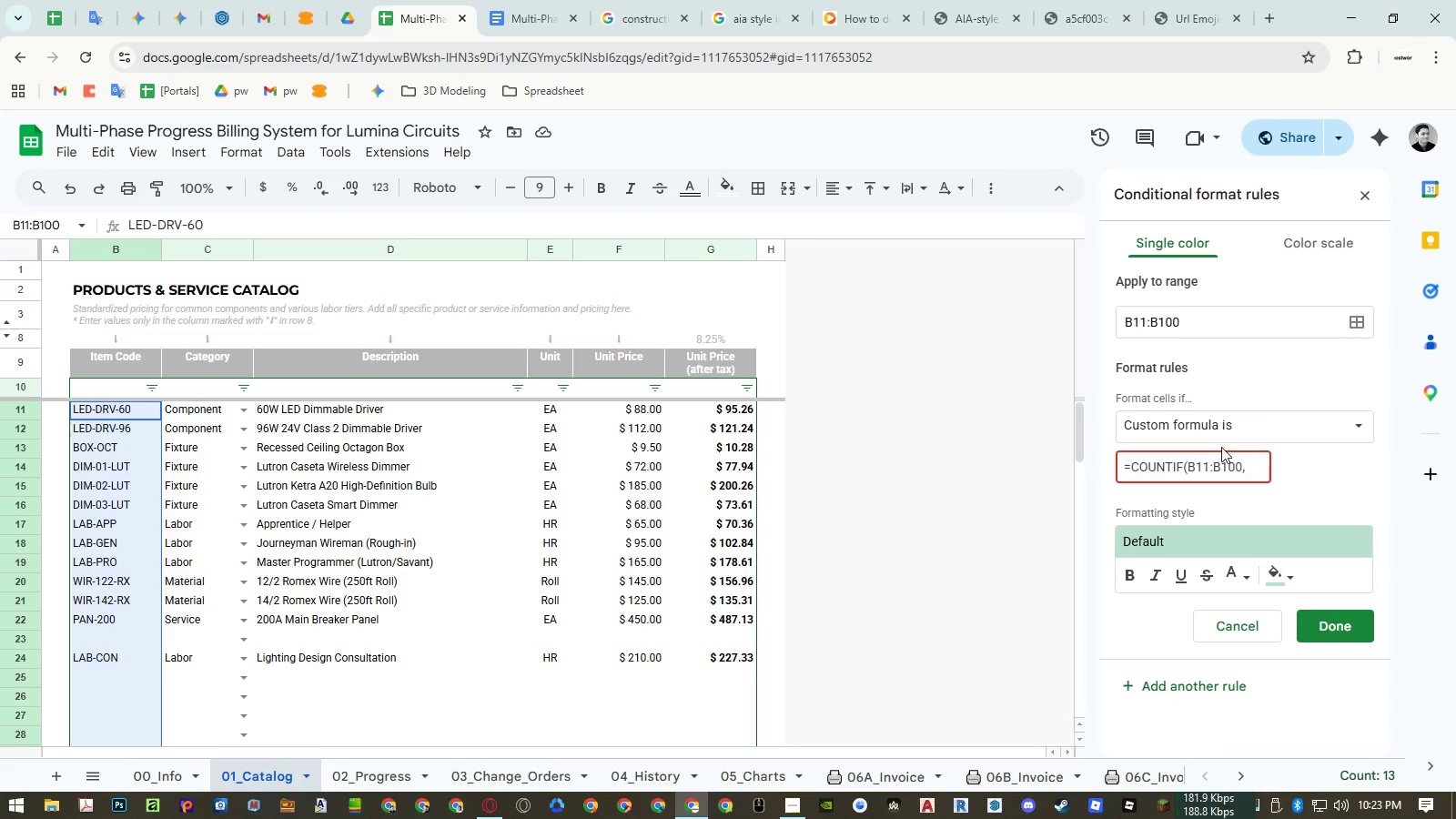 
key(ArrowLeft)
 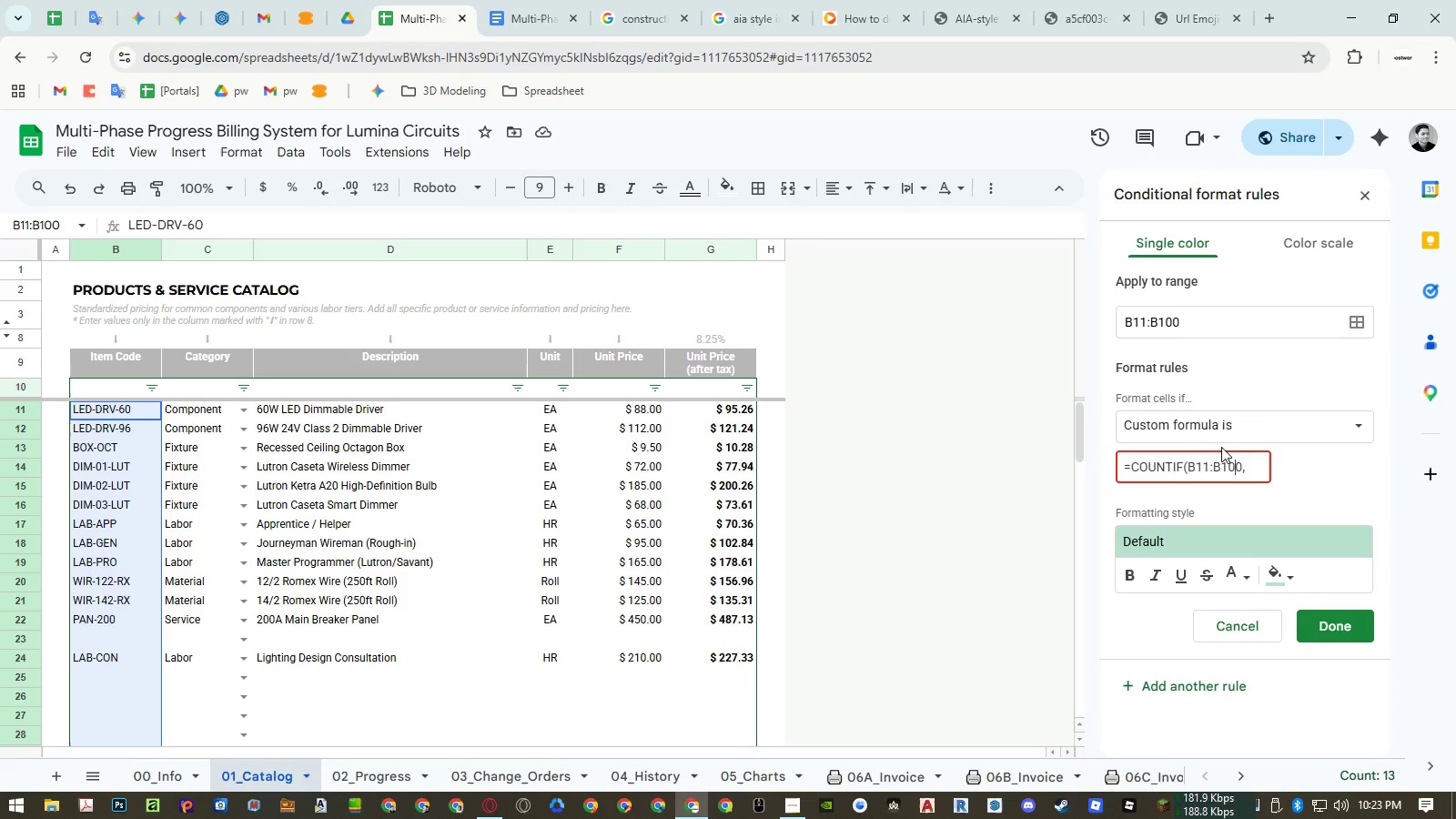 
key(ArrowLeft)
 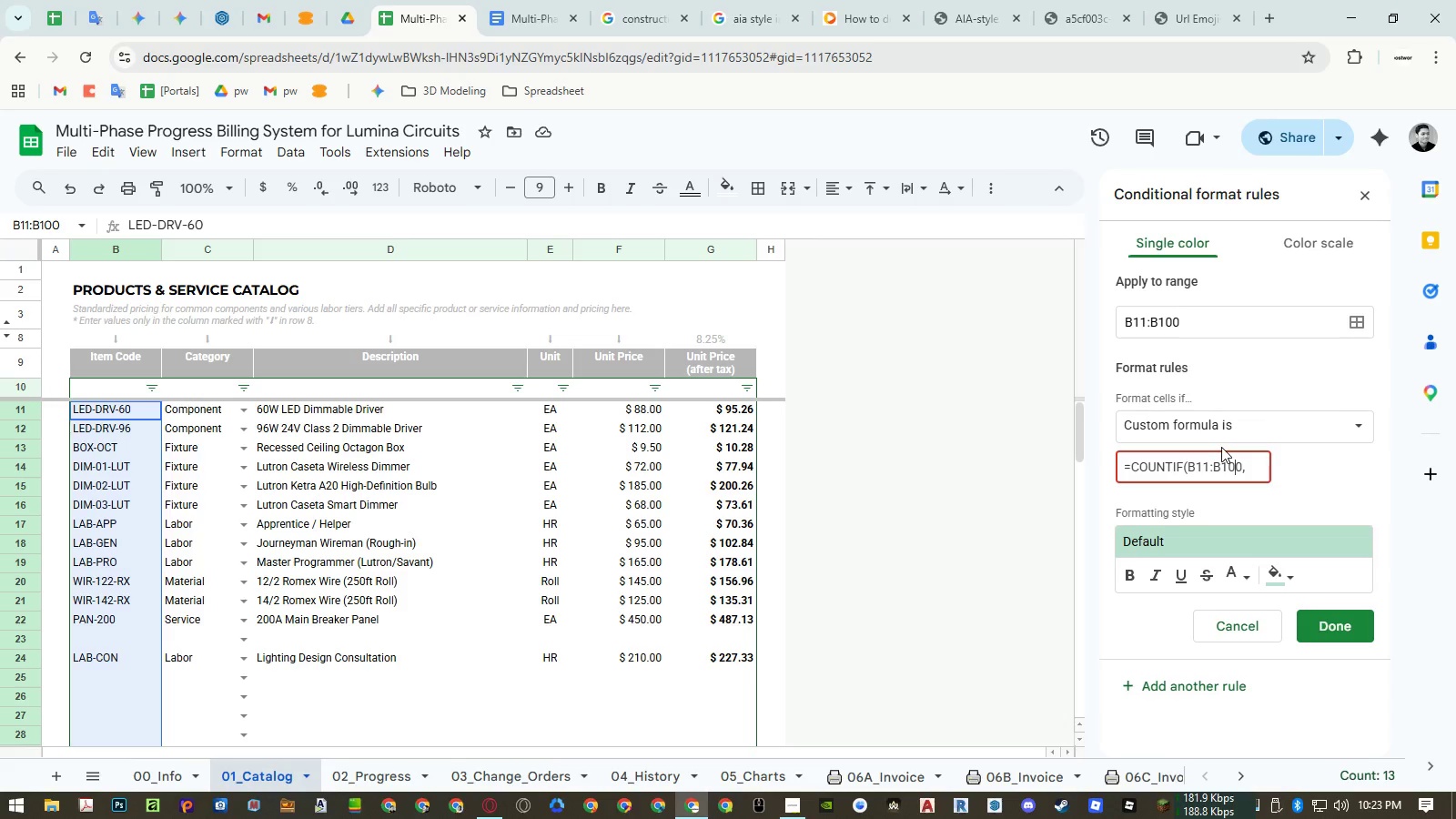 
key(ArrowLeft)
 